 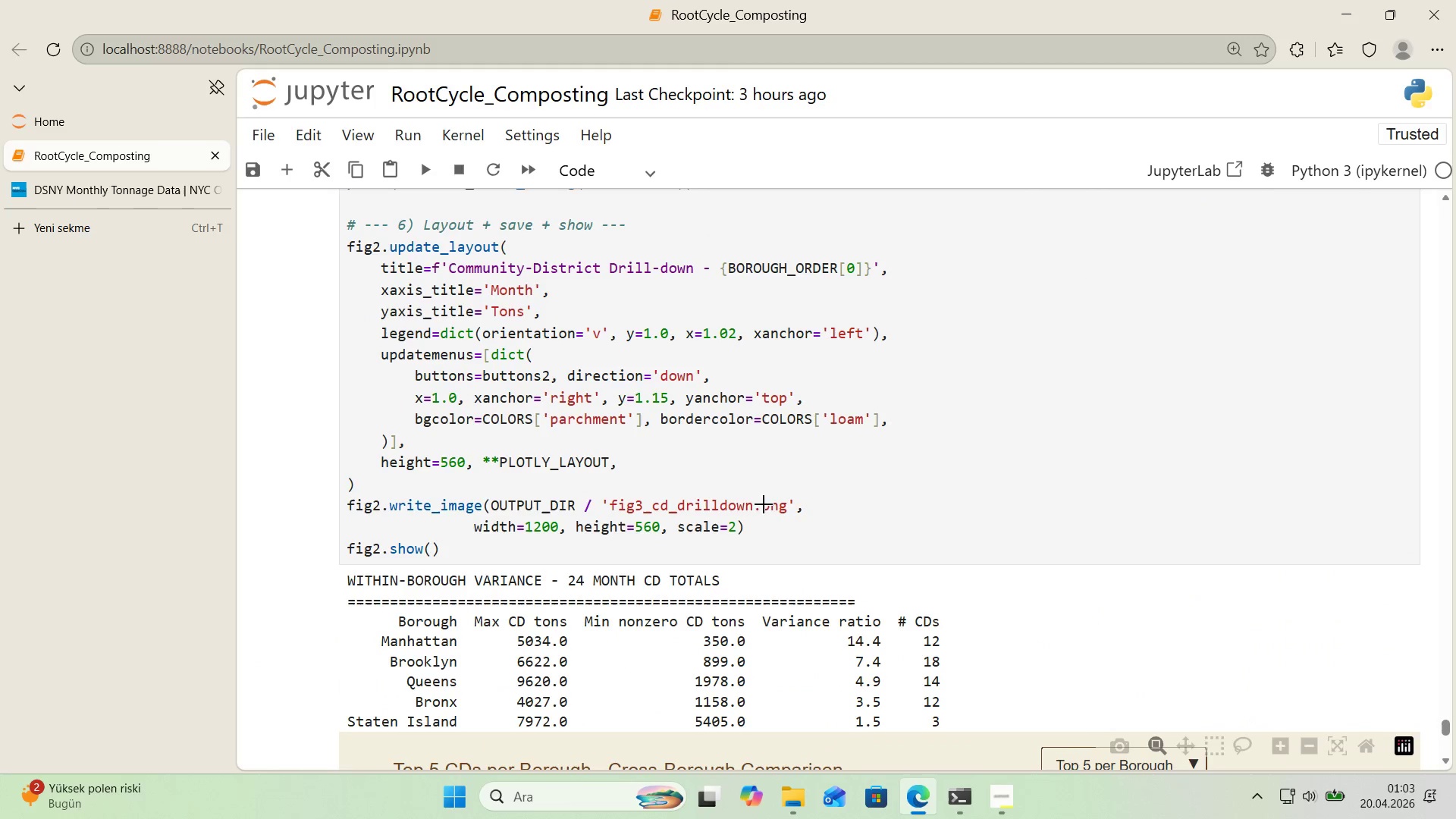 
left_click([823, 476])
 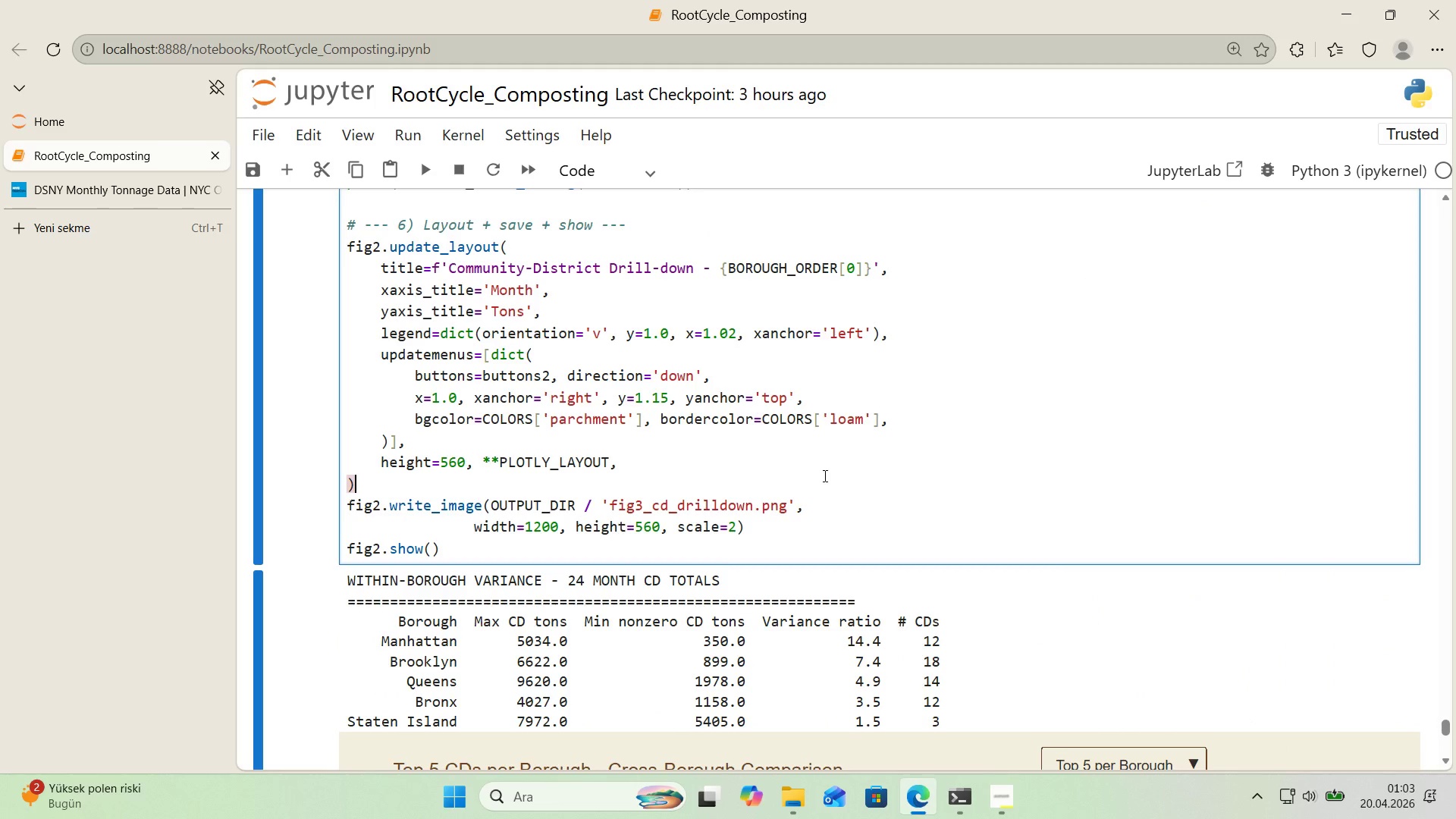 
key(Control+F)
 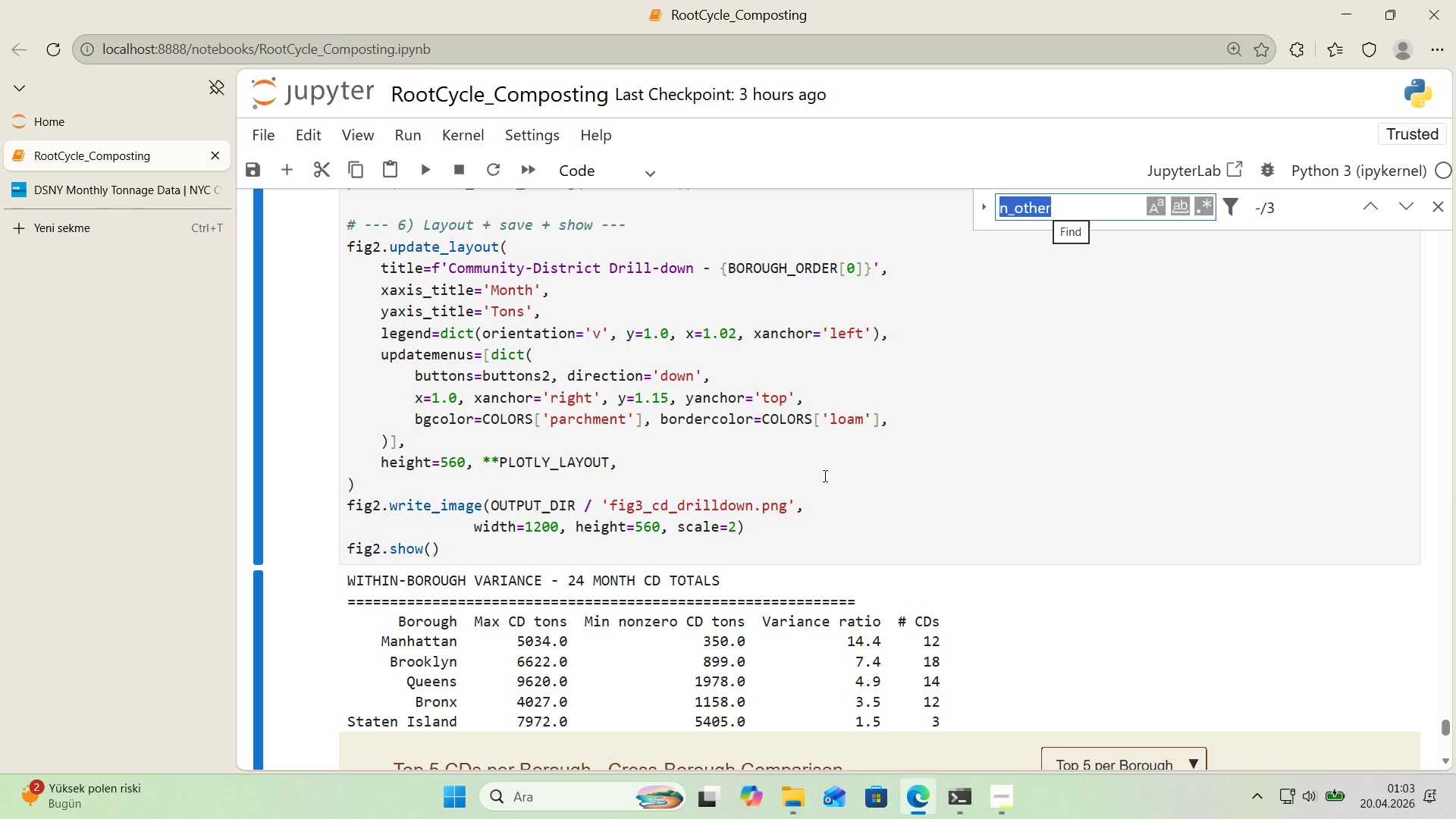 
key(Alt+Control+7)
 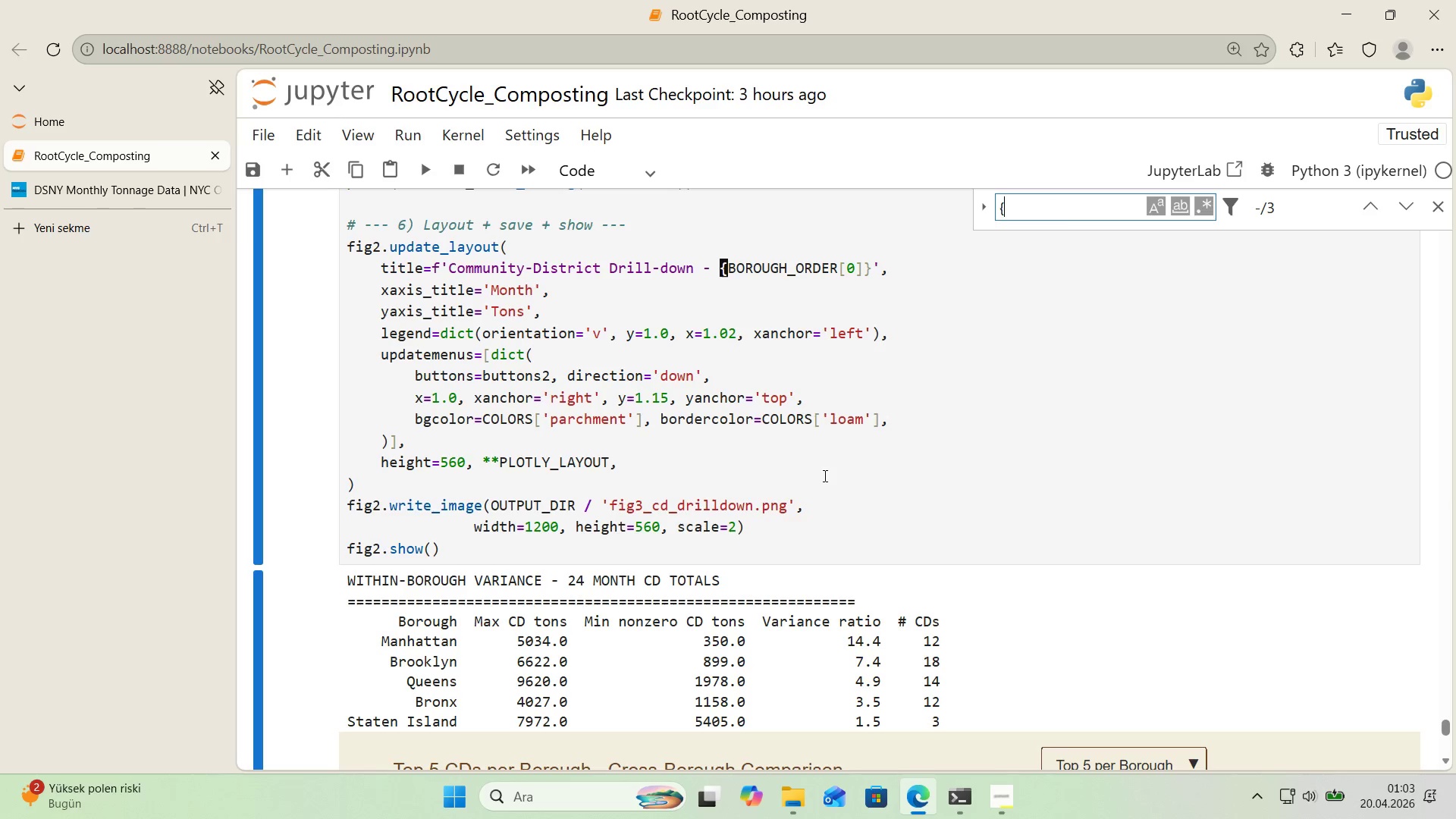 
key(Alt+Control+0)
 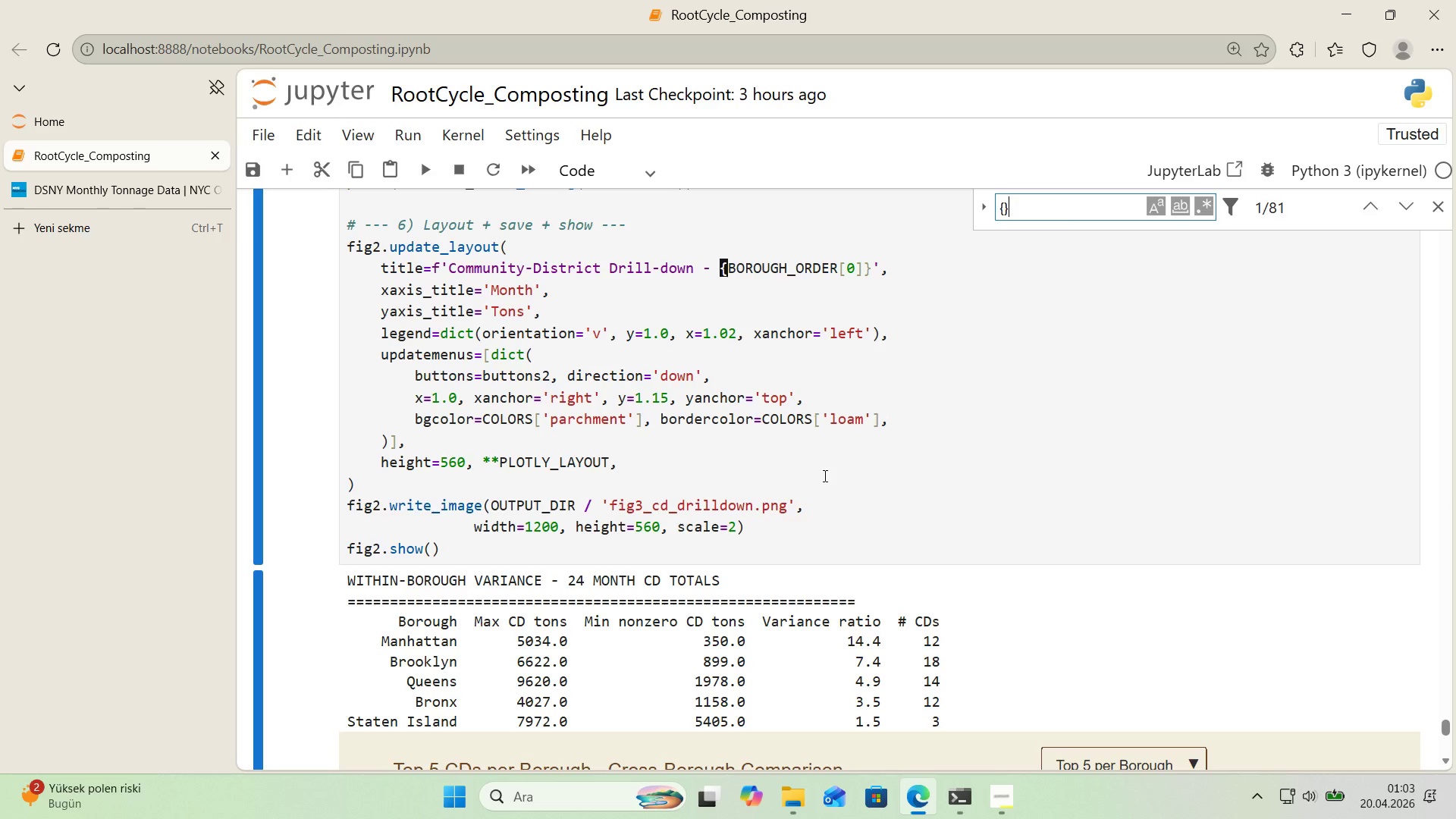 
key(ArrowLeft)
 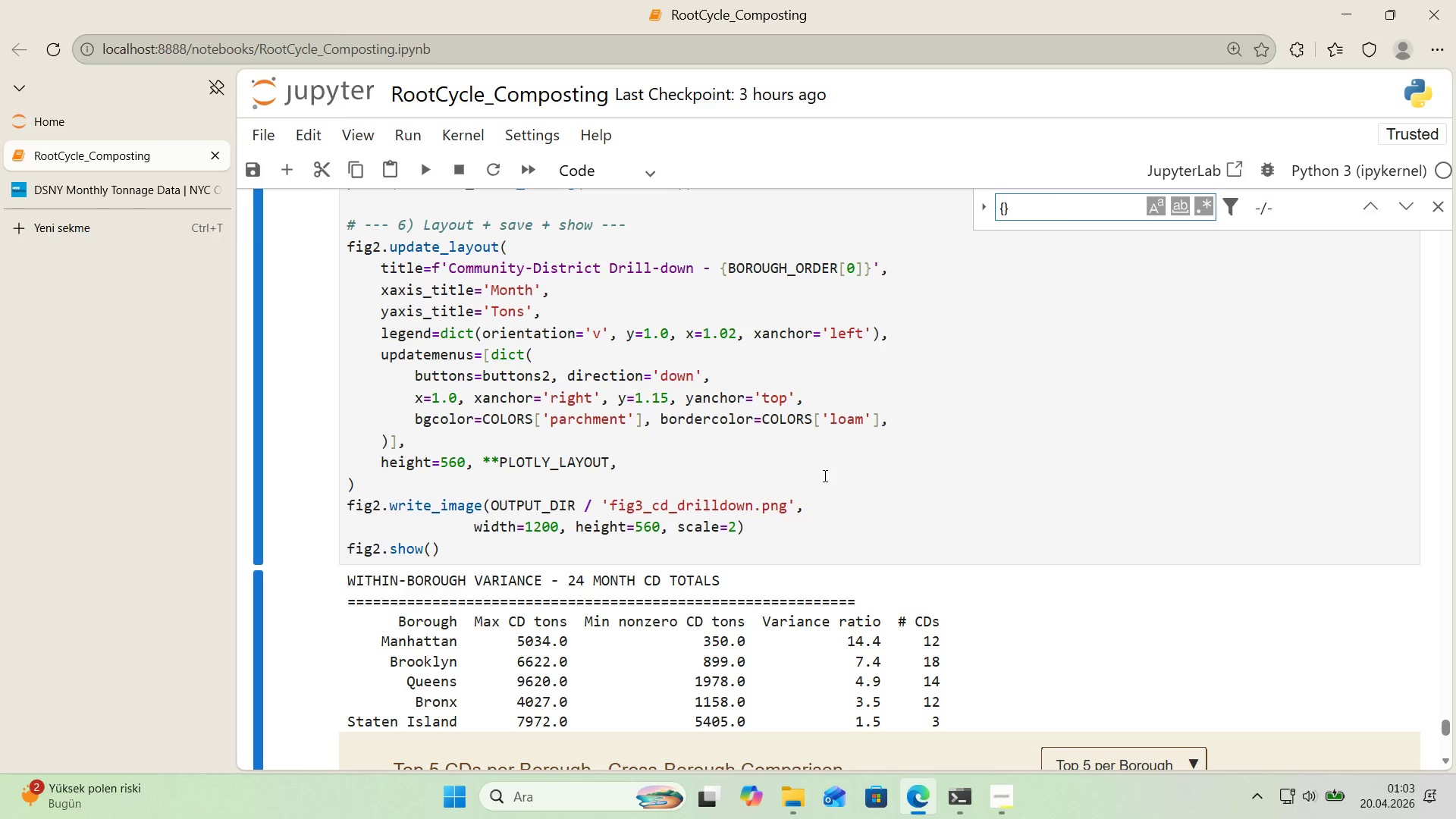 
type(@@)
 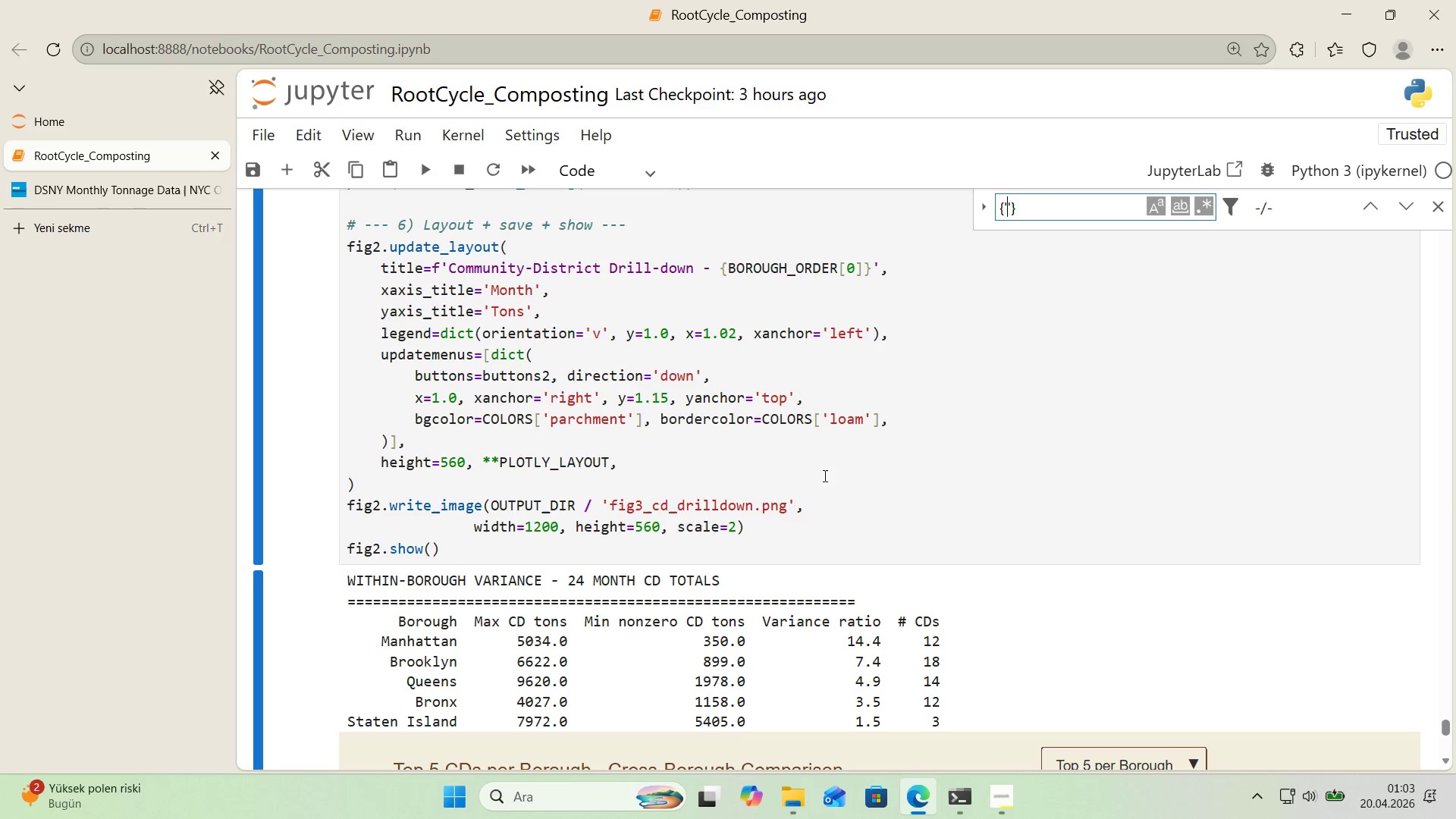 
key(ArrowLeft)
 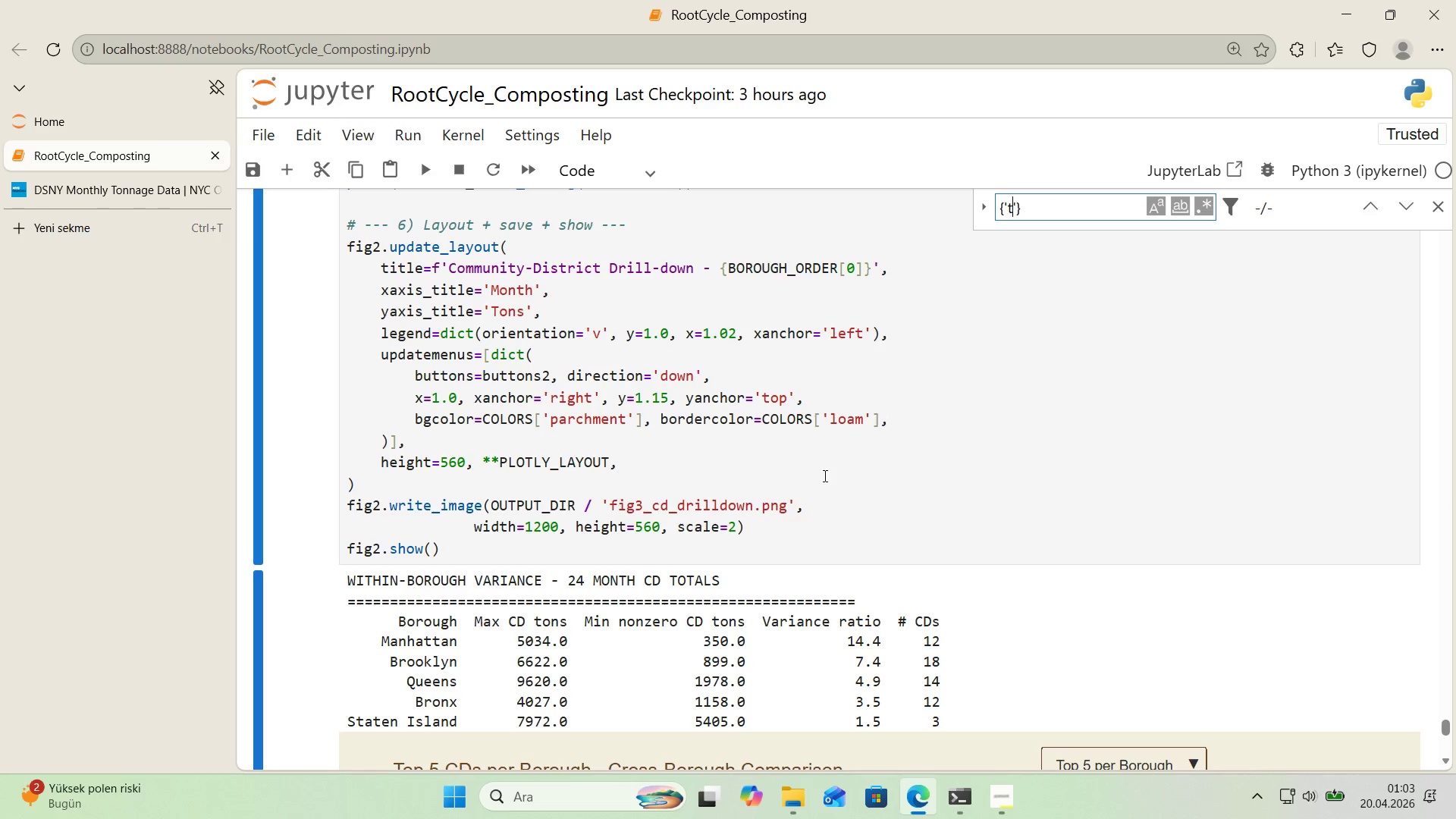 
type(t'tle)
 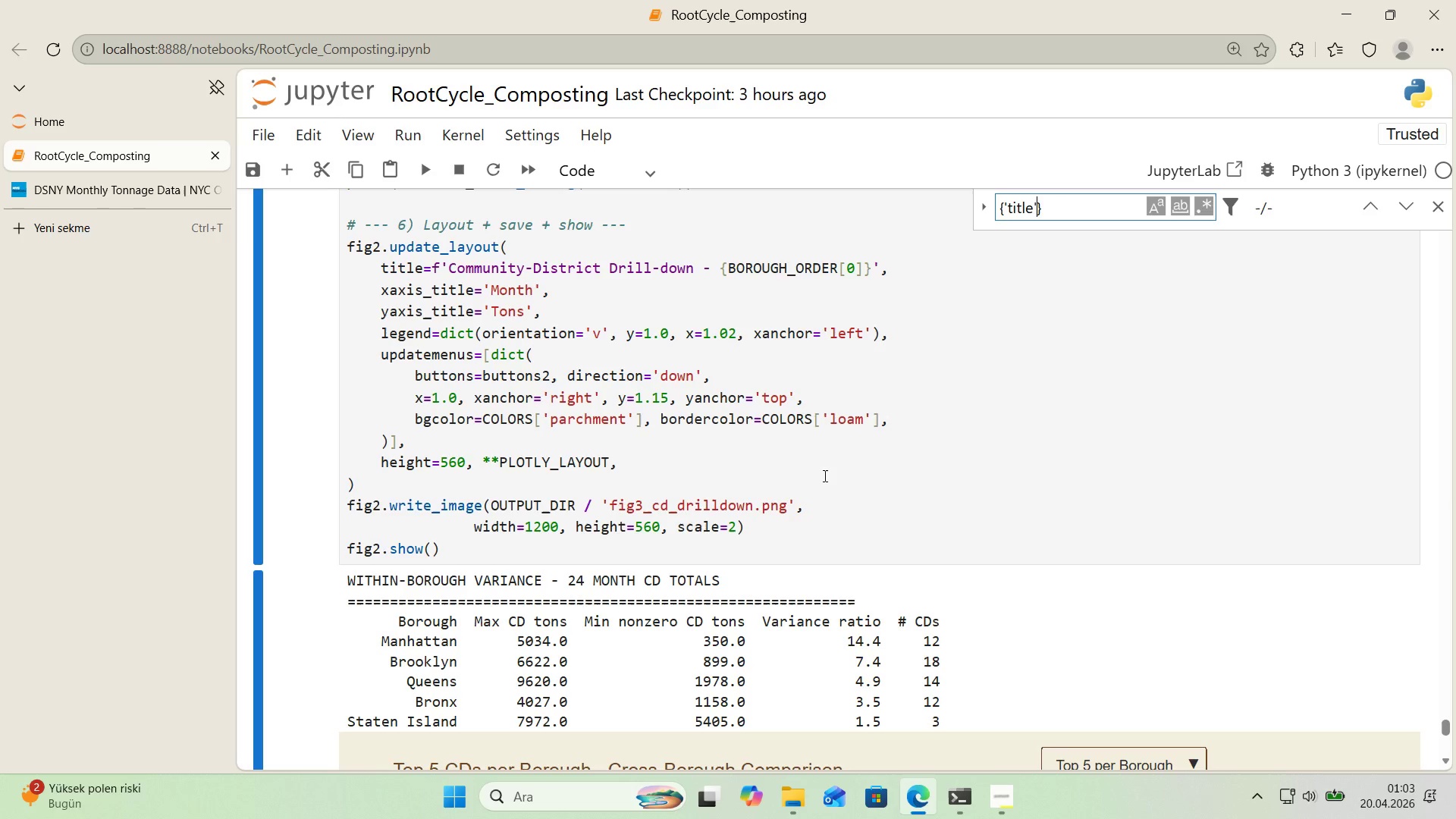 
key(ArrowRight)
 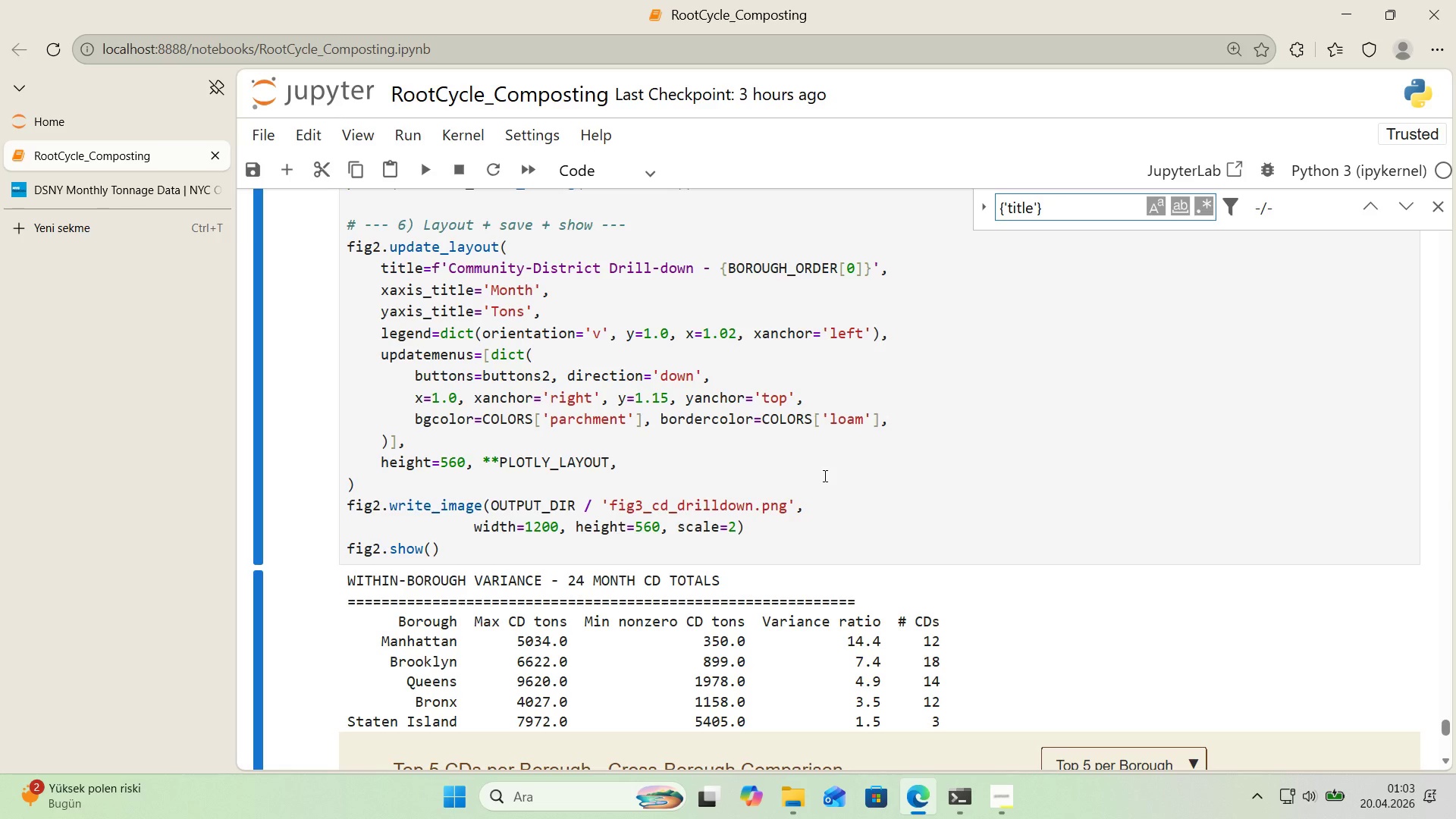 
type(> @@)
 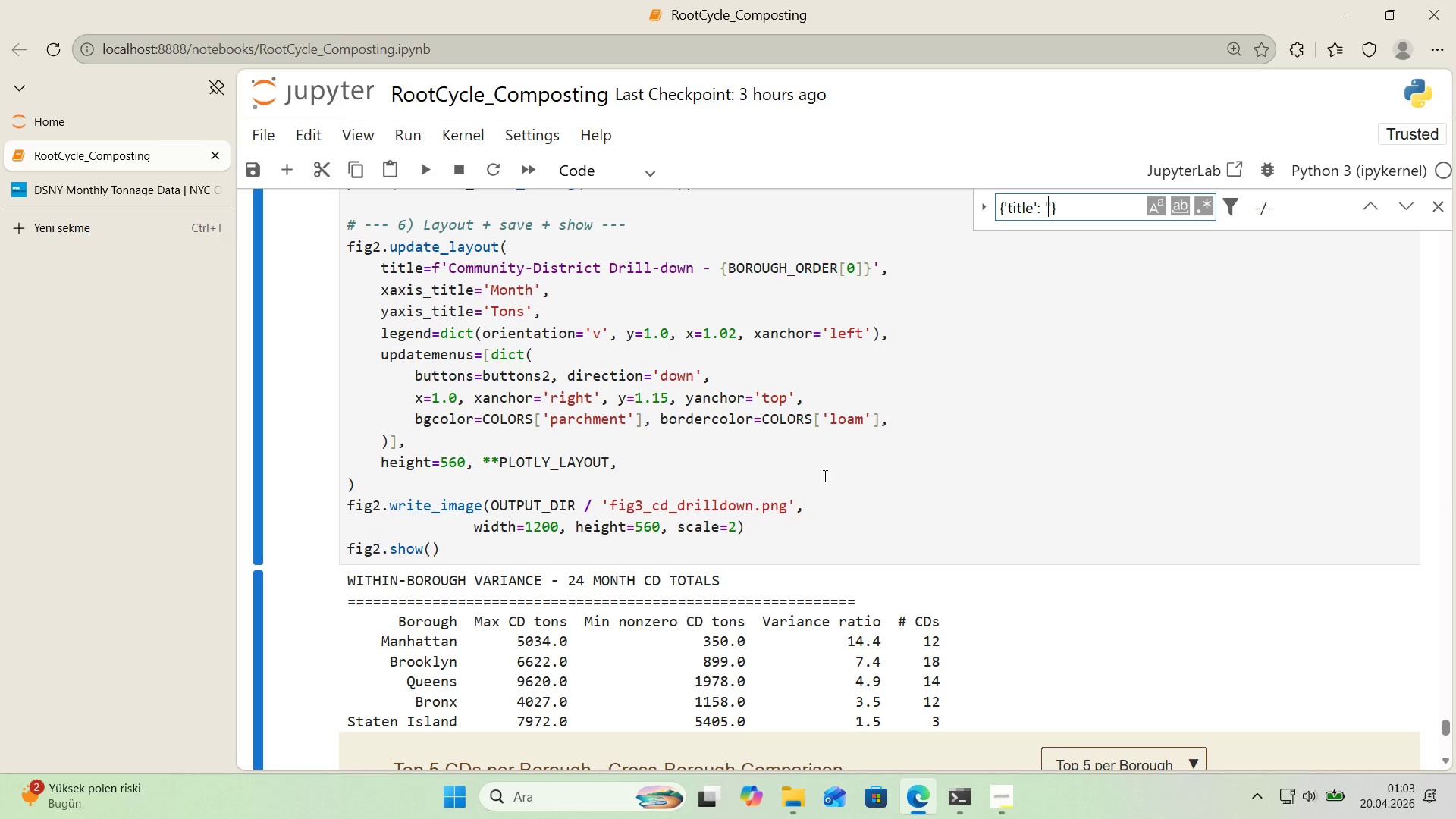 
 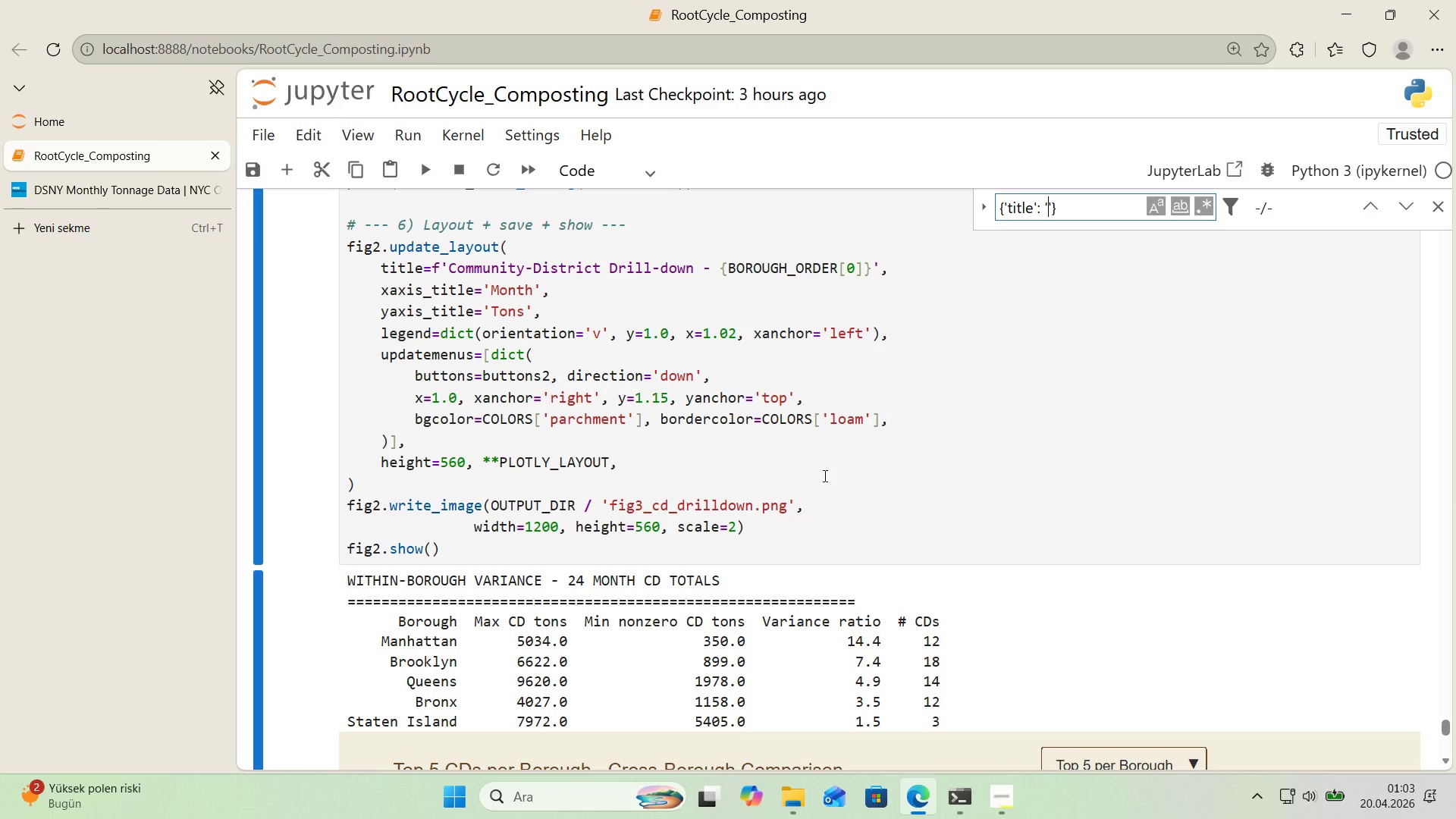 
key(ArrowLeft)
 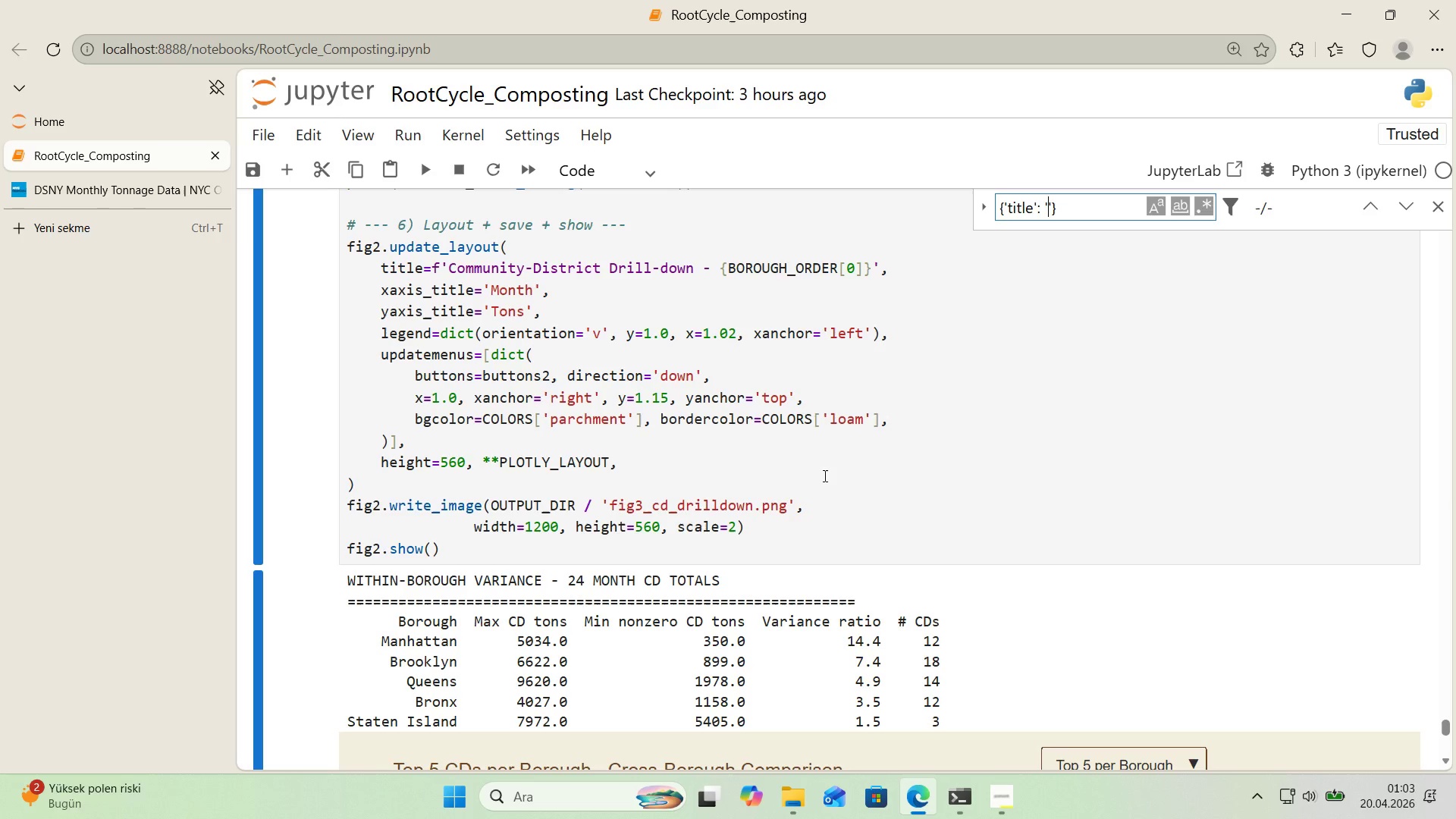 
type(Monthly)
 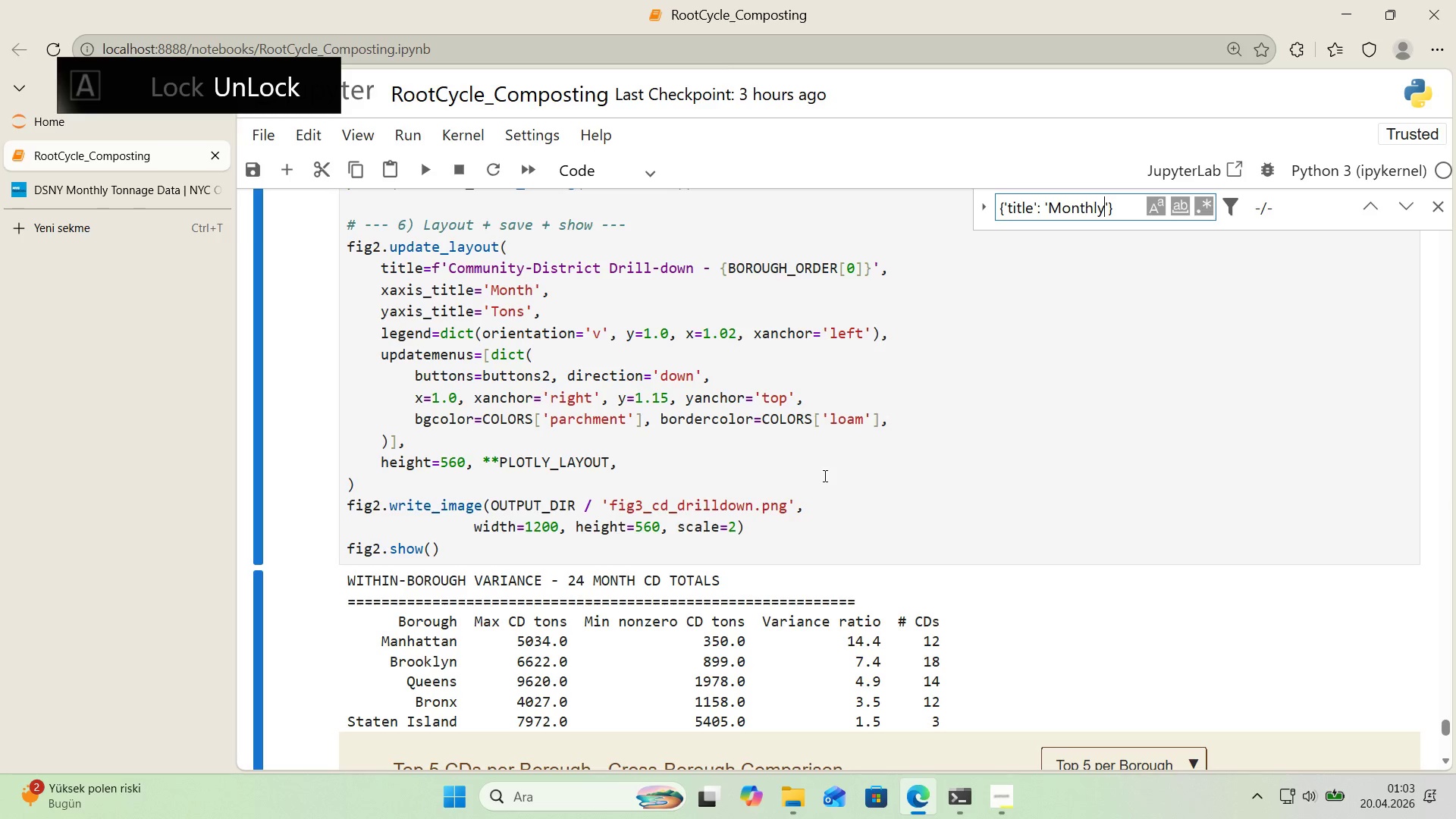 
key(Enter)
 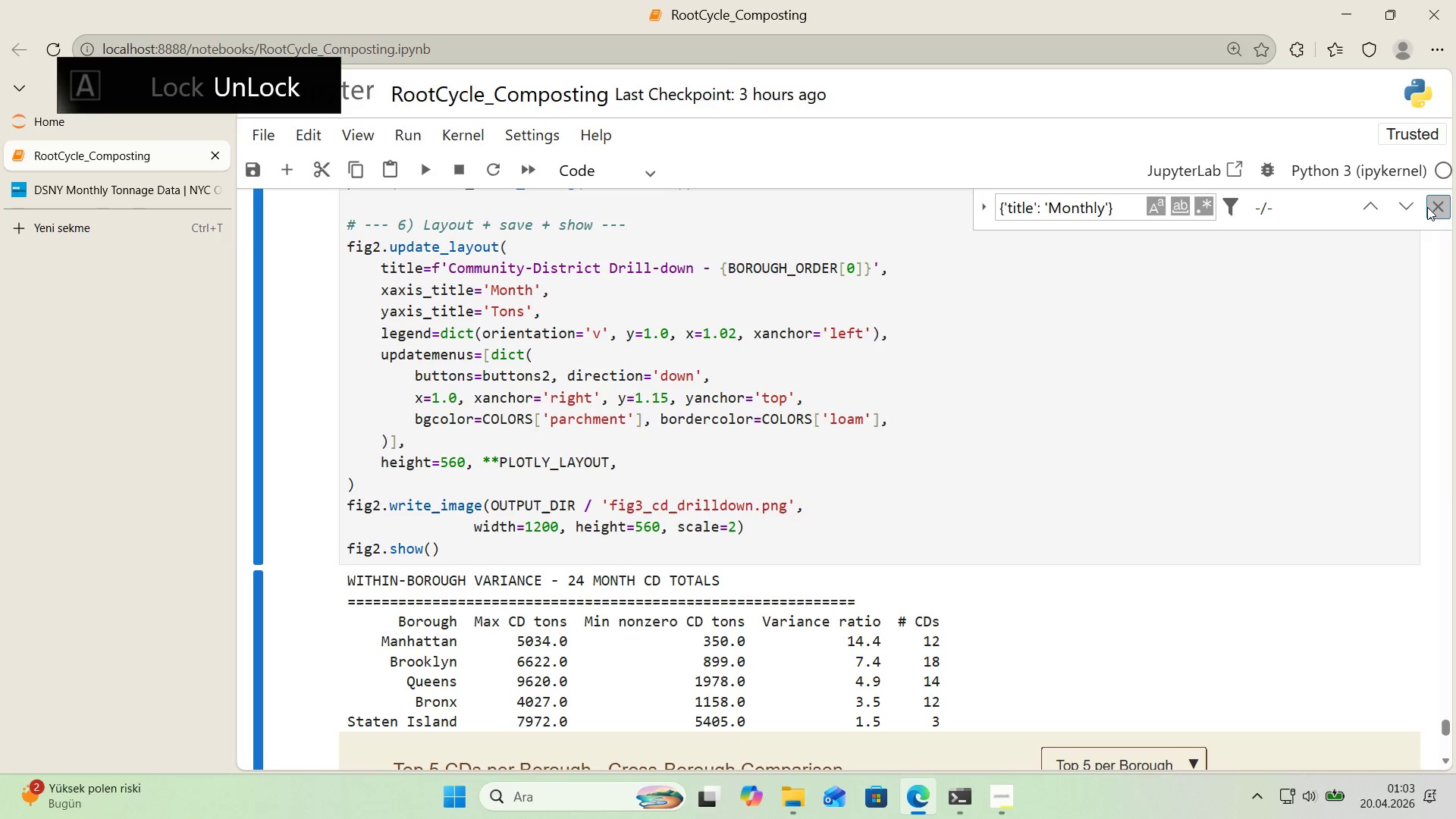 
left_click([969, 422])
 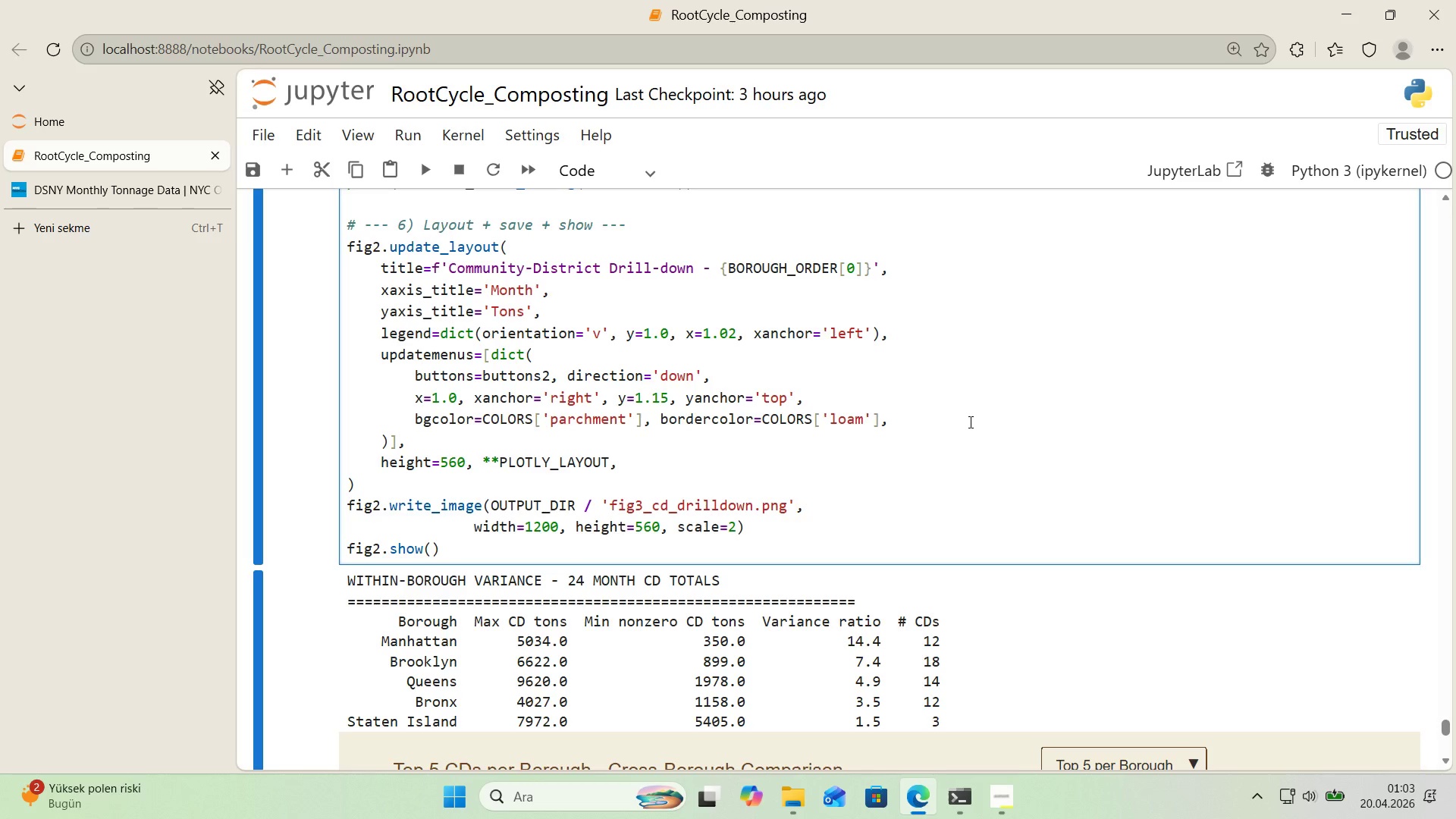 
scroll: coordinate [962, 424], scroll_direction: up, amount: 7.0
 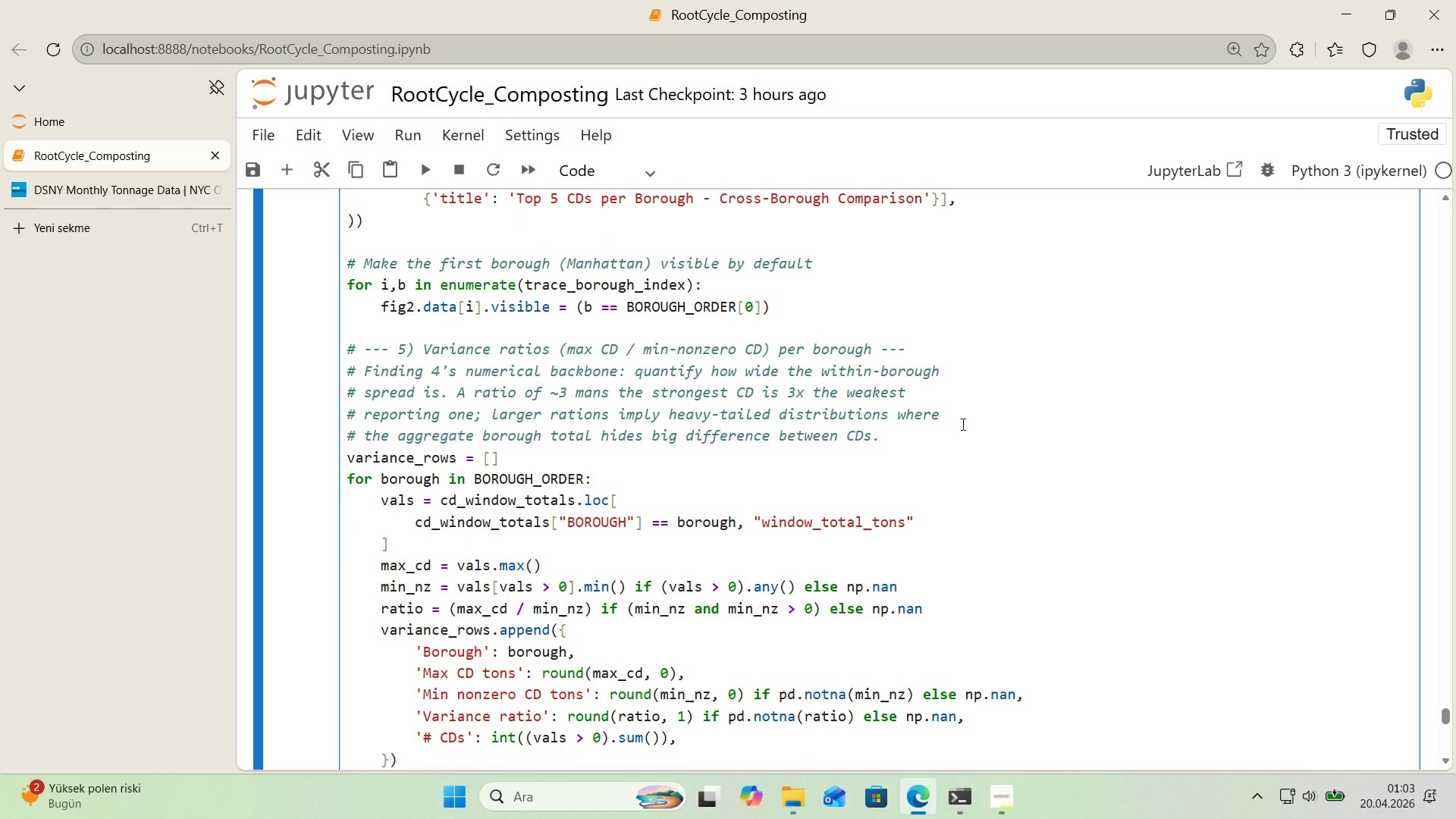 
wait(19.81)
 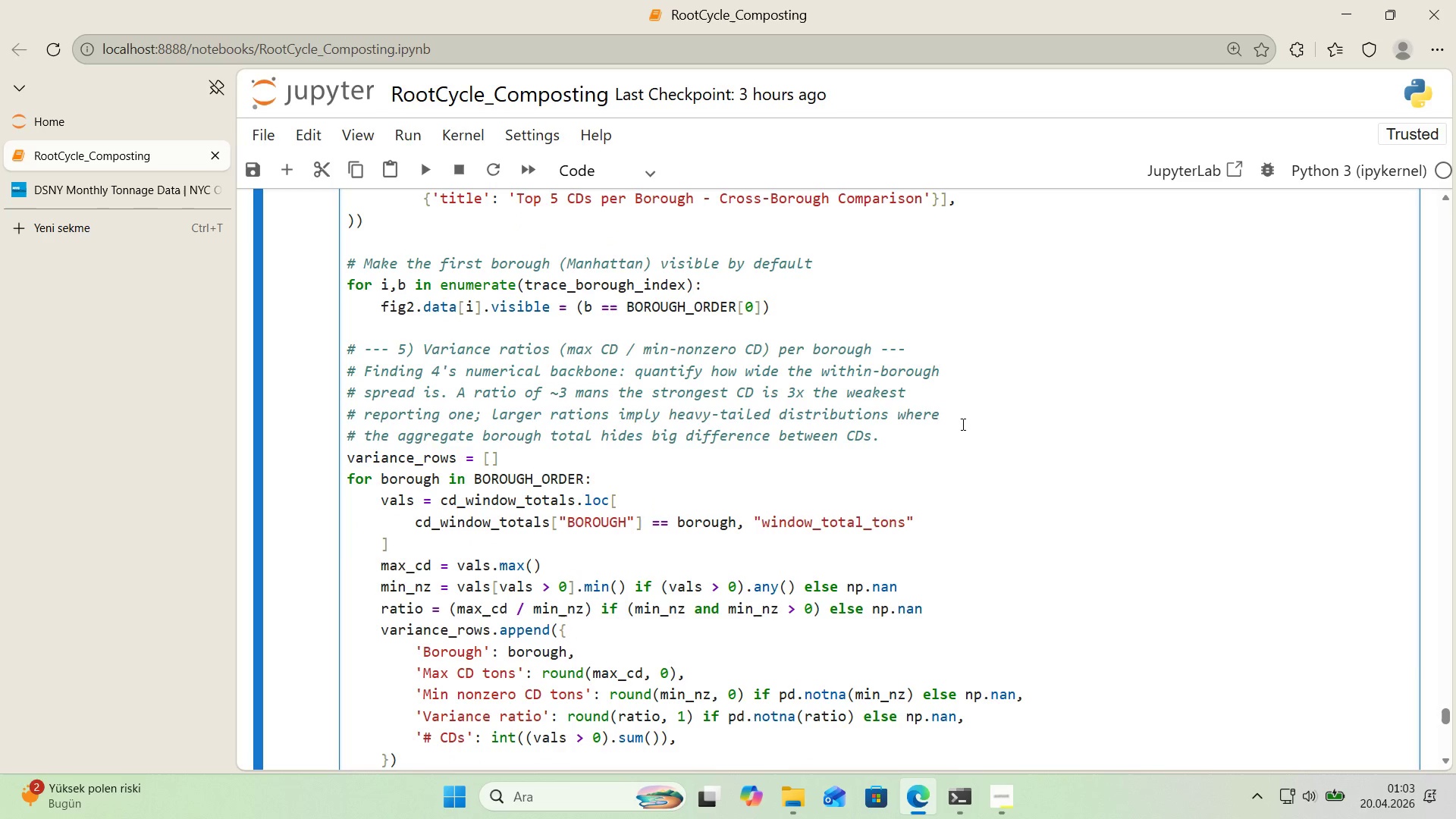 
scroll: coordinate [915, 441], scroll_direction: up, amount: 36.0
 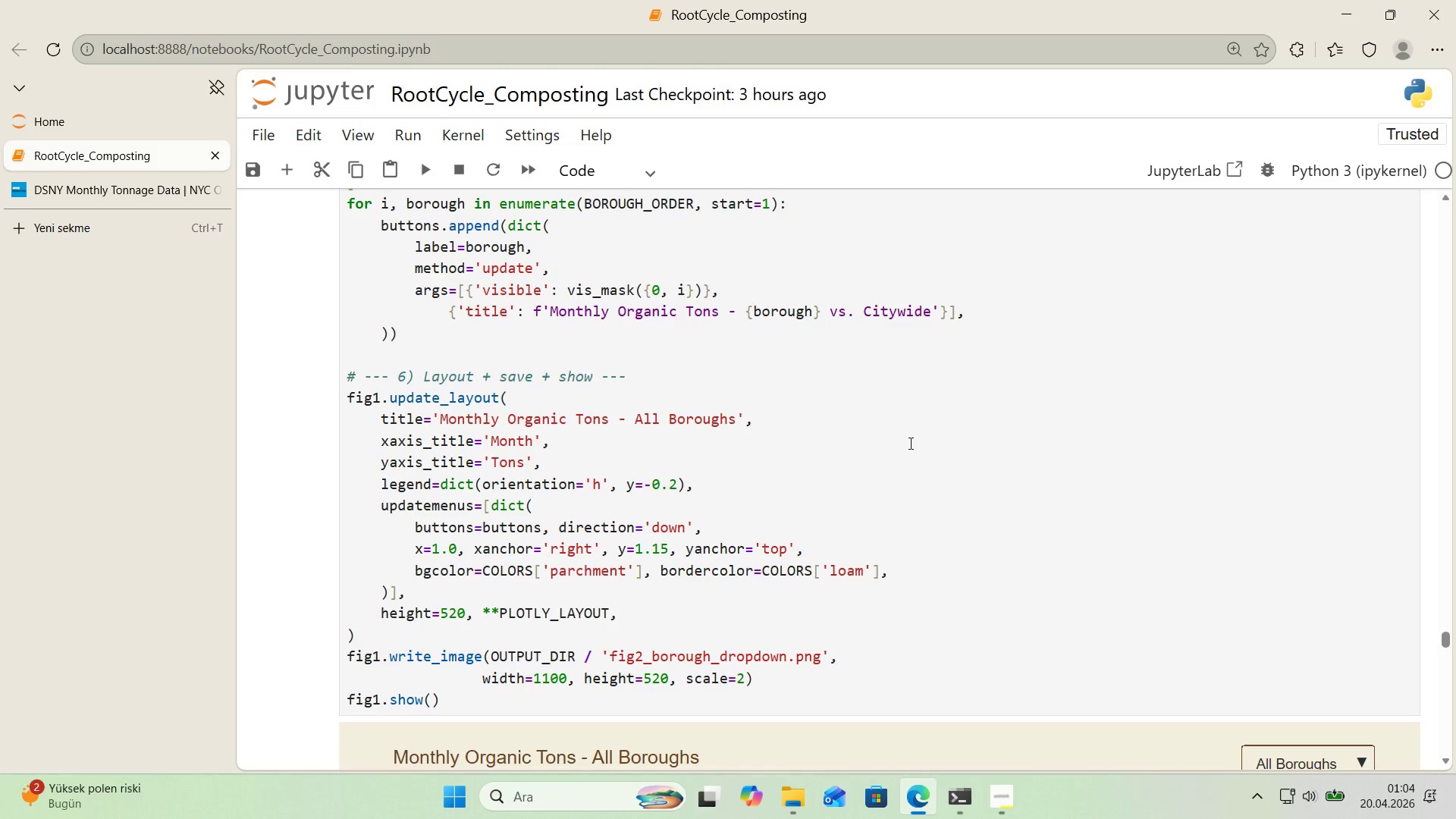 
wait(13.53)
 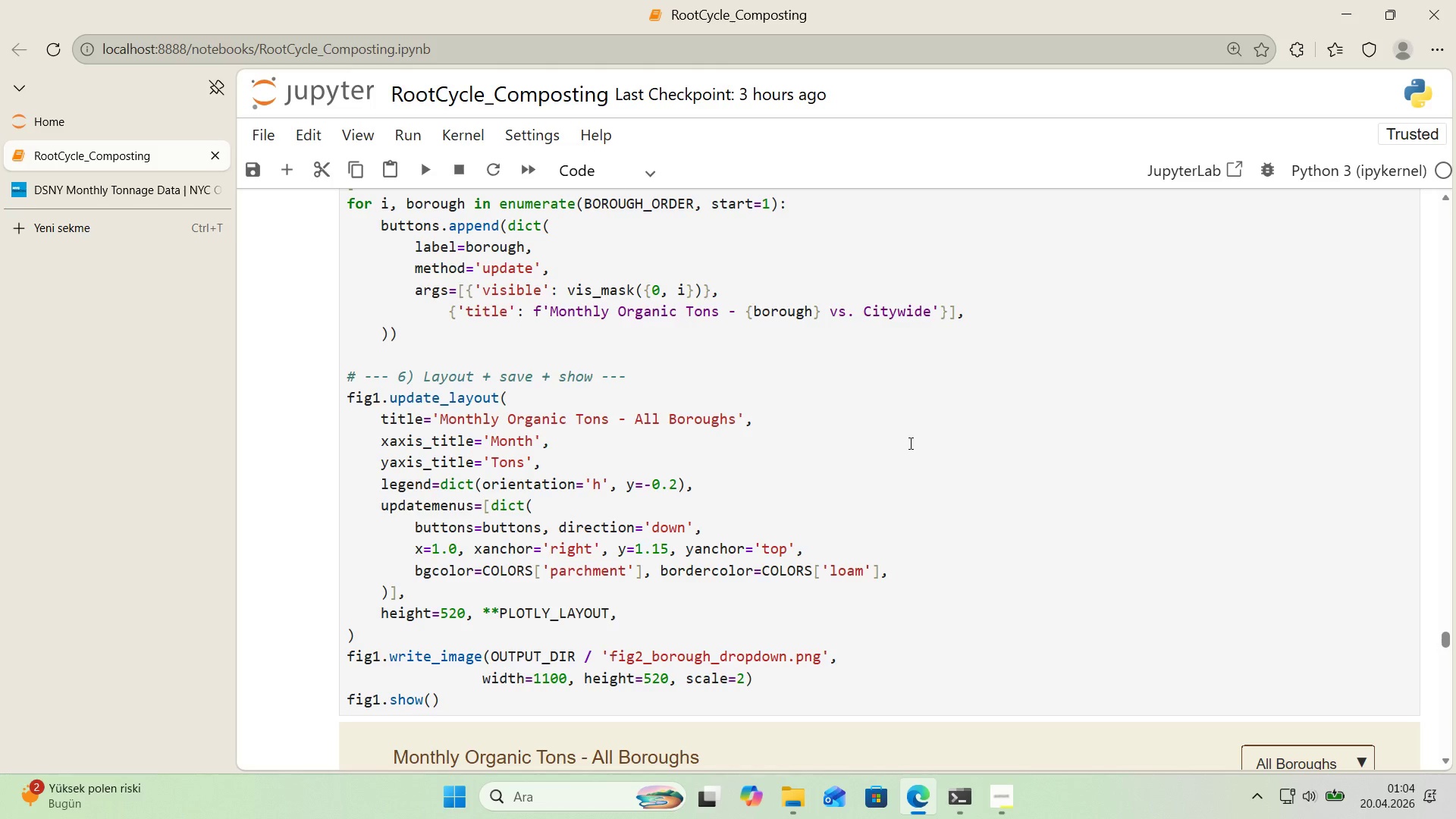 
scroll: coordinate [814, 419], scroll_direction: up, amount: 2.0
 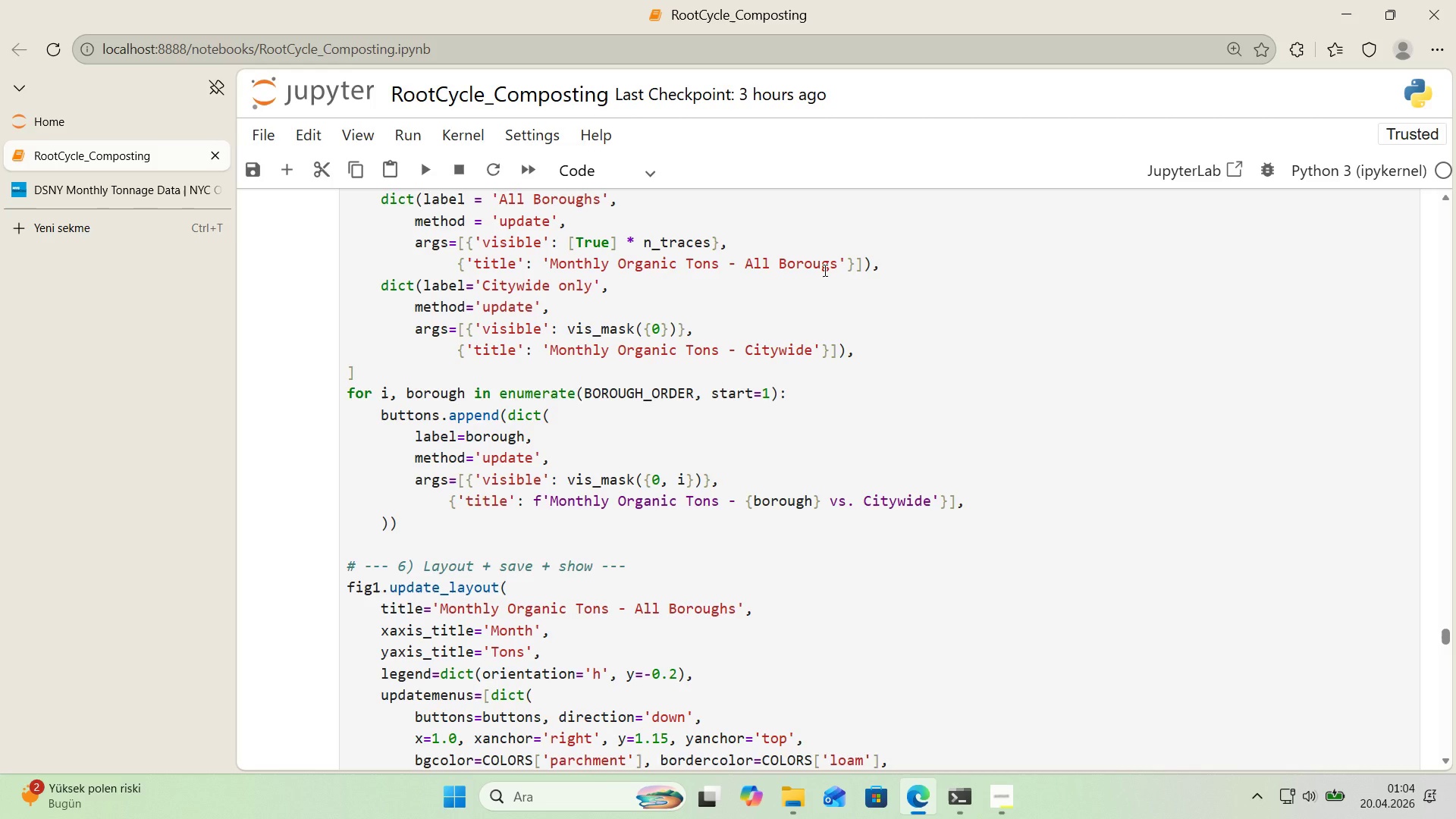 
wait(6.4)
 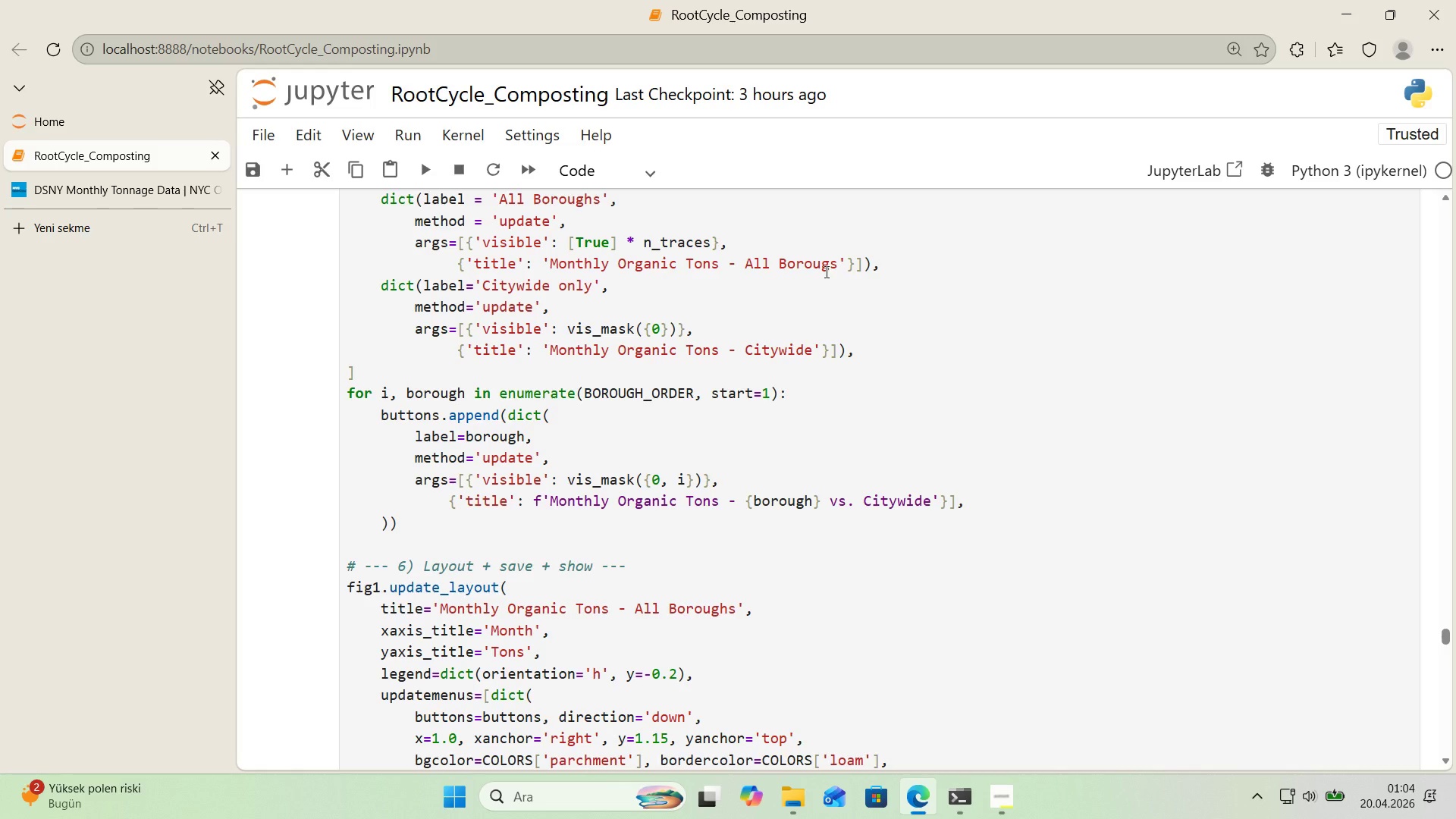 
left_click([824, 270])
 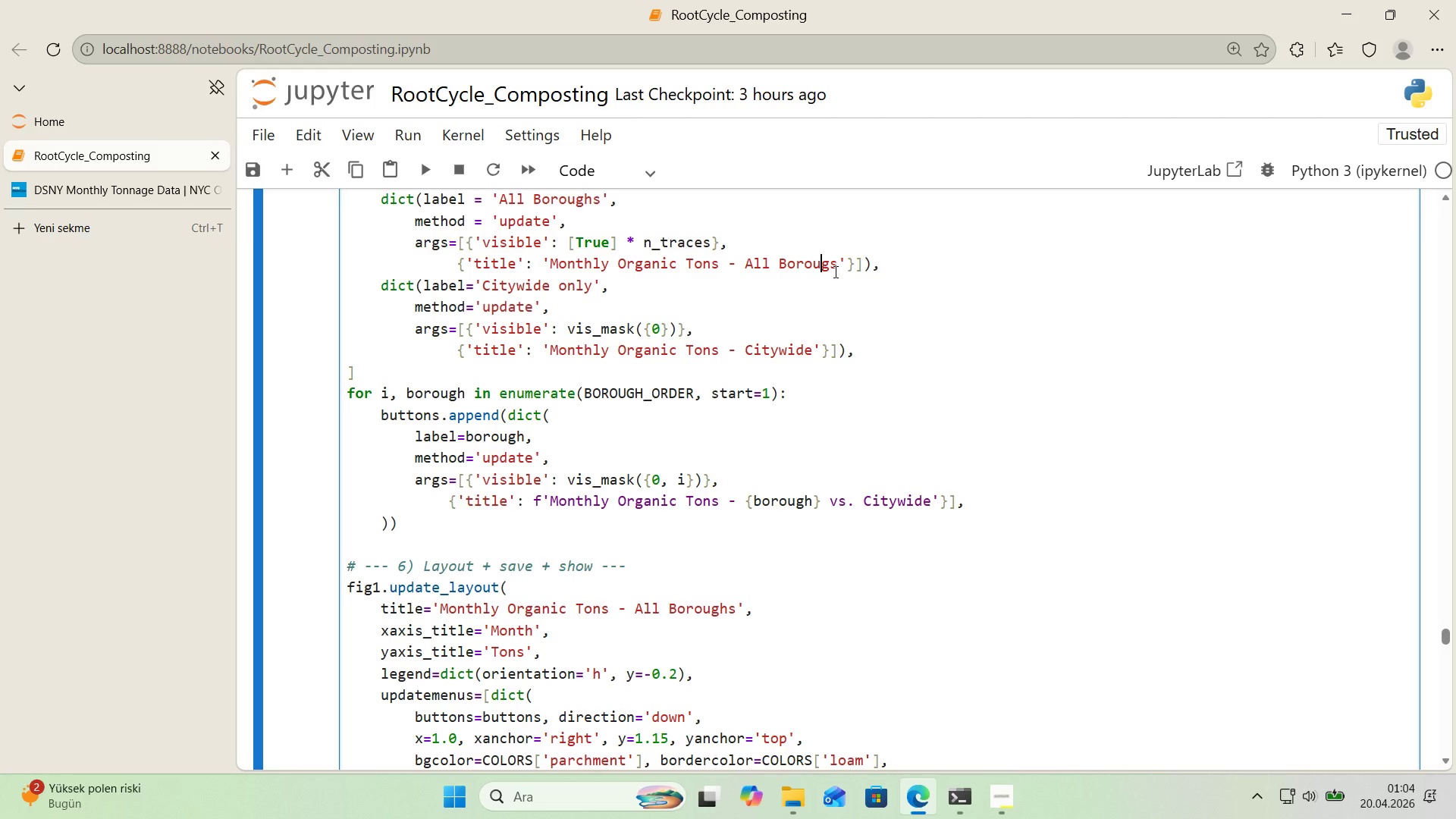 
left_click([834, 271])
 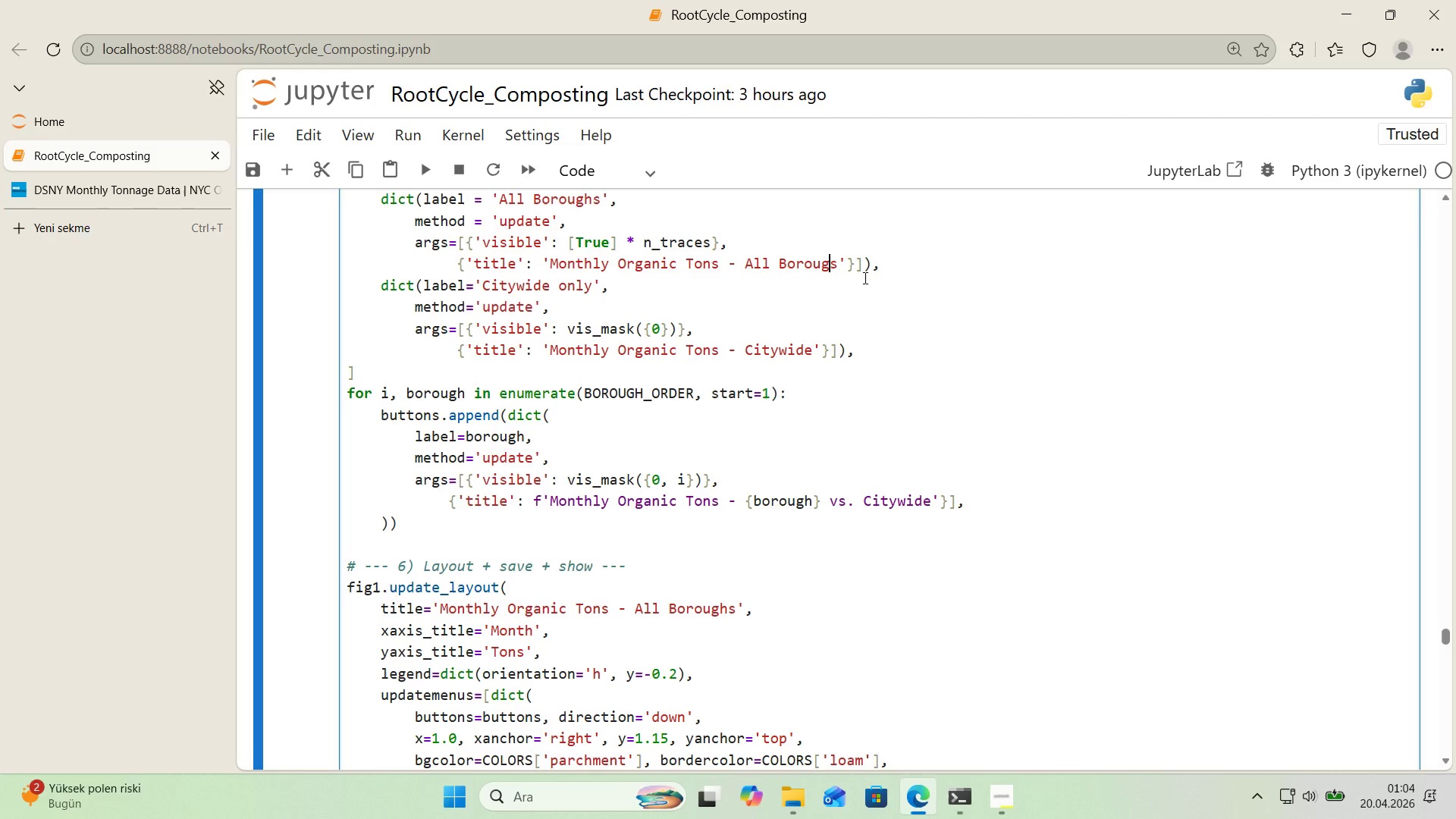 
key(H)
 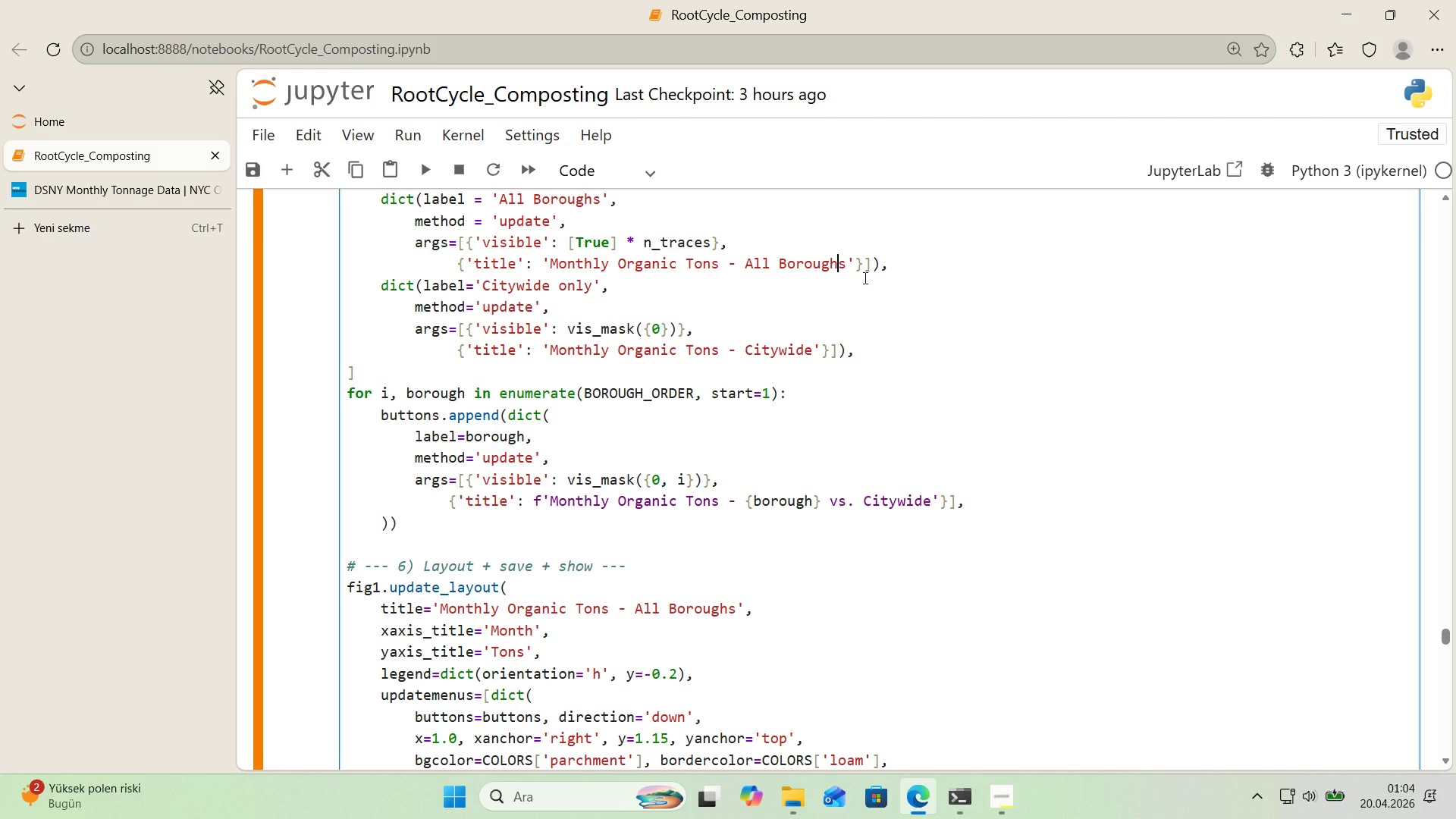 
key(Shift+Enter)
 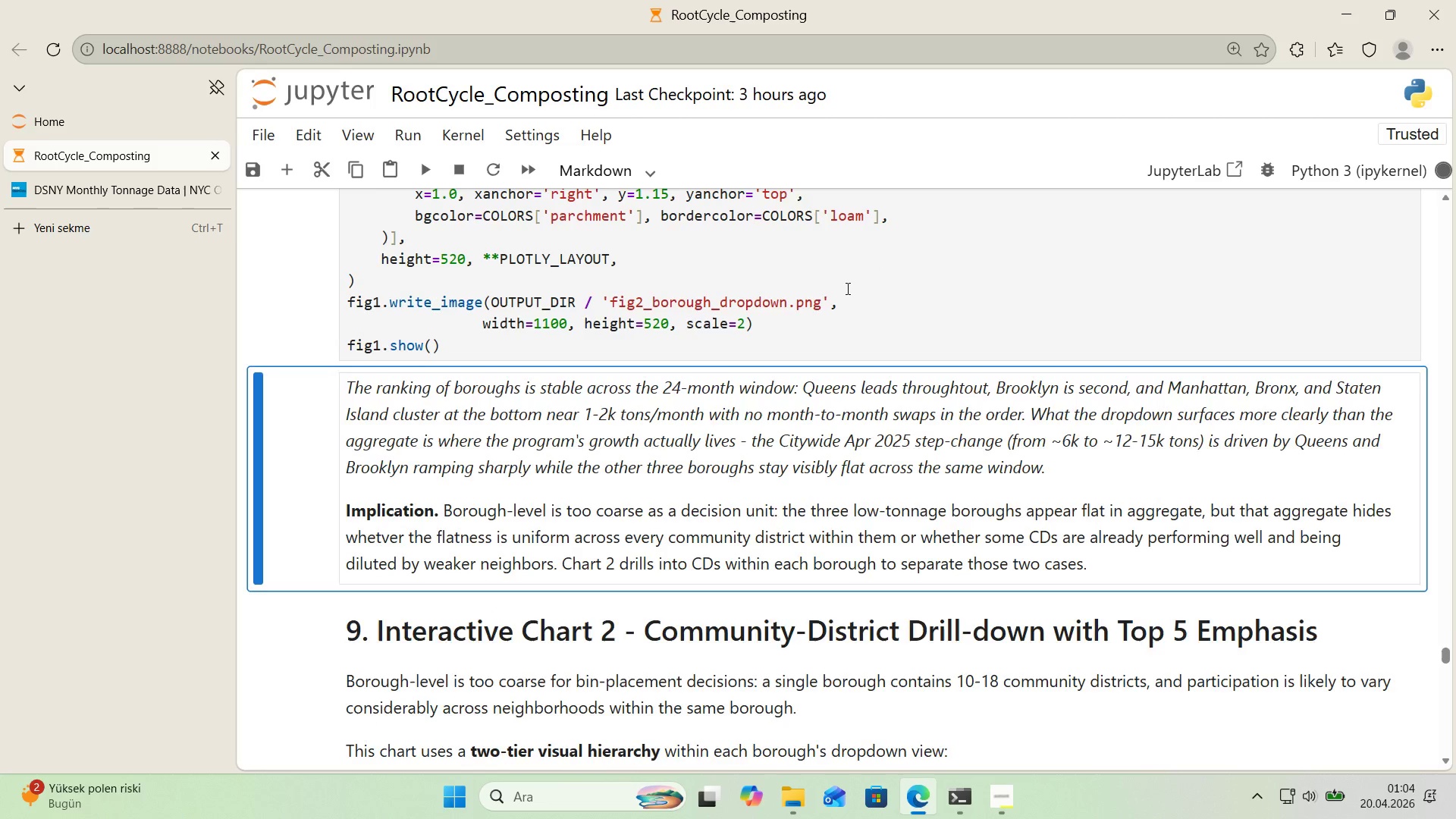 
scroll: coordinate [601, 301], scroll_direction: down, amount: 41.0
 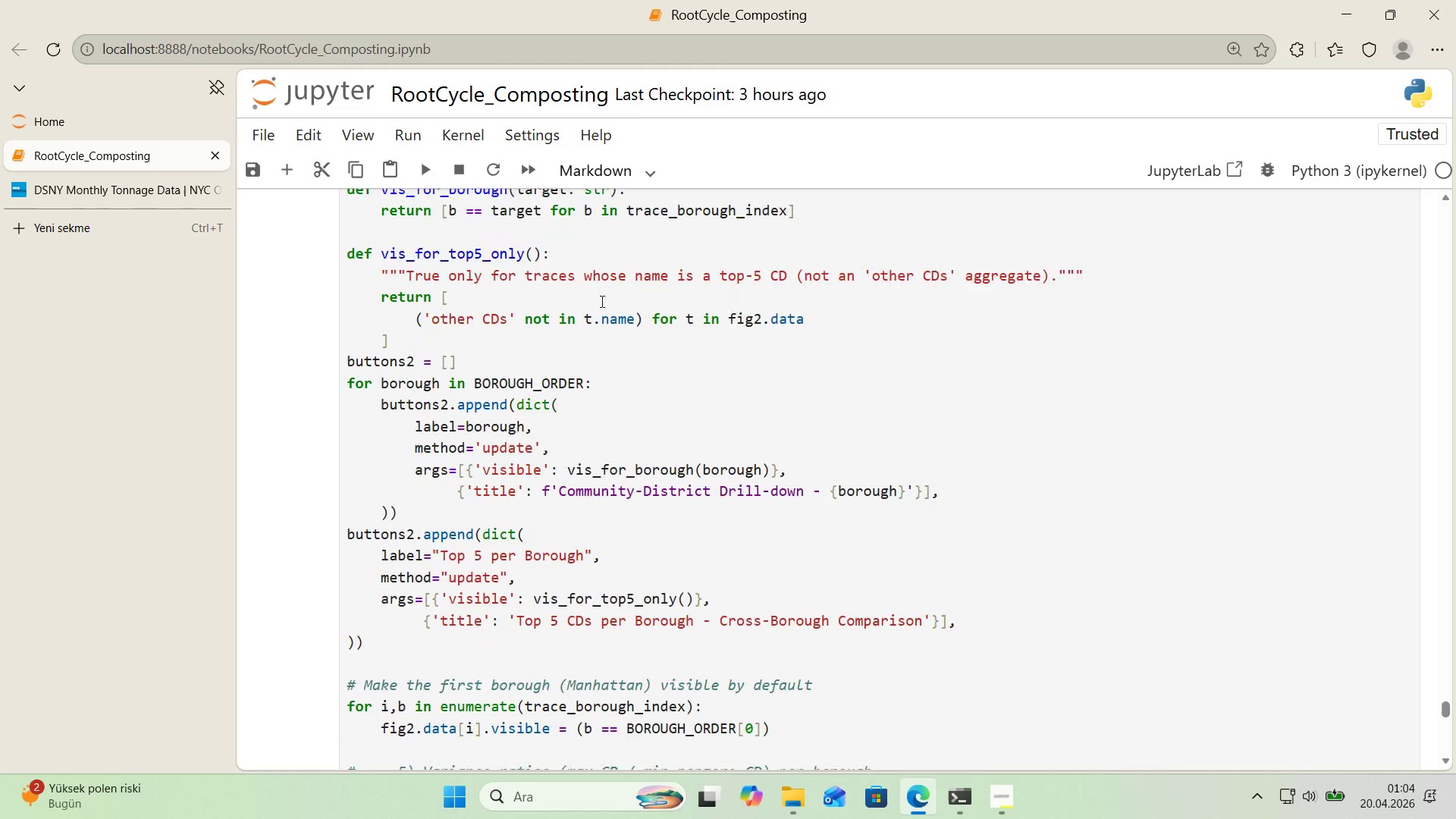 
scroll: coordinate [601, 301], scroll_direction: up, amount: 29.0
 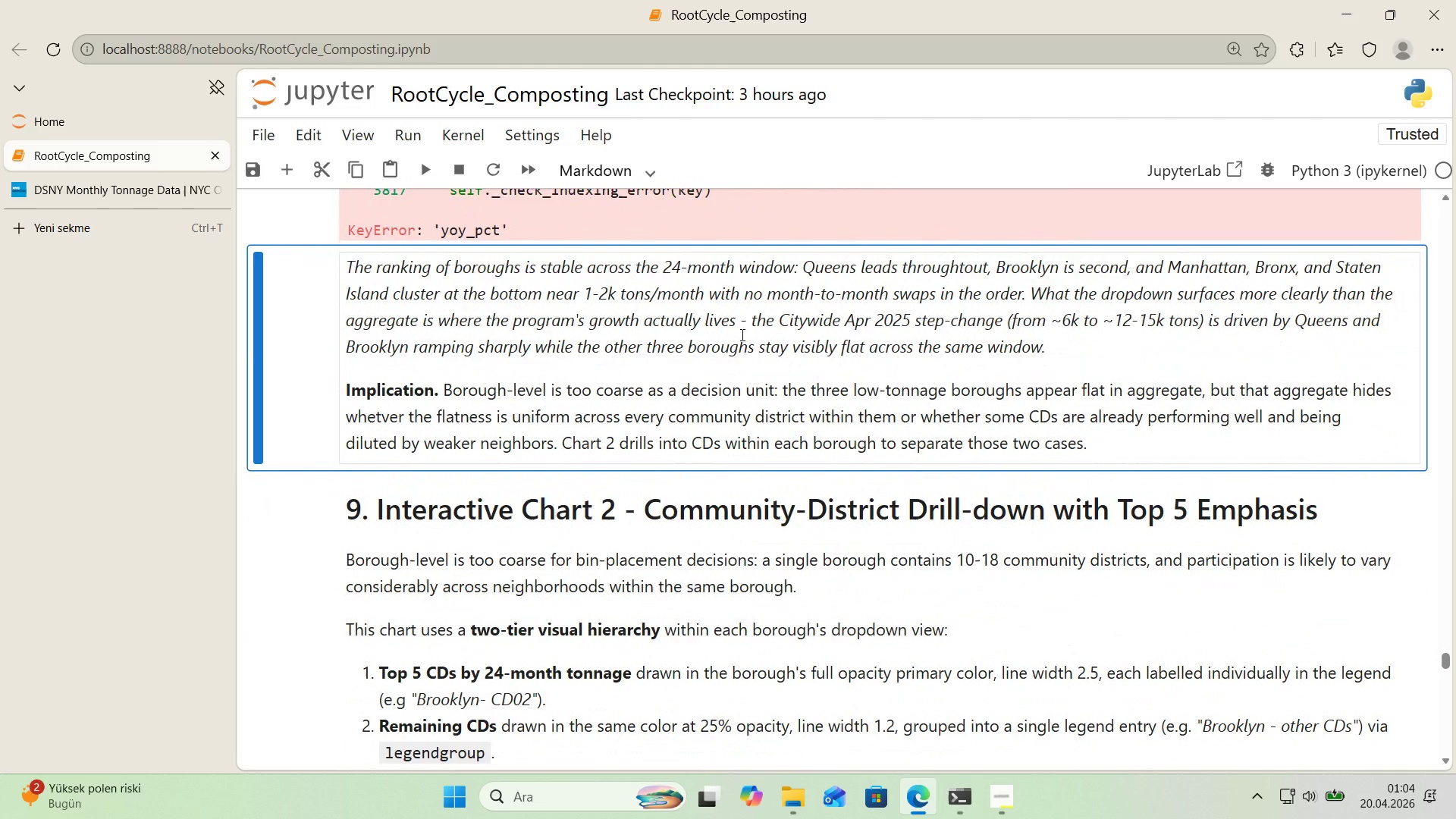 
double_click([1000, 310])
 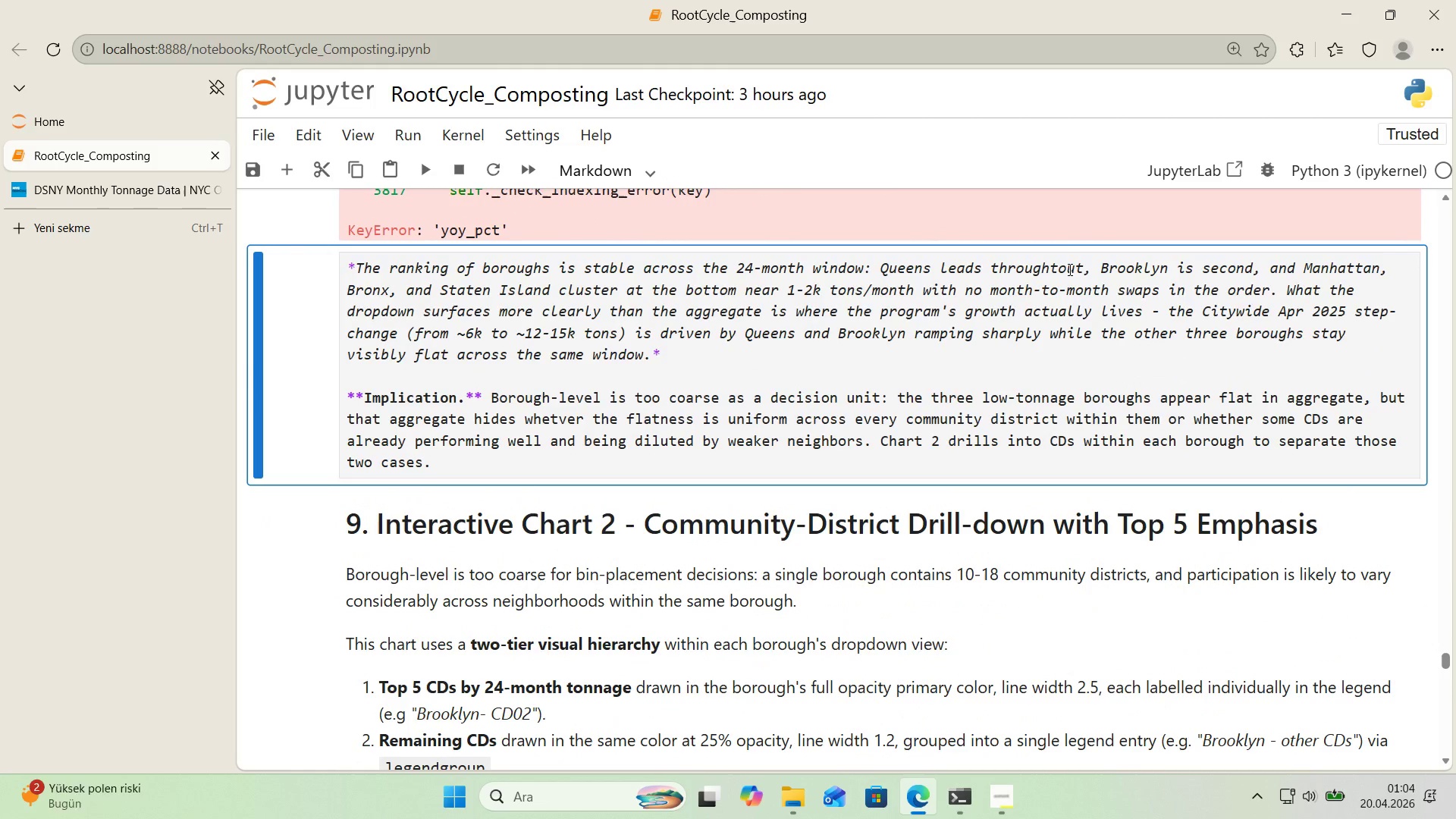 
left_click([1055, 269])
 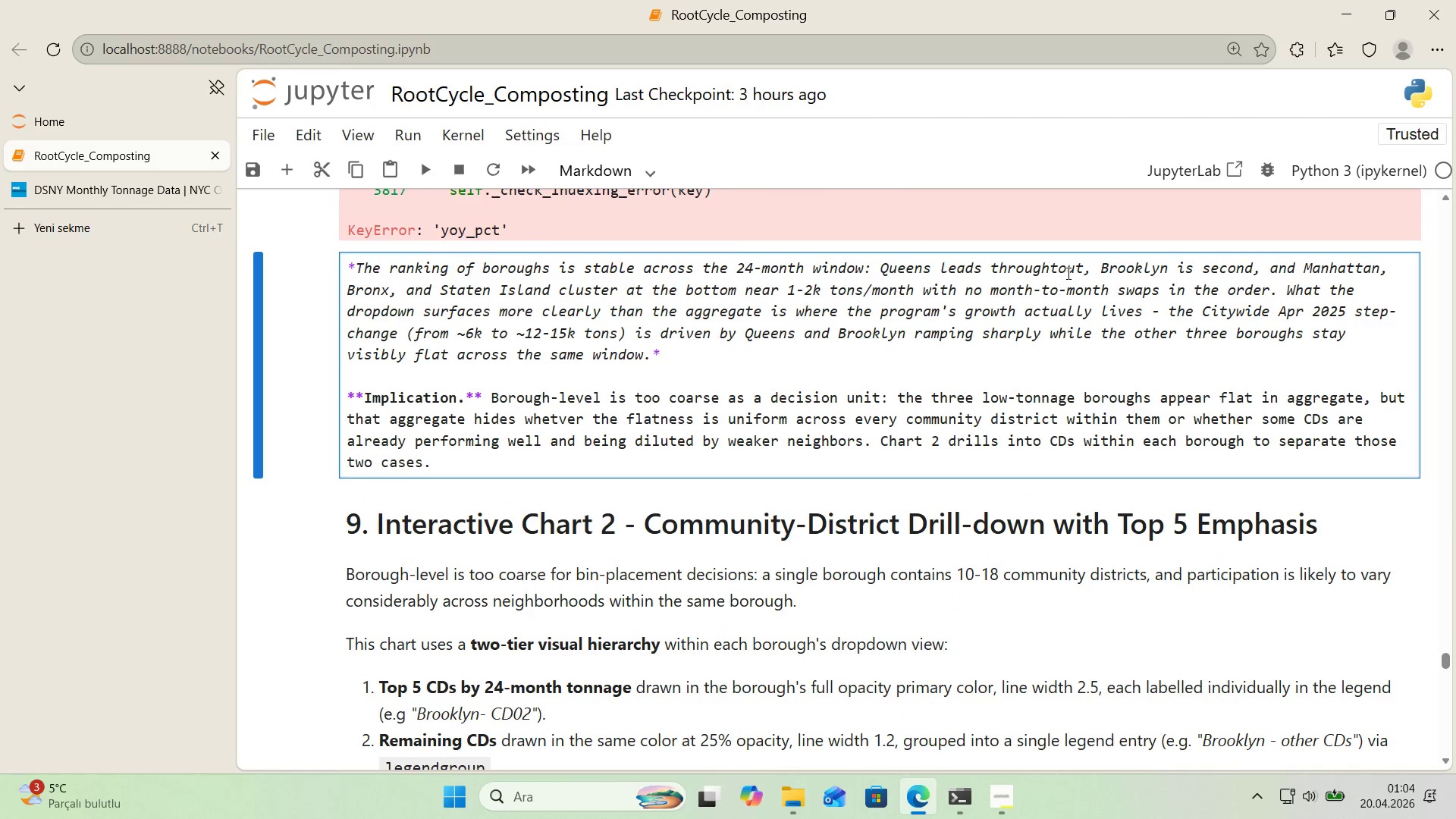 
key(Backspace)
 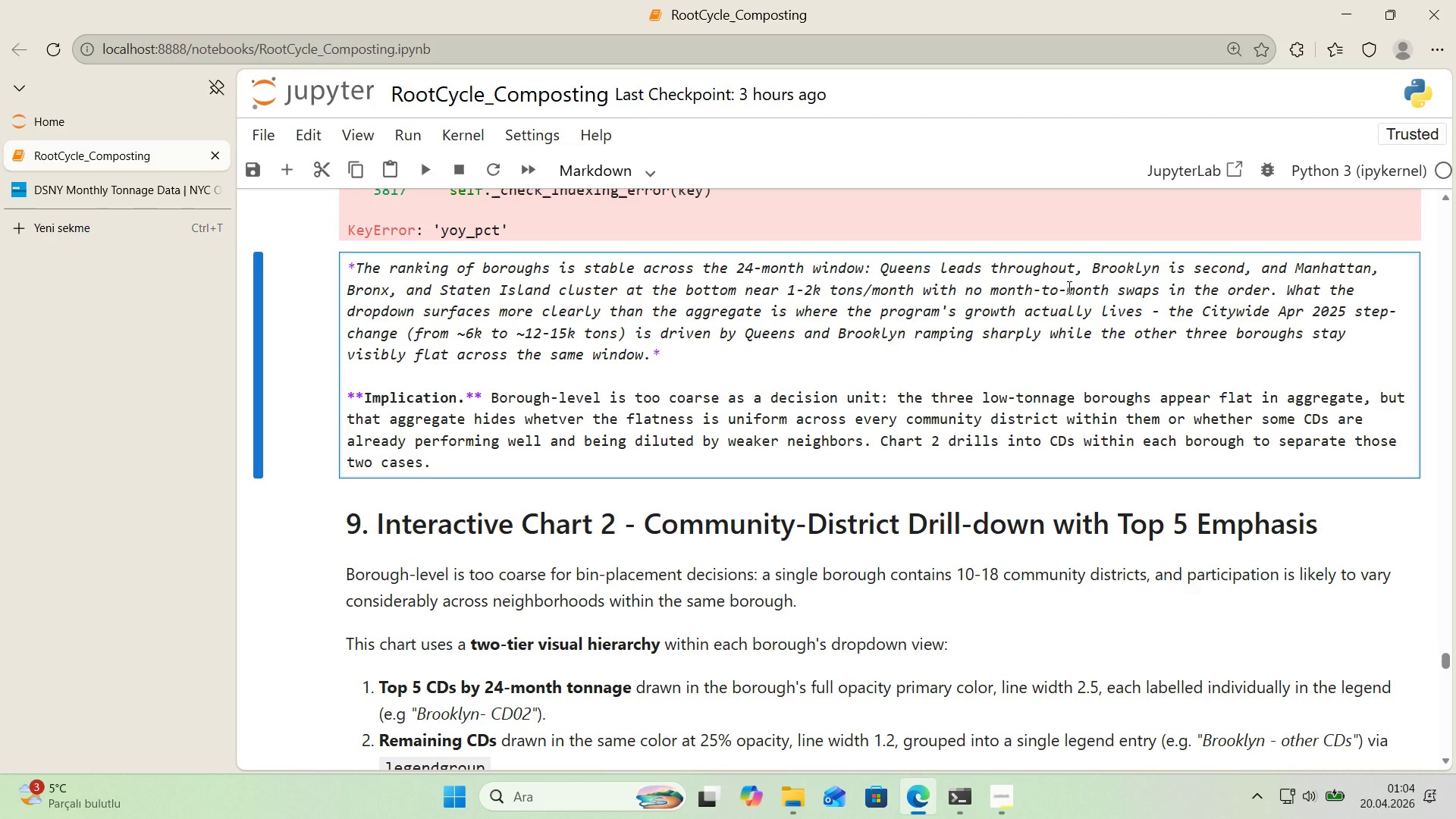 
wait(9.23)
 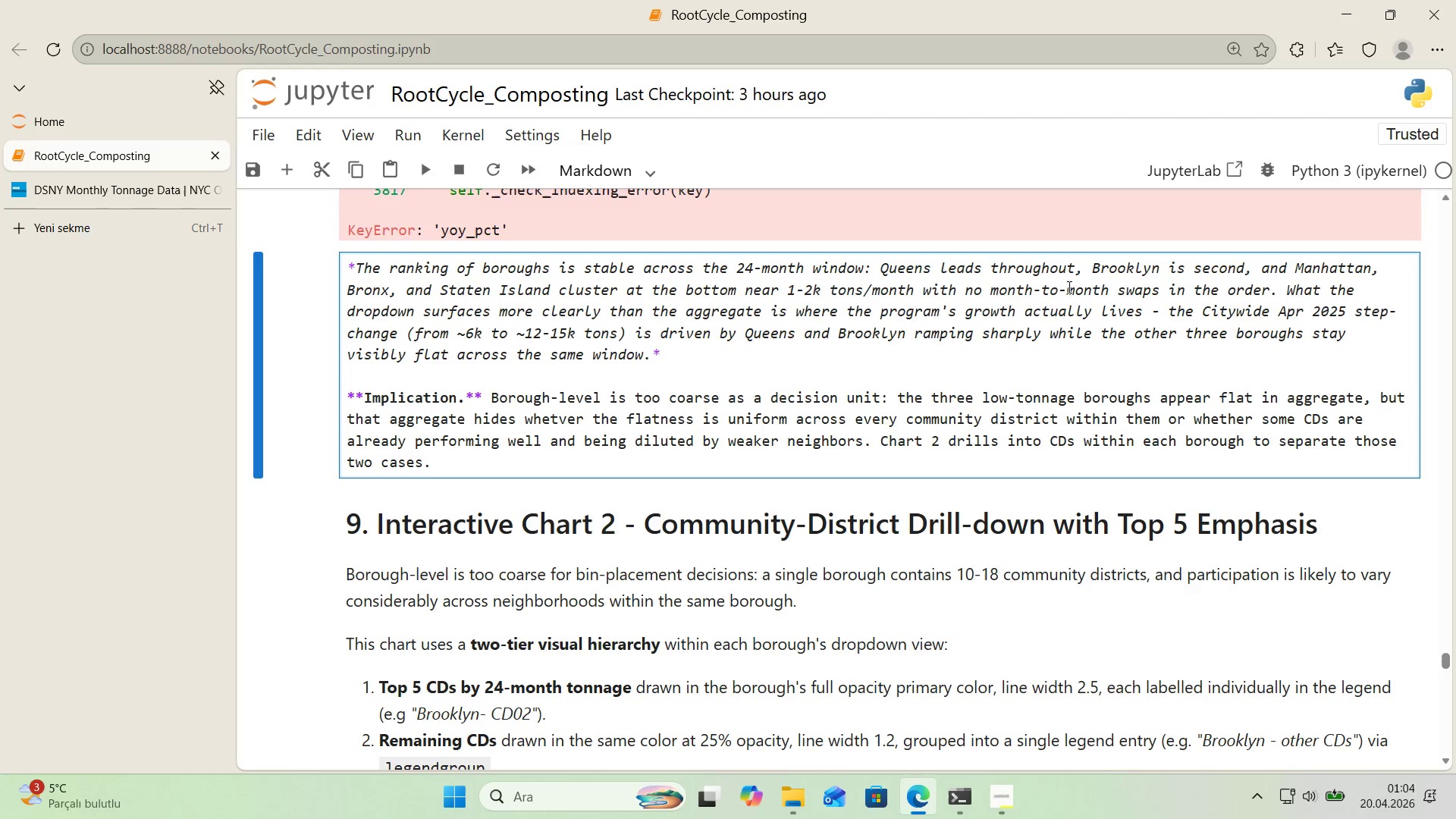 
key(Control+F)
 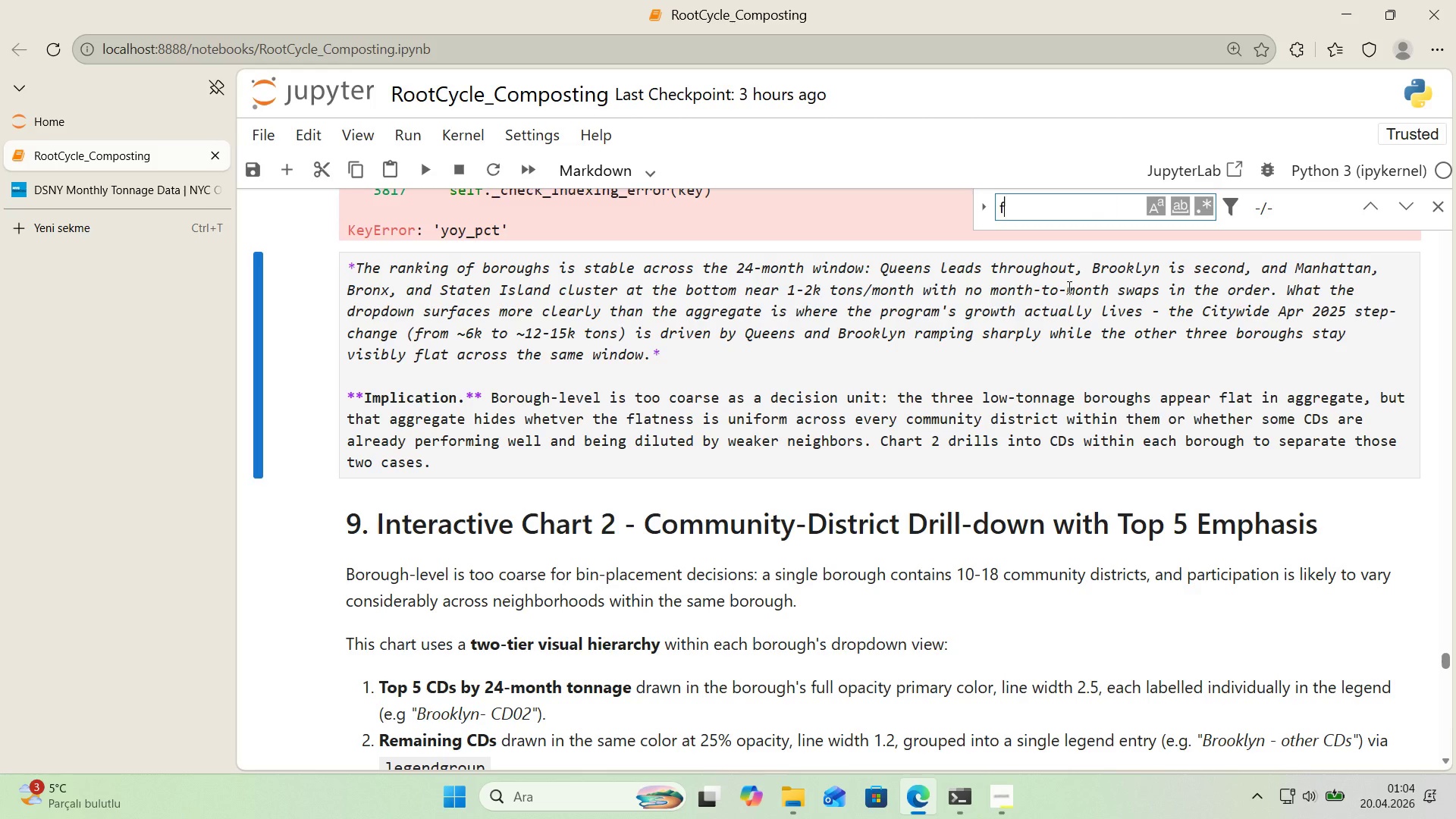 
type(flatness)
 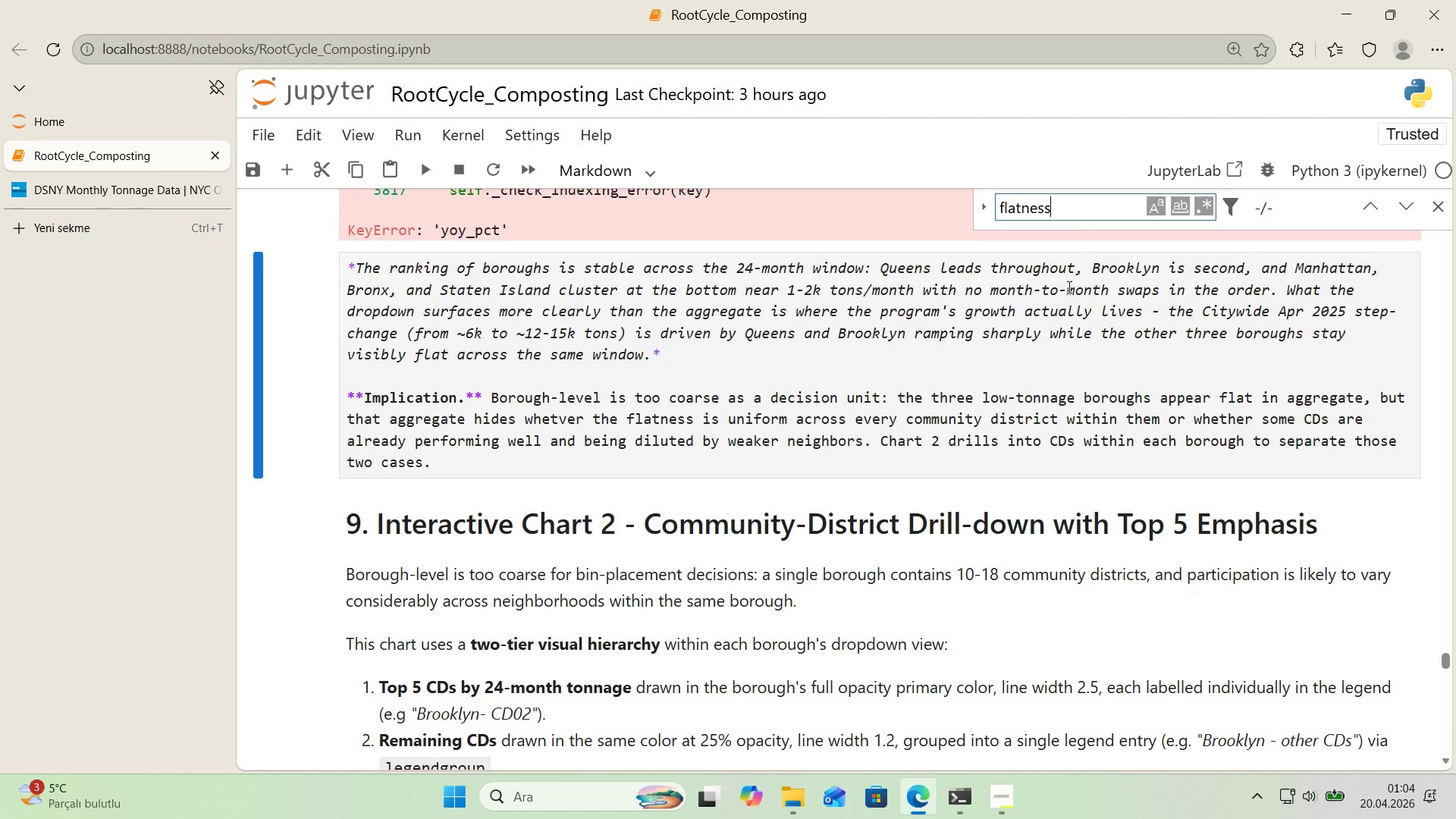 
key(Enter)
 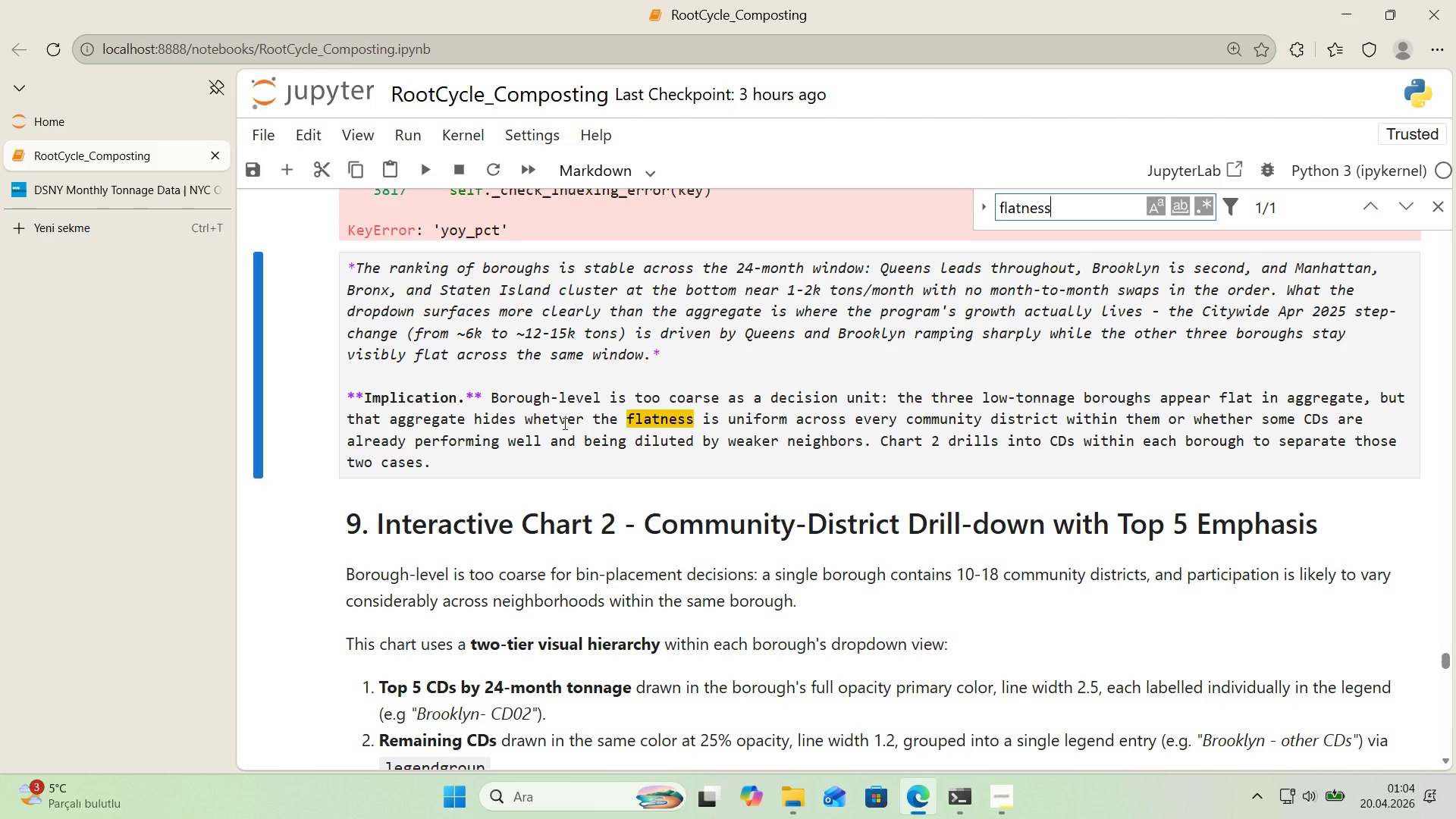 
left_click_drag(start_coordinate=[563, 423], to_coordinate=[559, 424])
 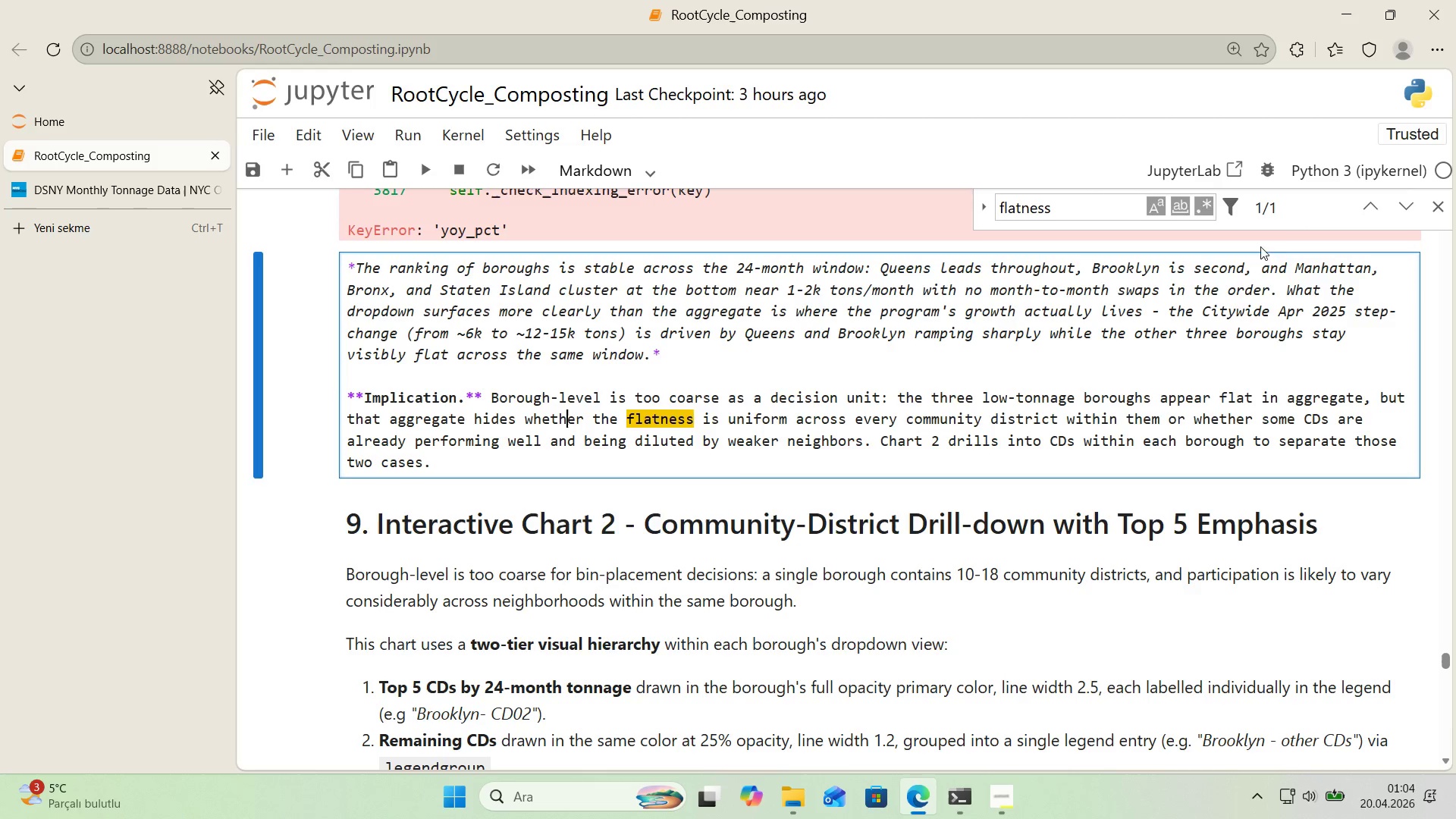 
key(H)
 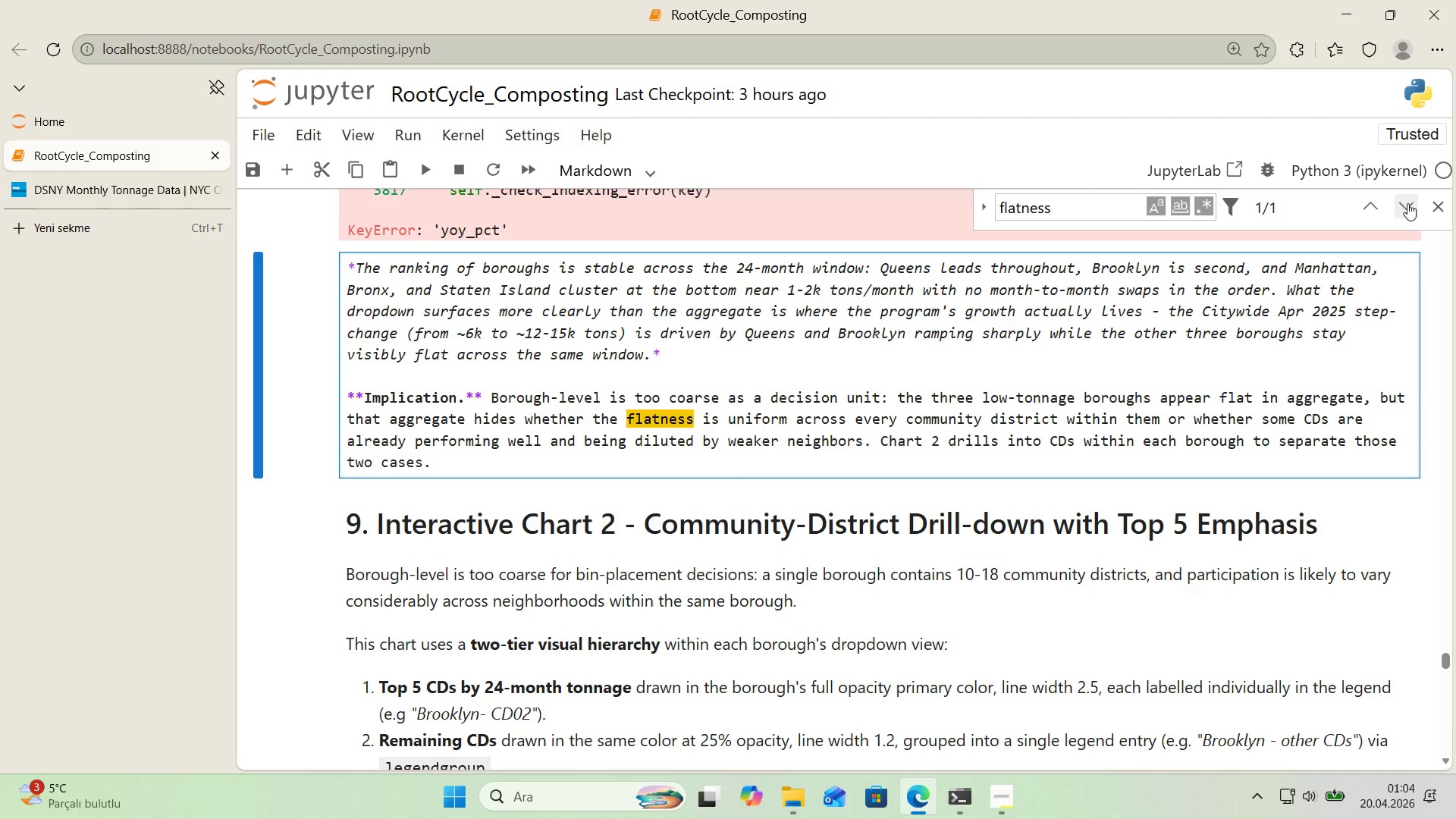 
left_click([1439, 209])
 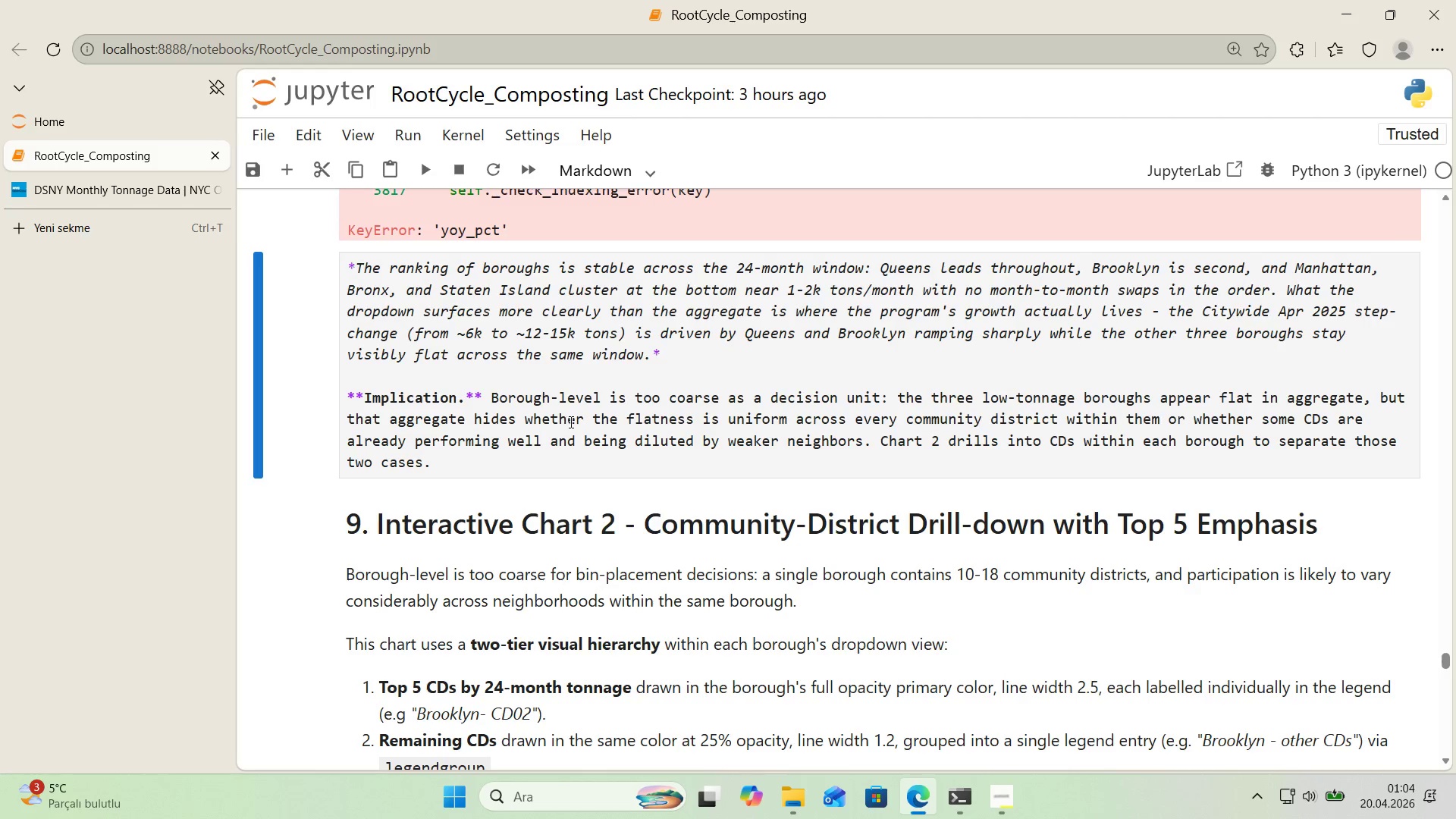 
scroll: coordinate [651, 403], scroll_direction: down, amount: 5.0
 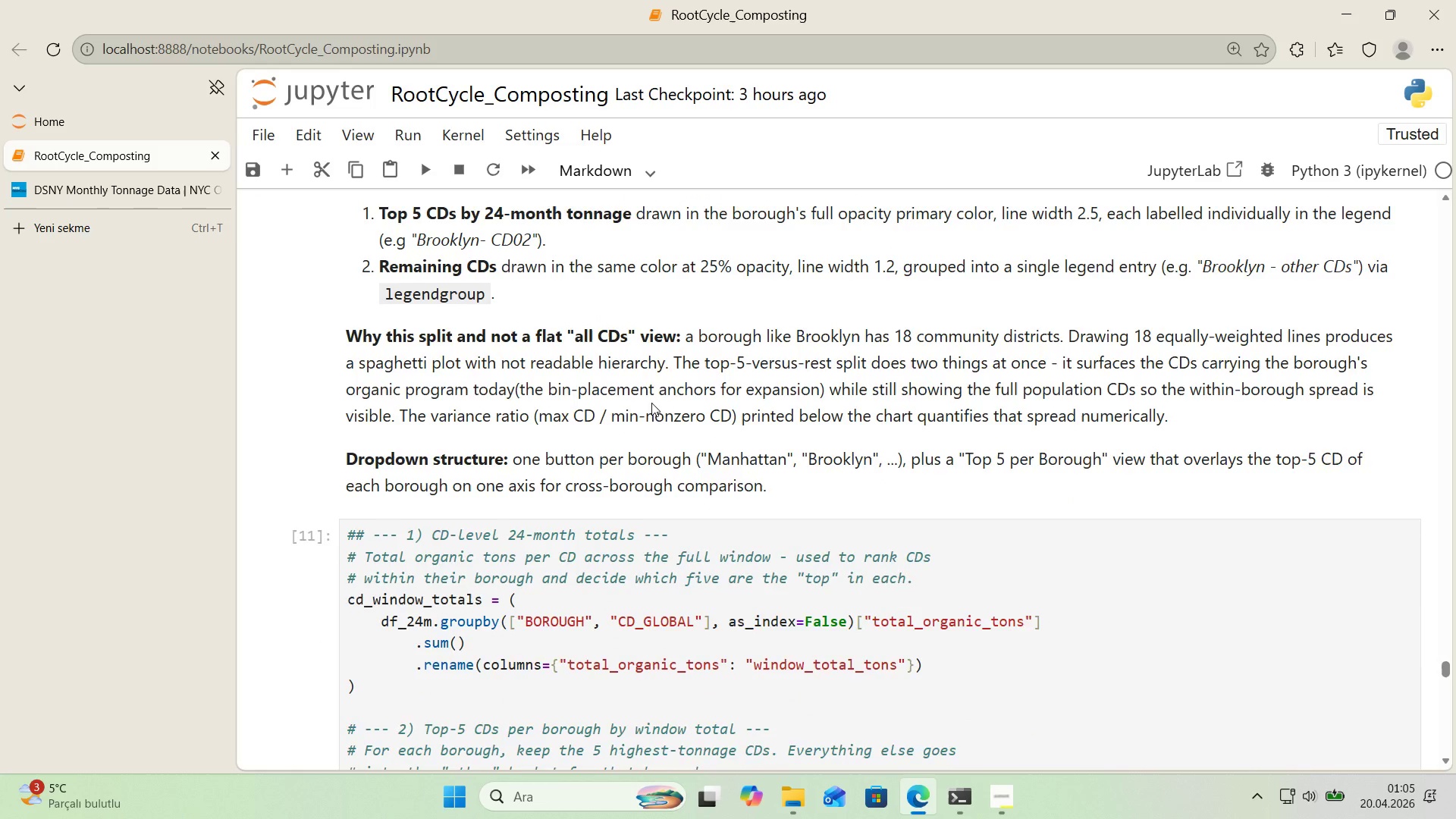 
scroll: coordinate [651, 403], scroll_direction: up, amount: 4.0
 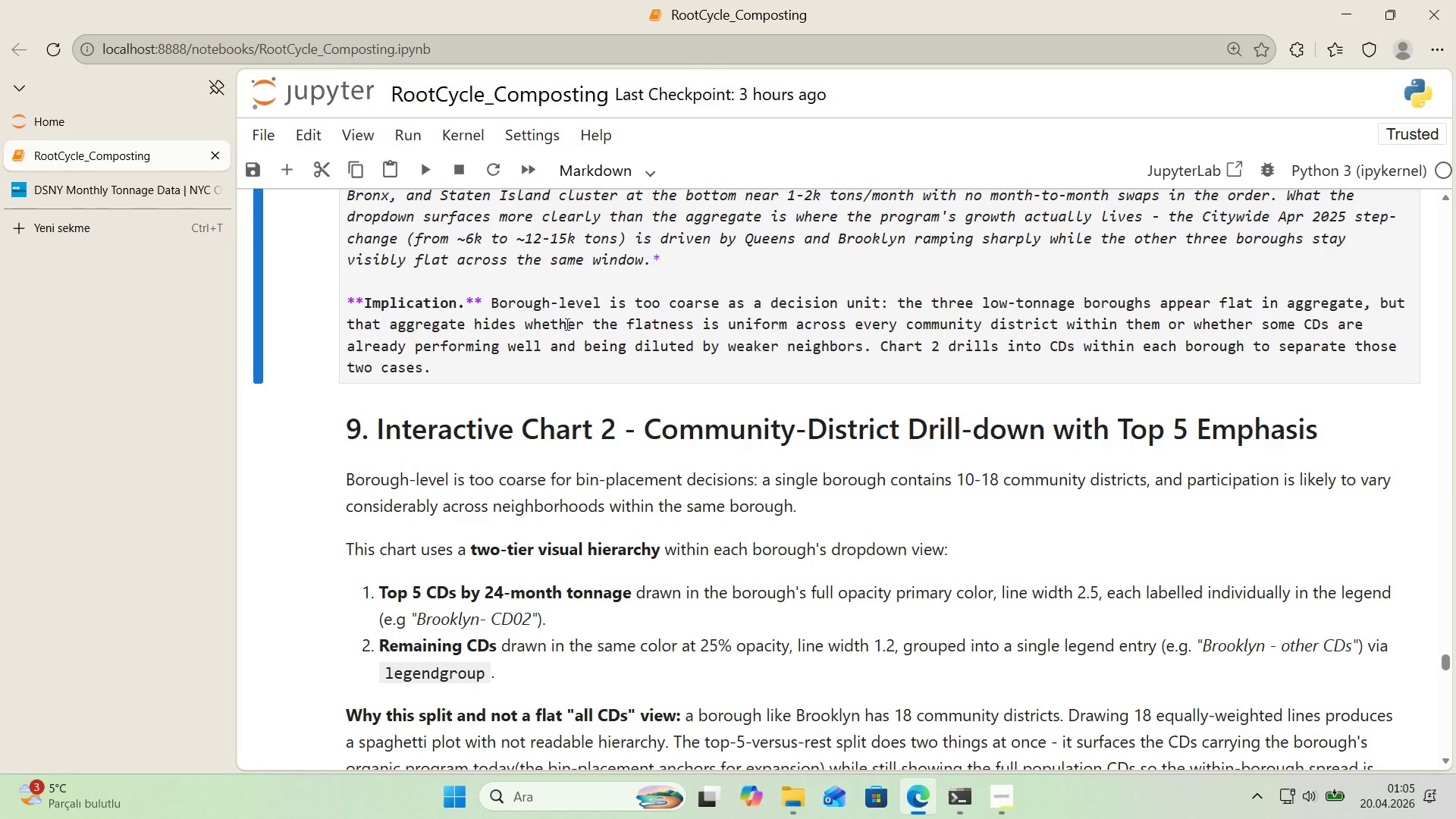 
left_click_drag(start_coordinate=[566, 324], to_coordinate=[561, 325])
 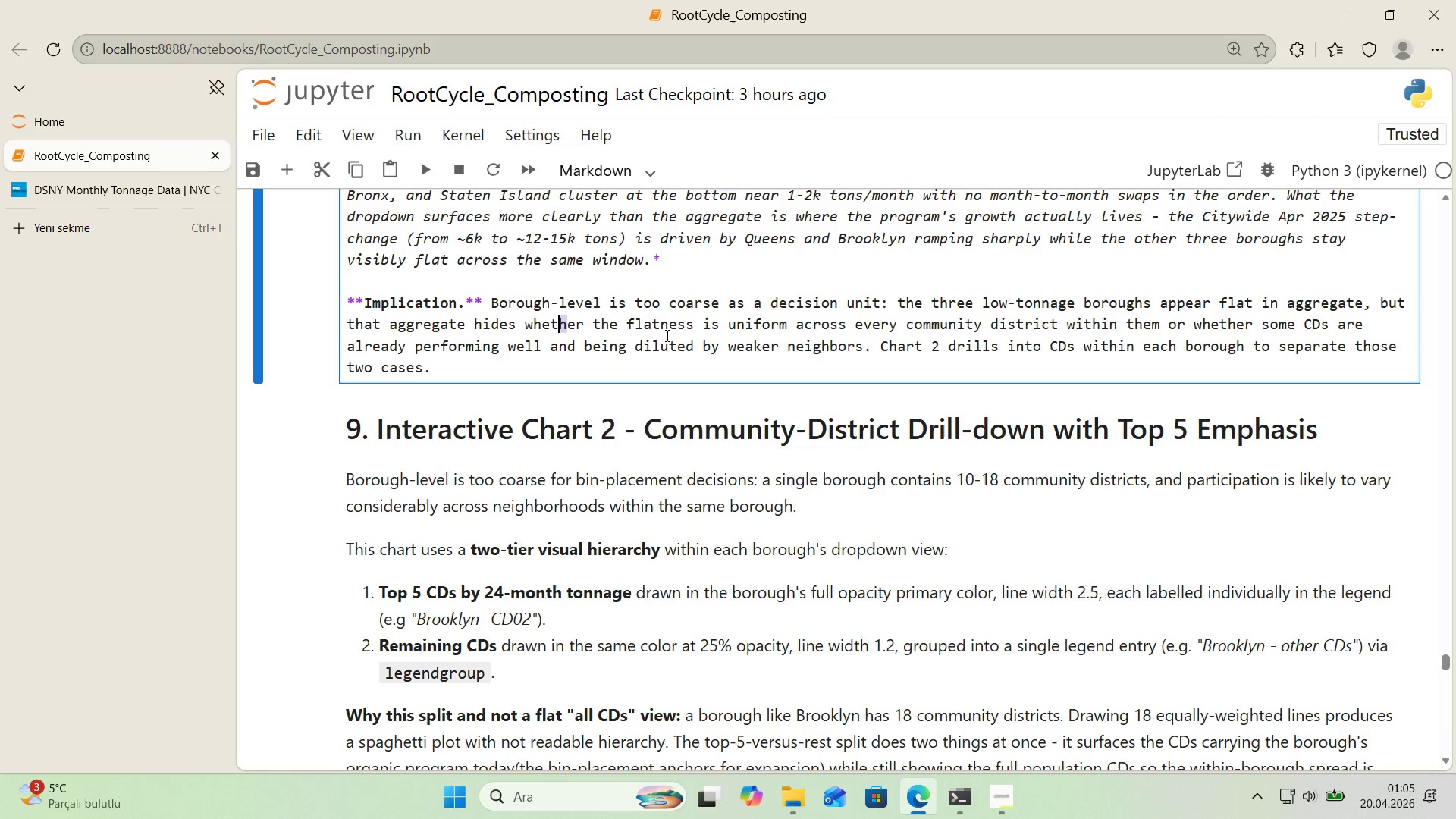 
key(V)
 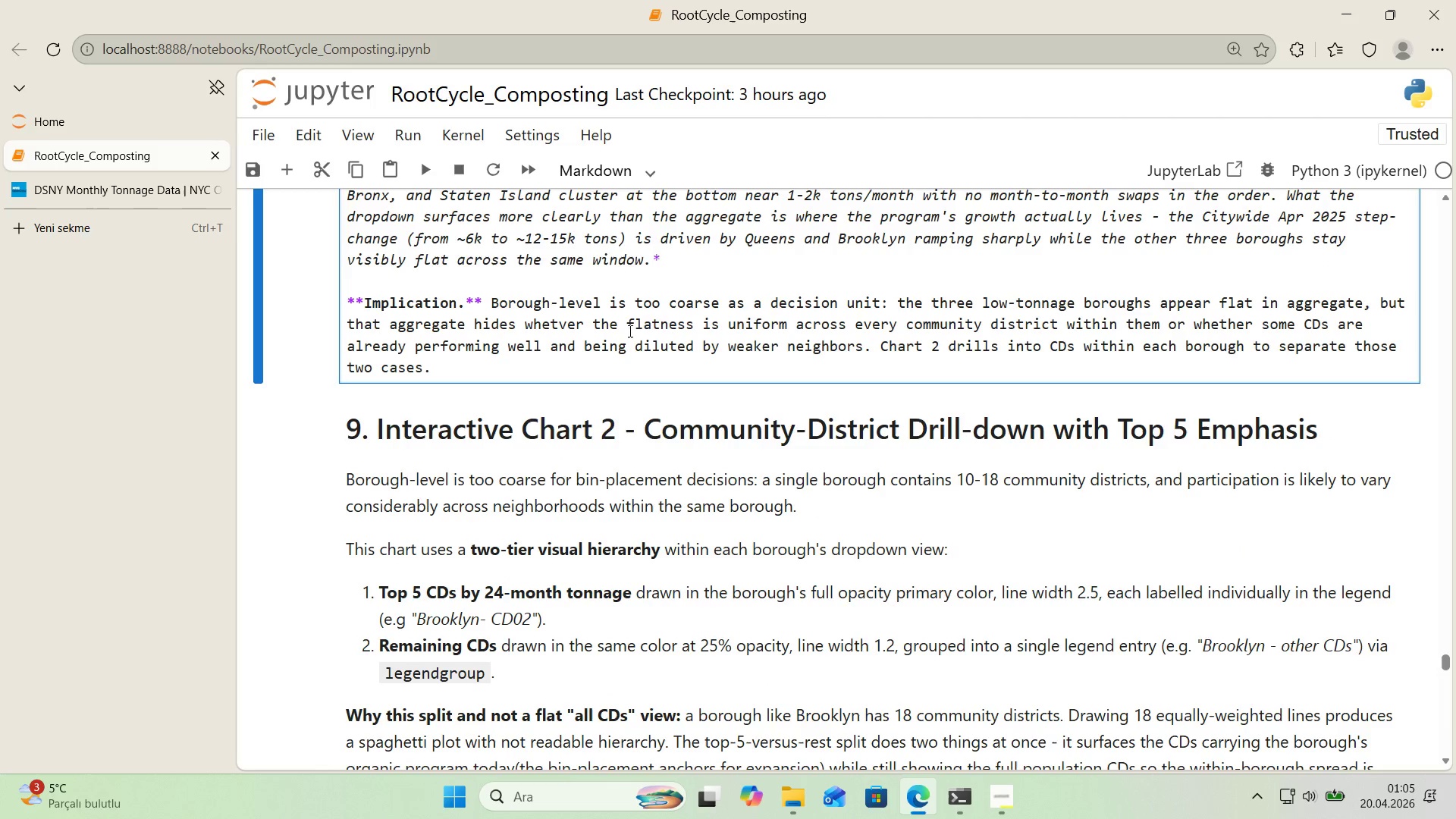 
scroll: coordinate [771, 353], scroll_direction: down, amount: 4.0
 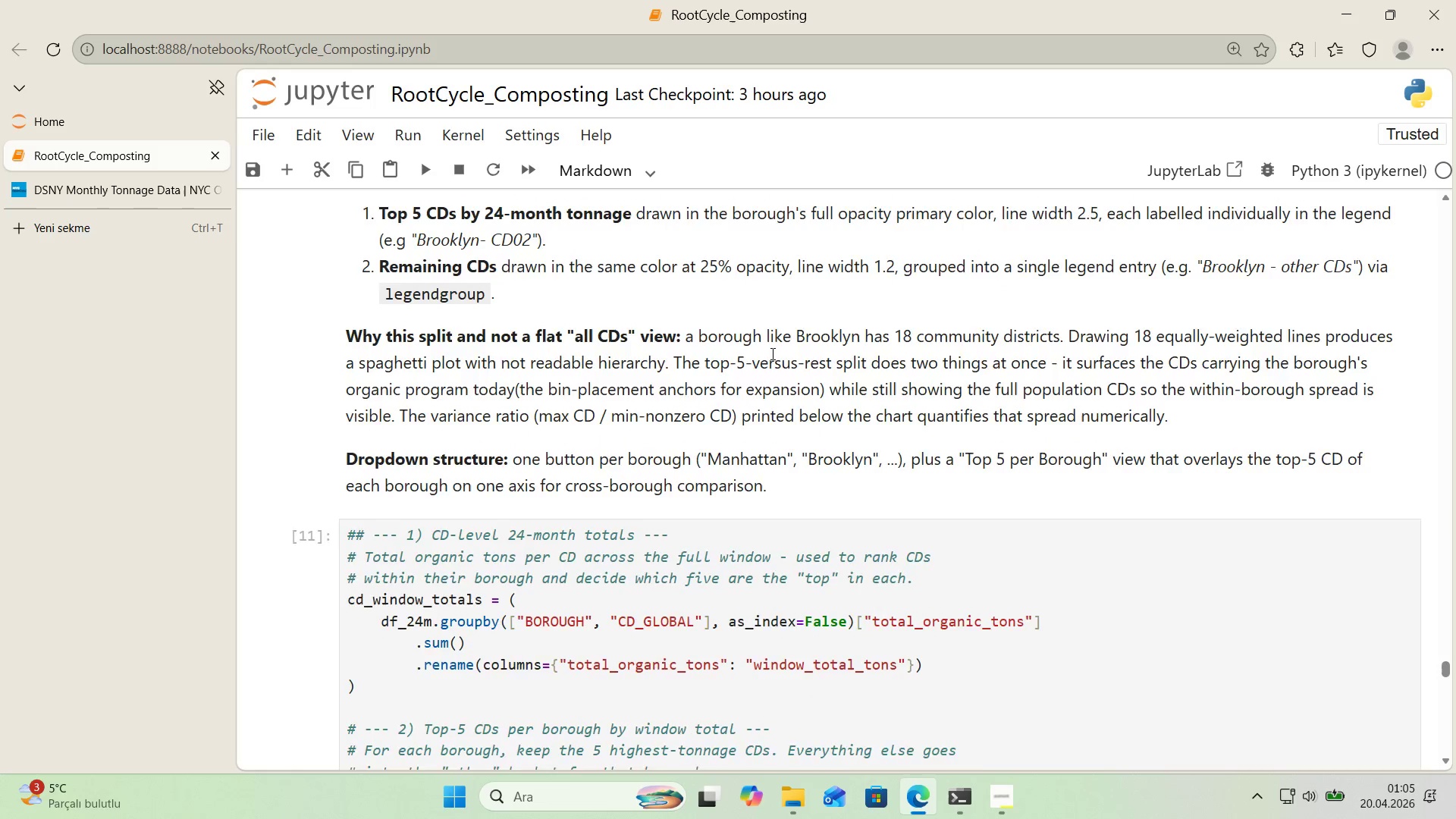 
scroll: coordinate [766, 353], scroll_direction: up, amount: 4.0
 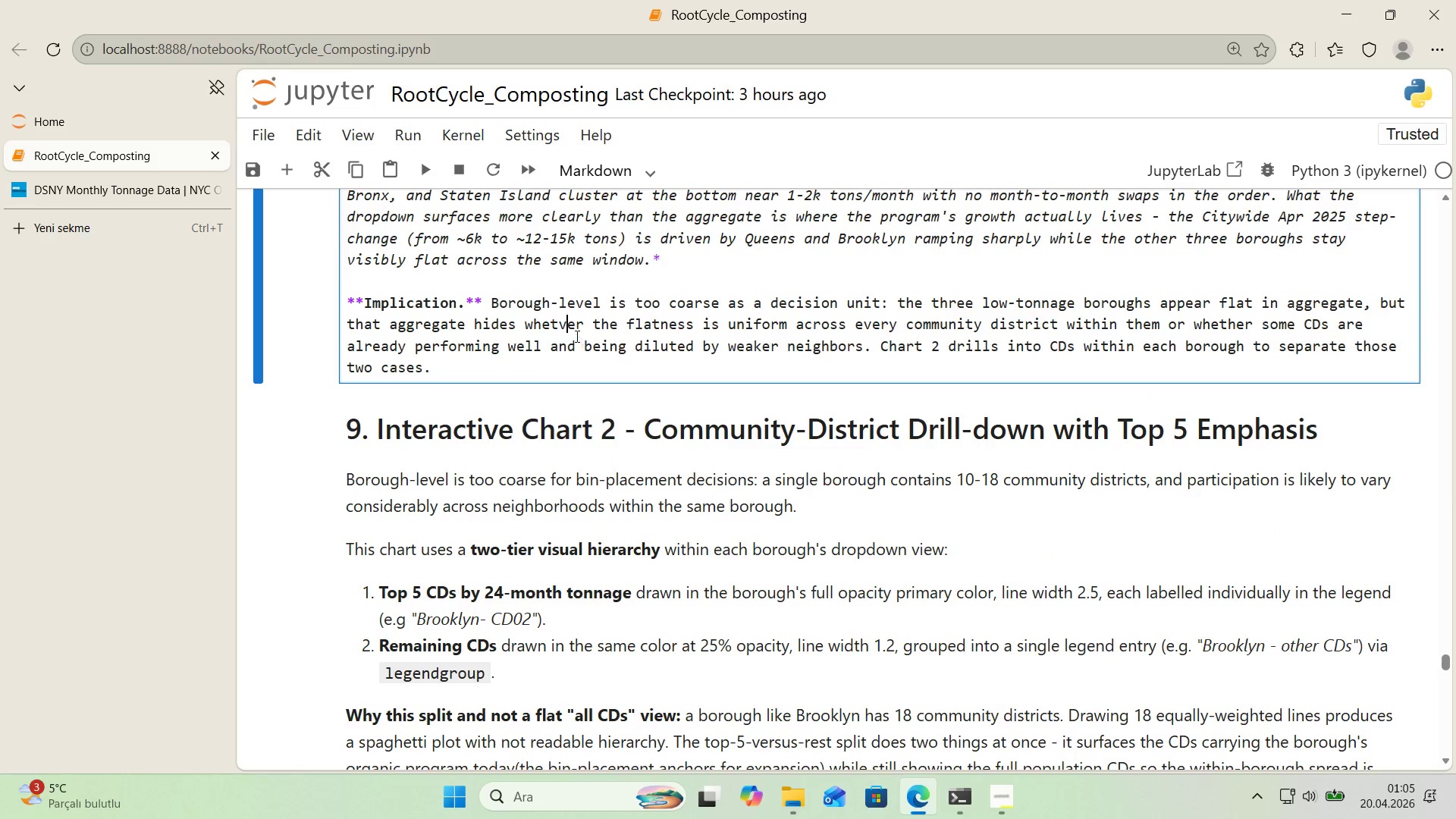 
left_click_drag(start_coordinate=[566, 330], to_coordinate=[562, 329])
 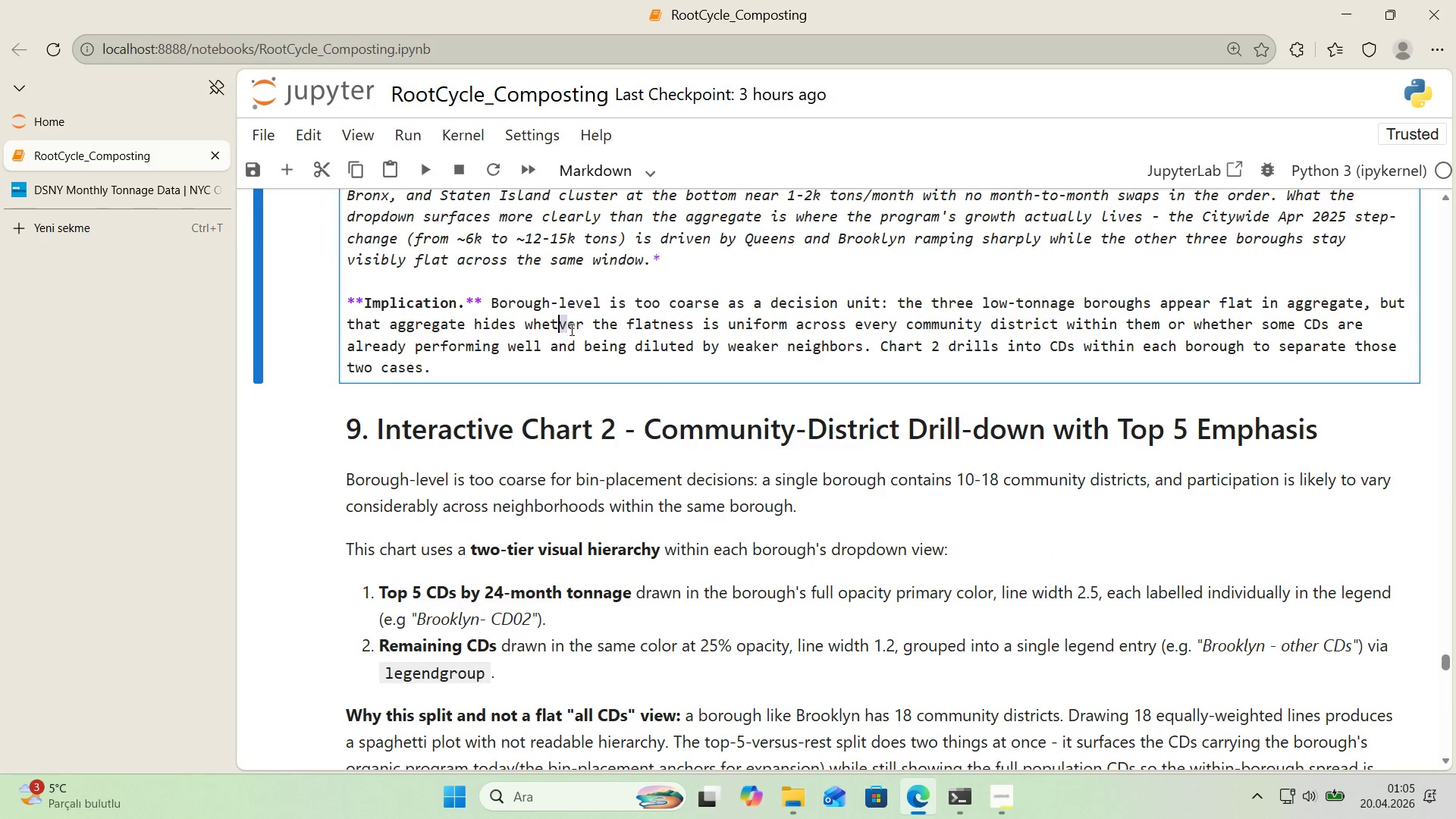 
key(H)
 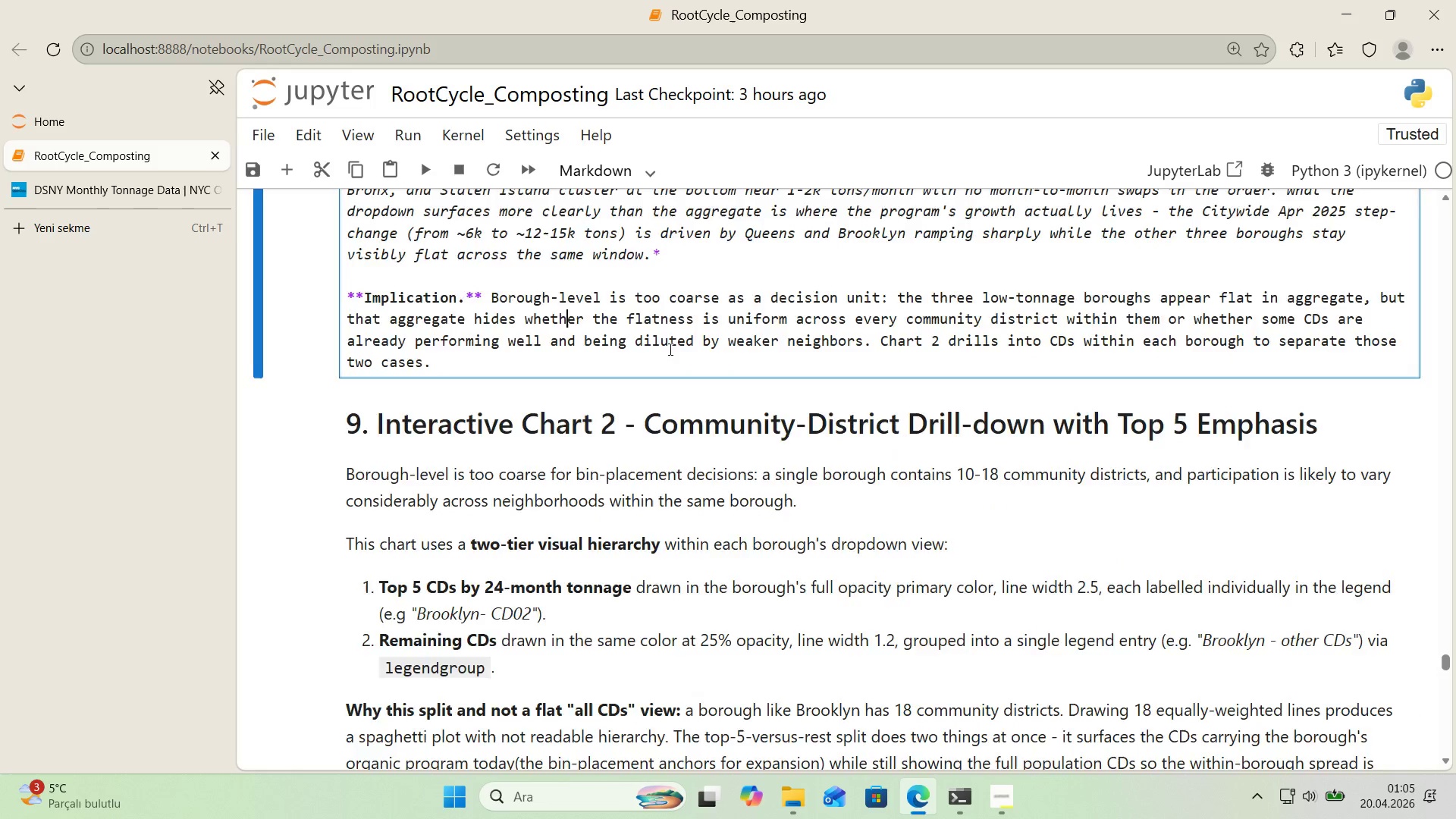 
scroll: coordinate [669, 349], scroll_direction: down, amount: 5.0
 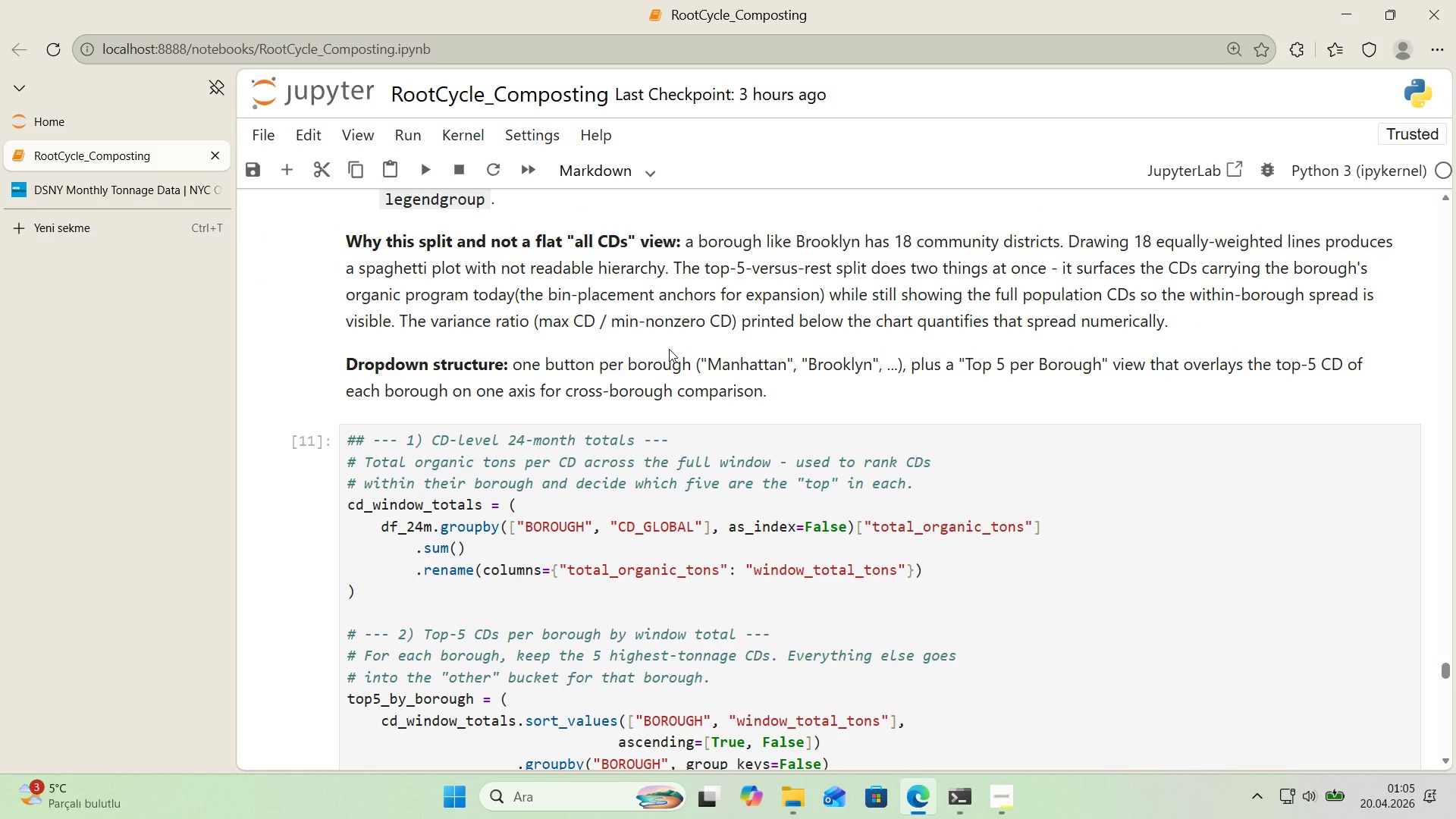 
key(Shift+Enter)
 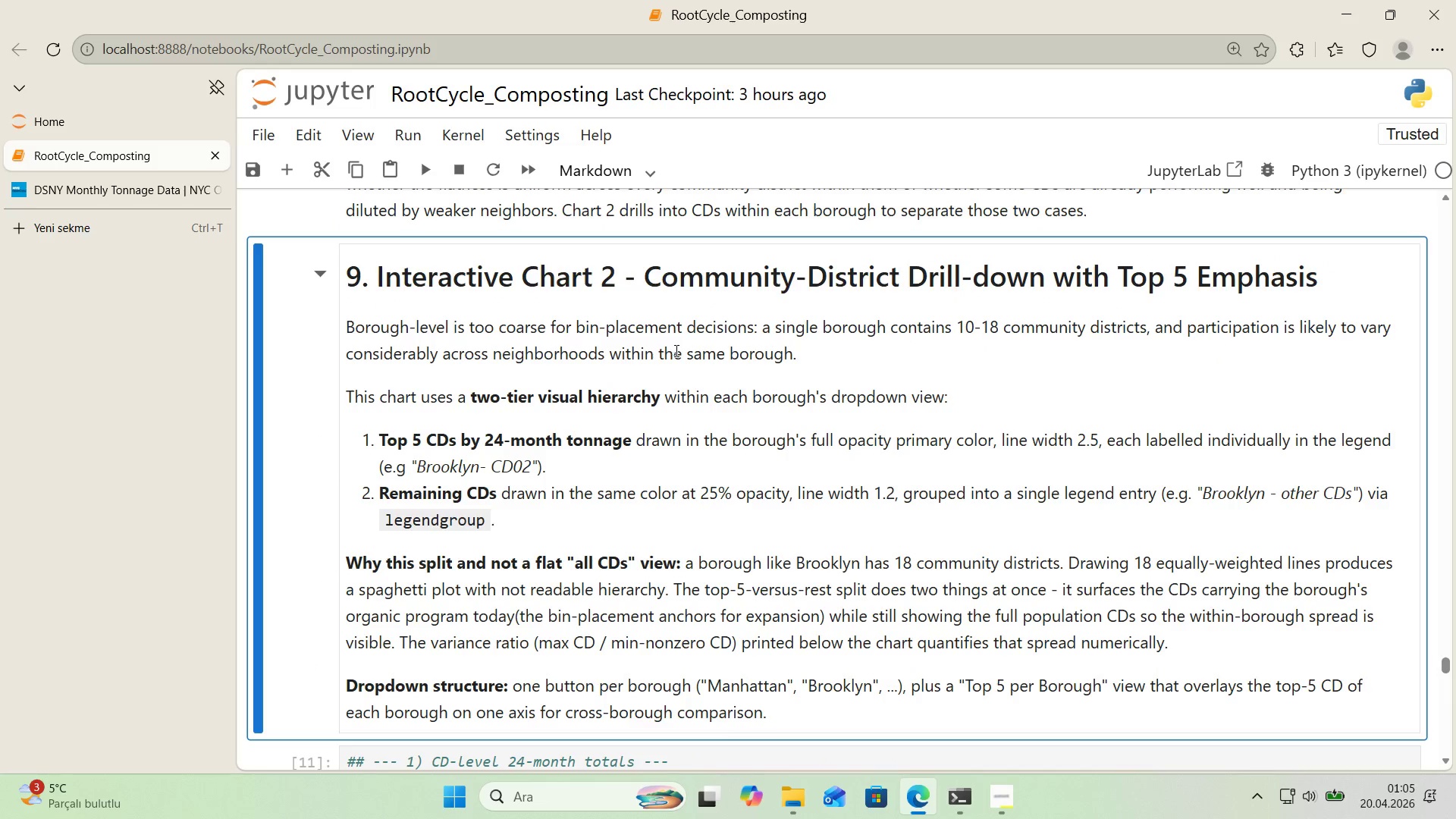 
scroll: coordinate [687, 368], scroll_direction: down, amount: 13.0
 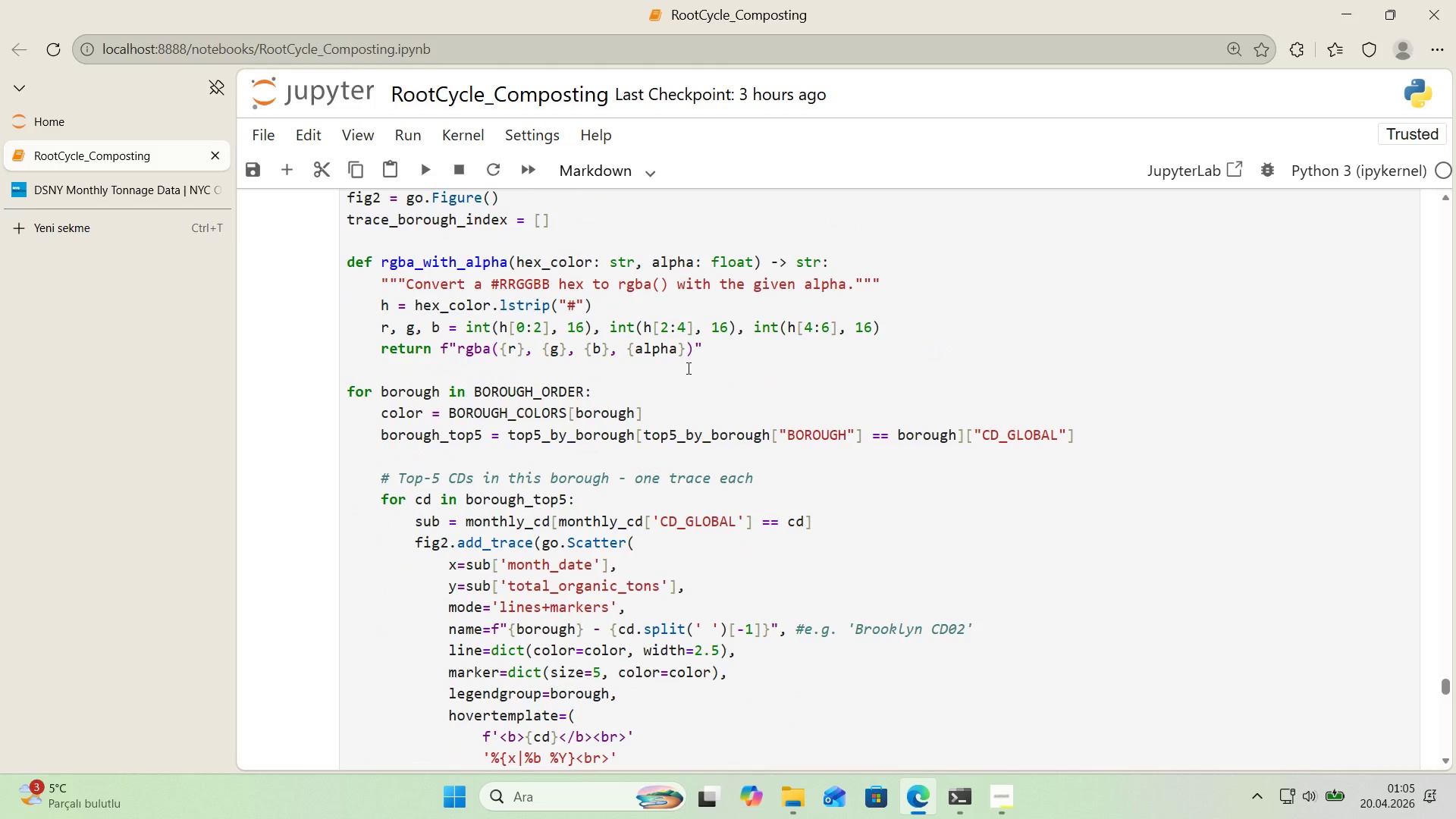 
scroll: coordinate [670, 373], scroll_direction: up, amount: 12.0
 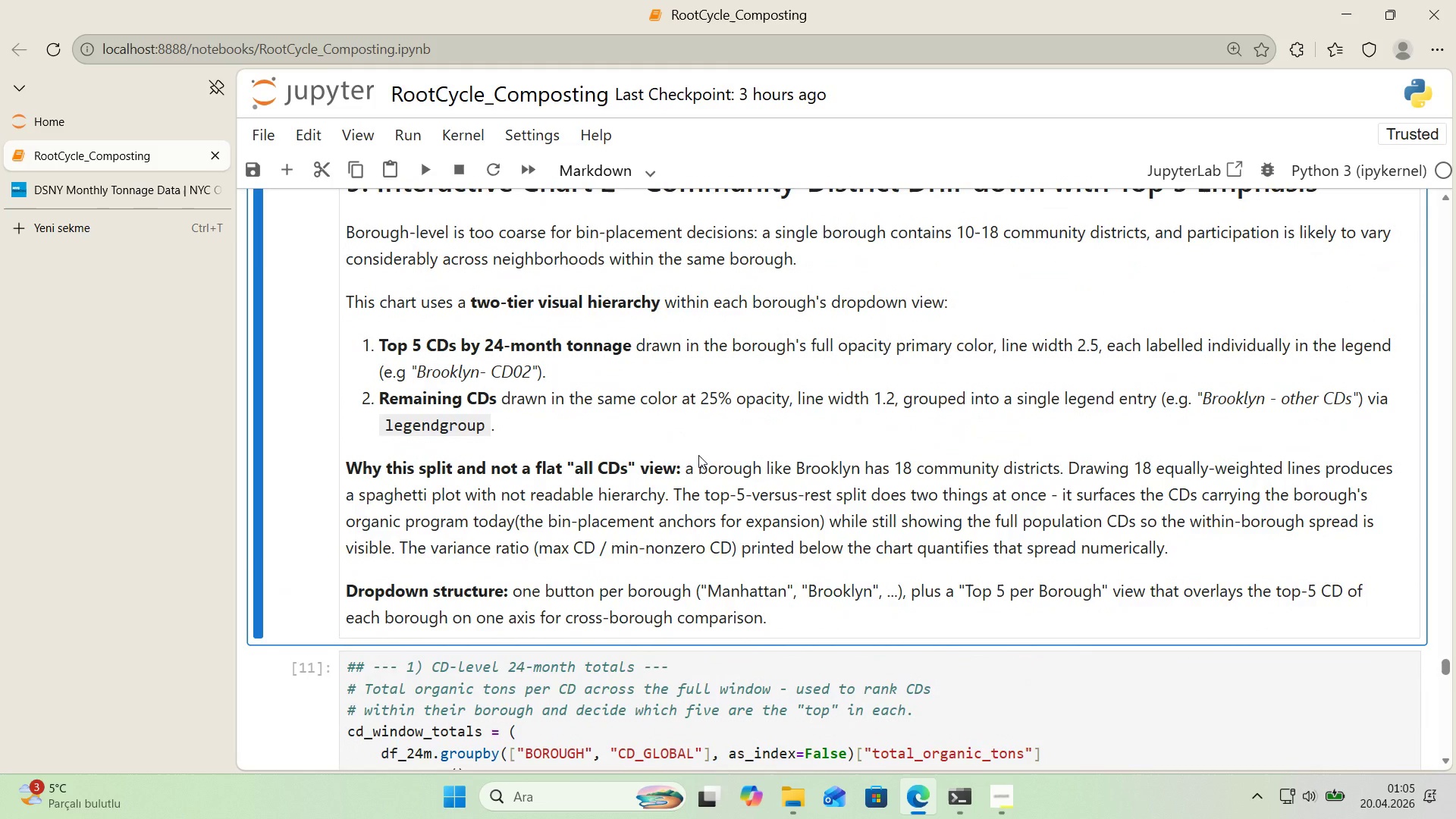 
wait(5.79)
 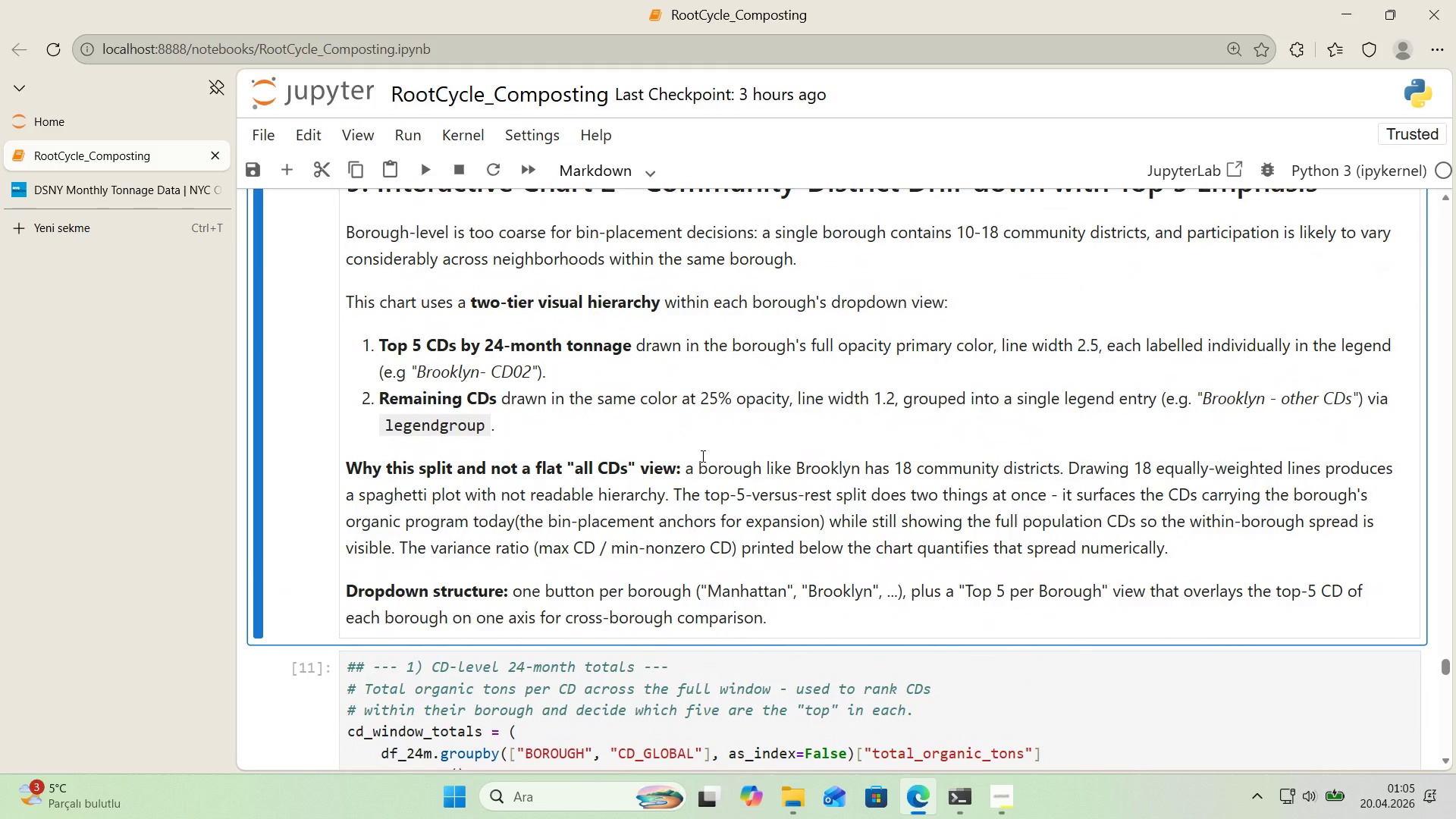 
scroll: coordinate [698, 455], scroll_direction: up, amount: 1.0
 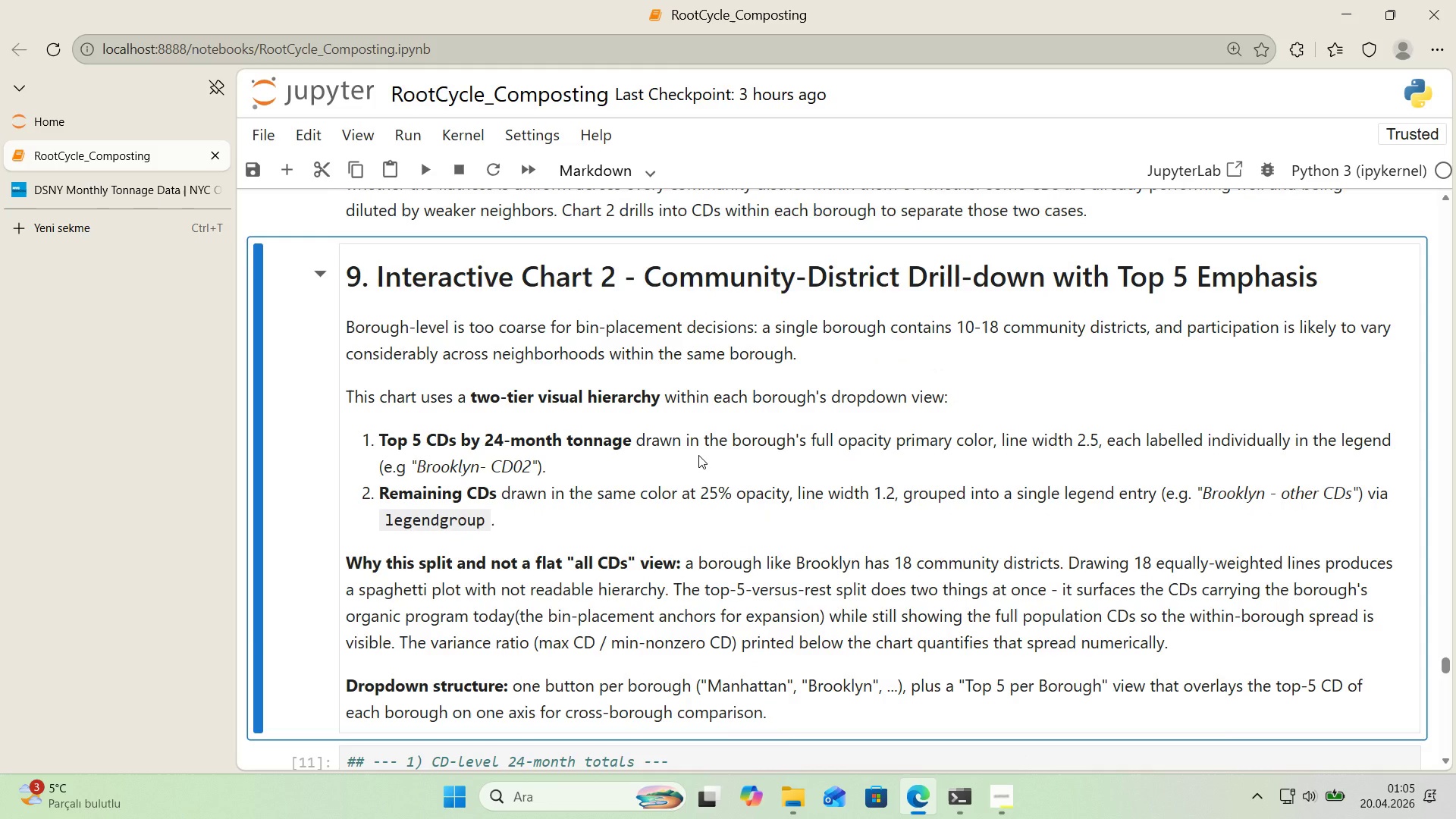 
double_click([698, 455])
 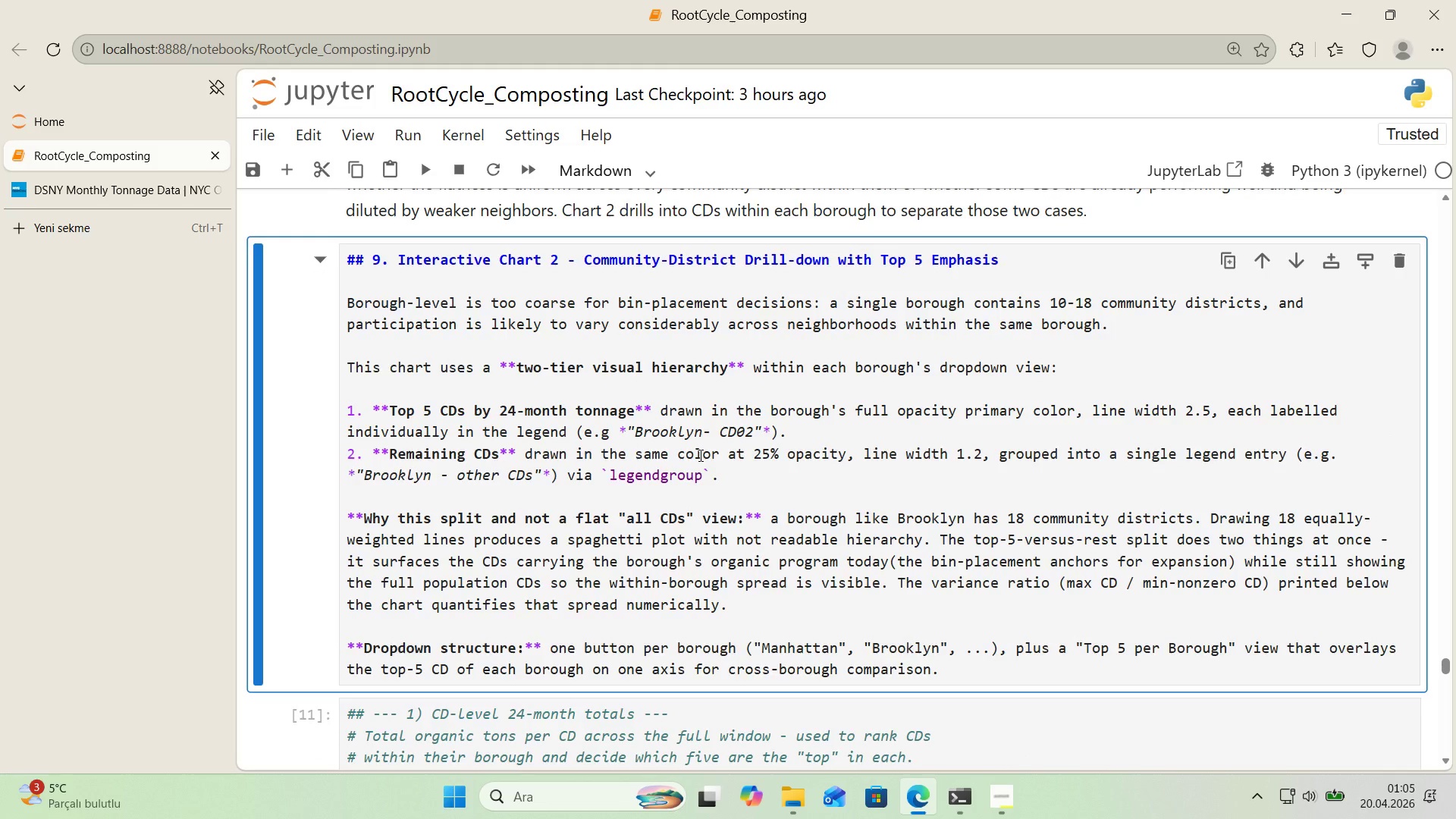 
key(Control+F)
 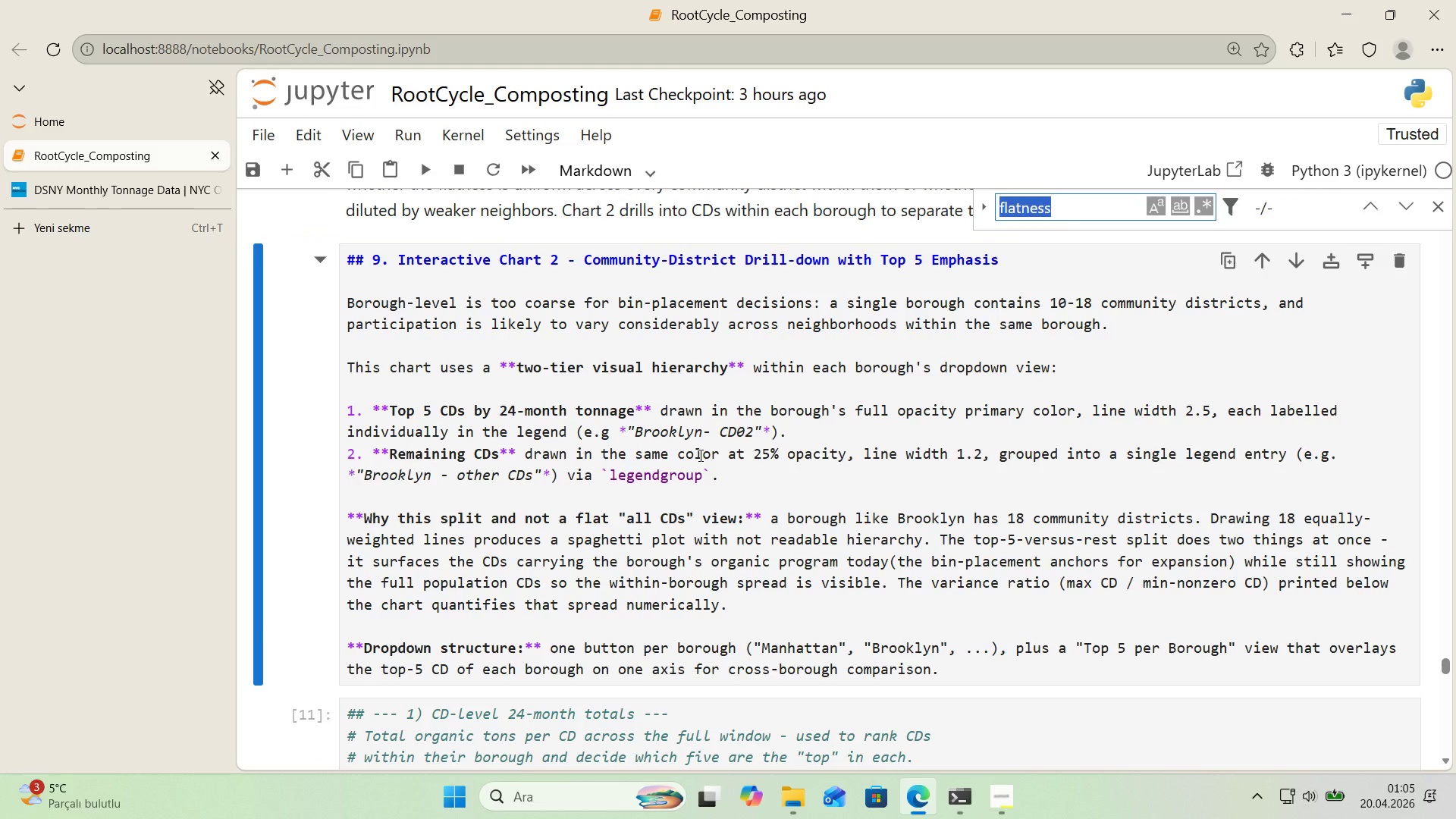 
type(plot w'th no)
 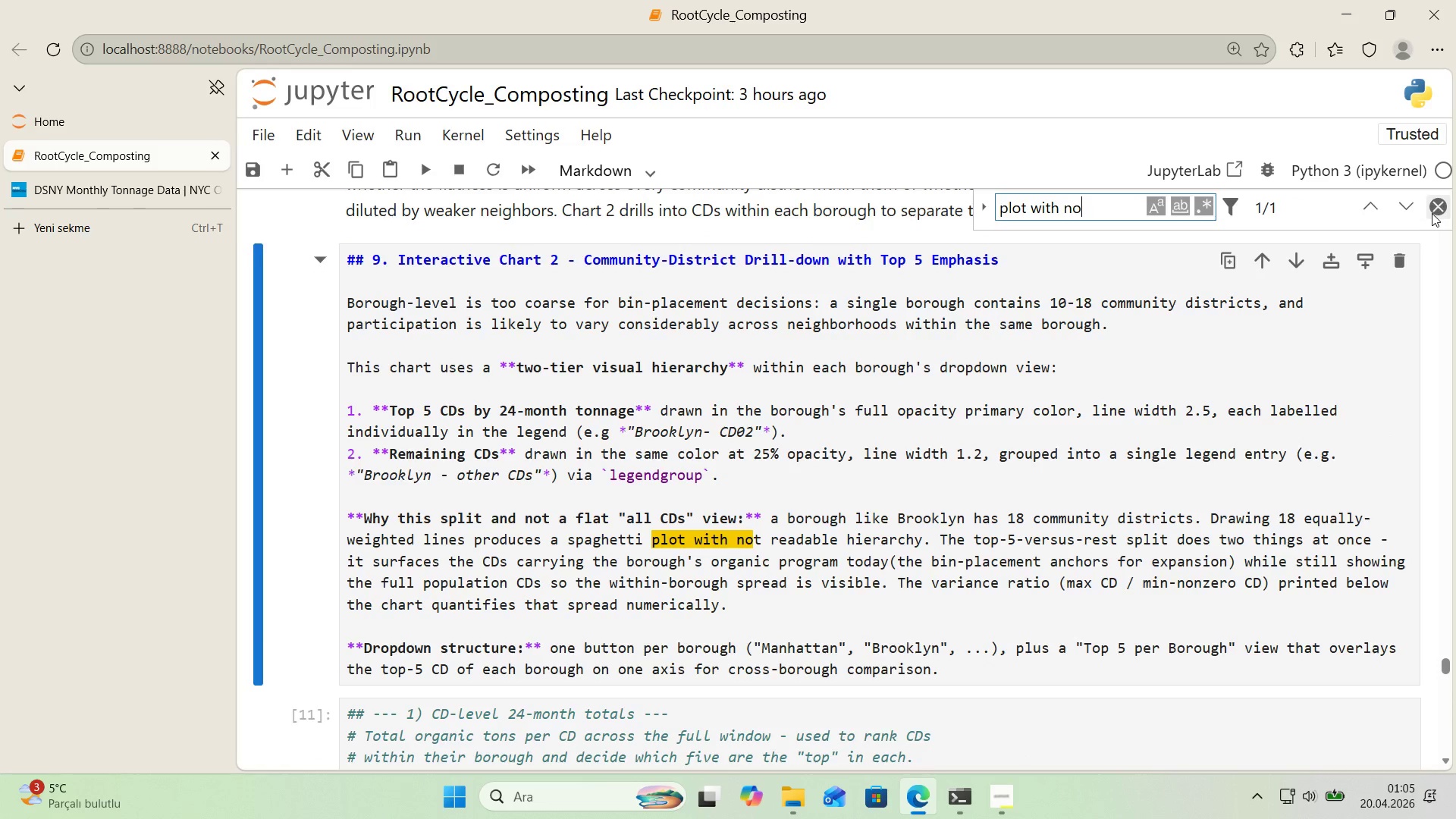 
left_click([767, 536])
 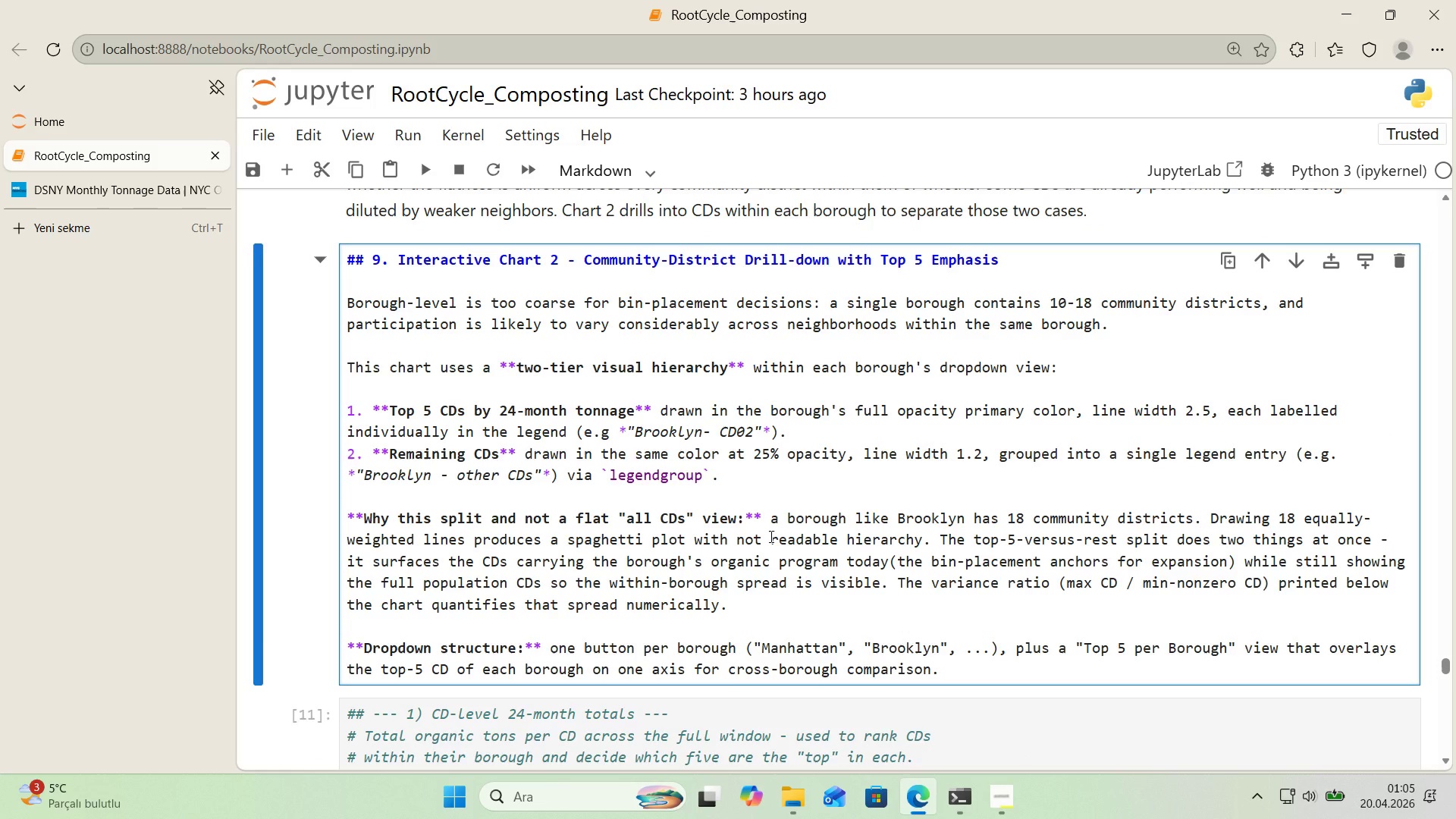 
key(Control+ControlRight)
 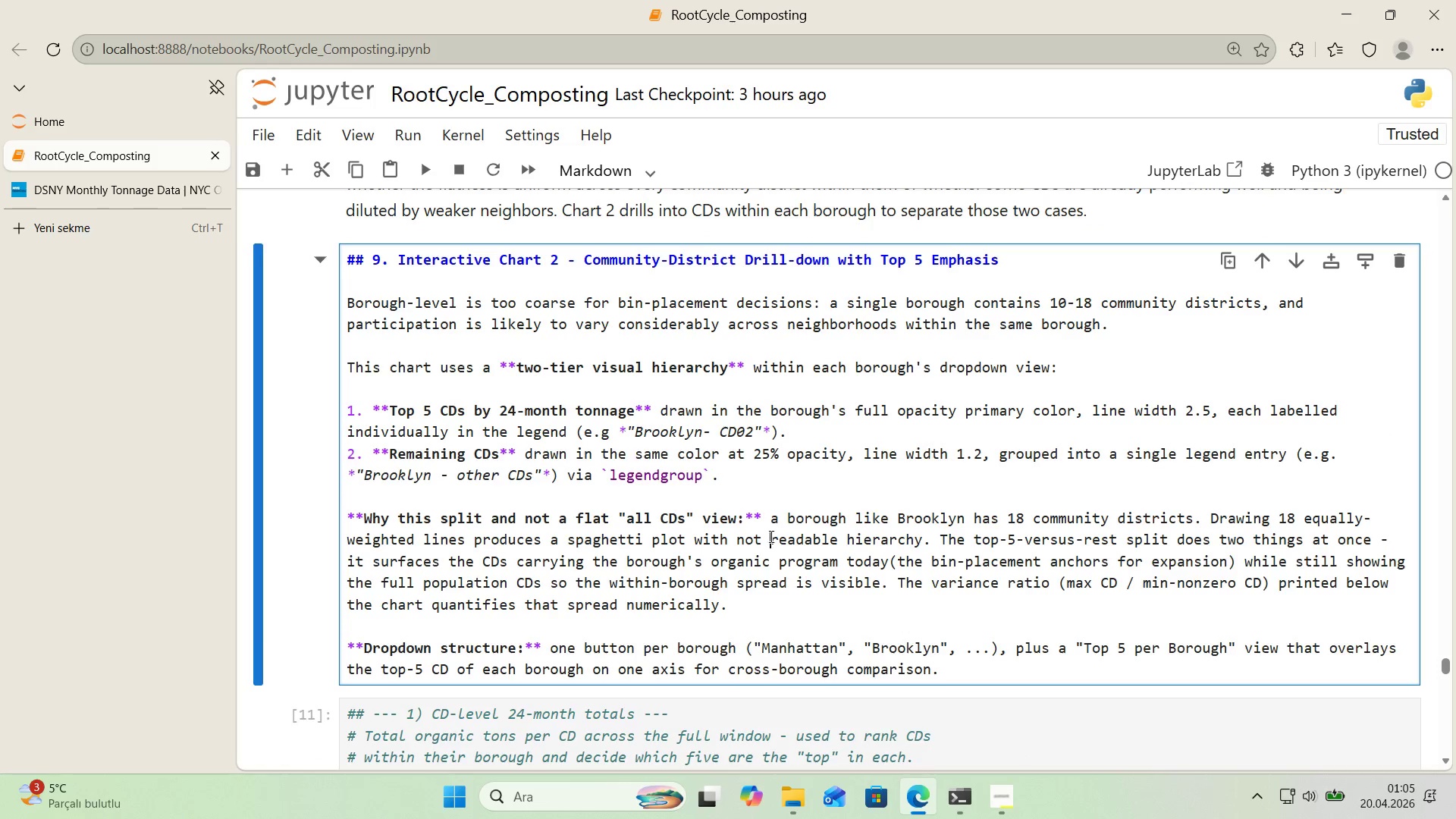 
key(ArrowLeft)
 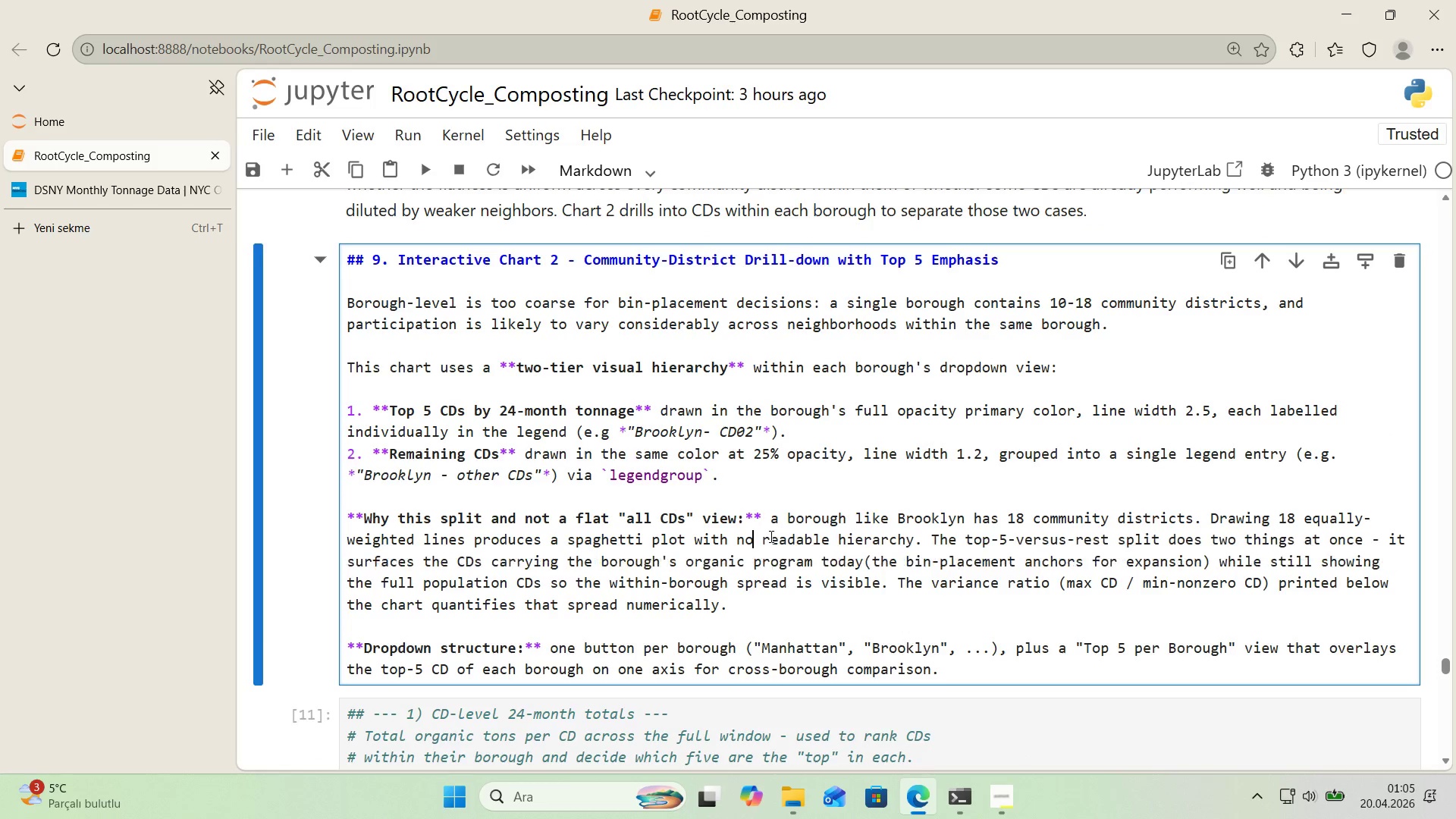 
key(Backspace)
 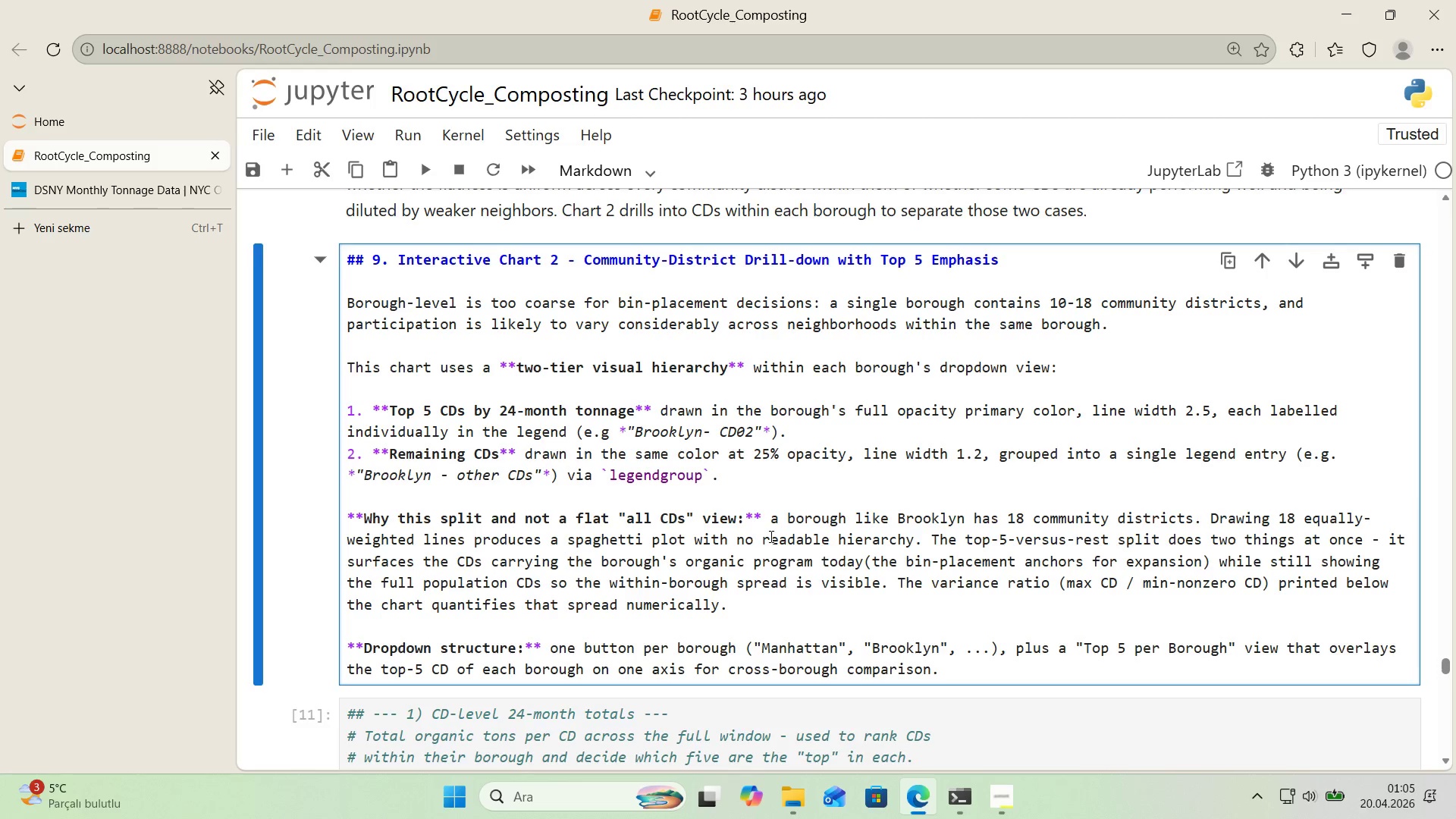 
wait(16.06)
 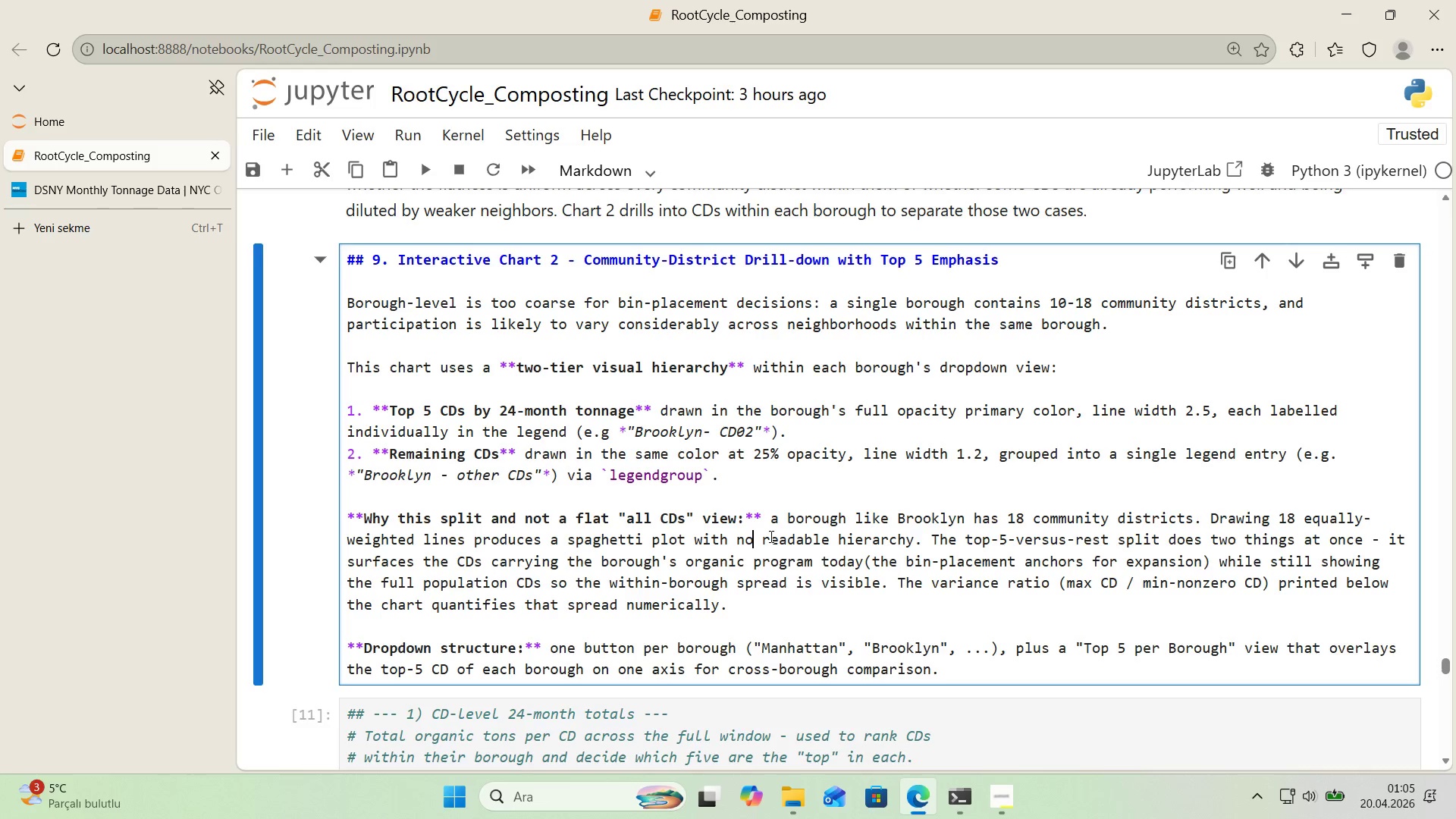 
key(Shift+Enter)
 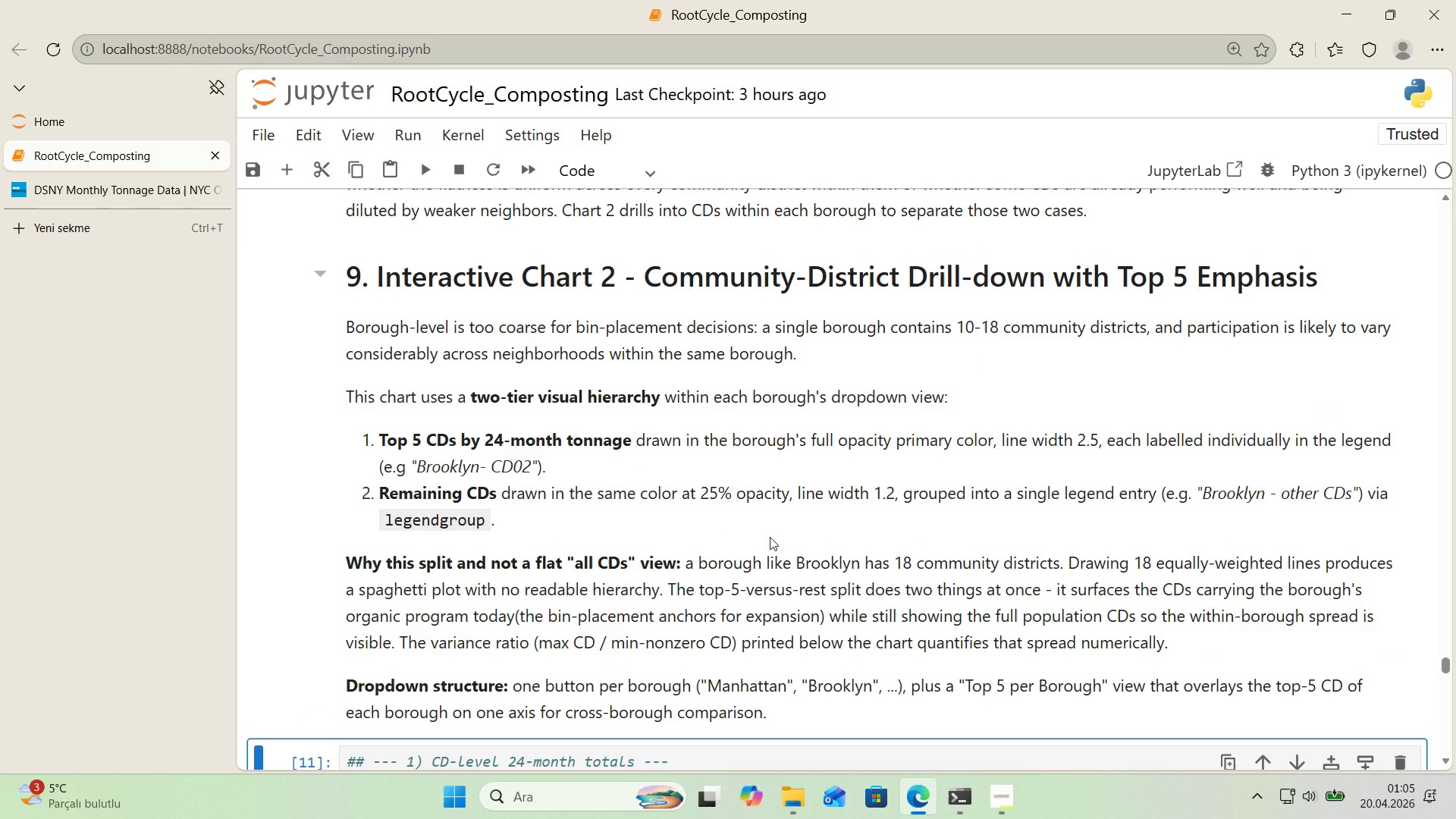 
scroll: coordinate [764, 542], scroll_direction: down, amount: 16.0
 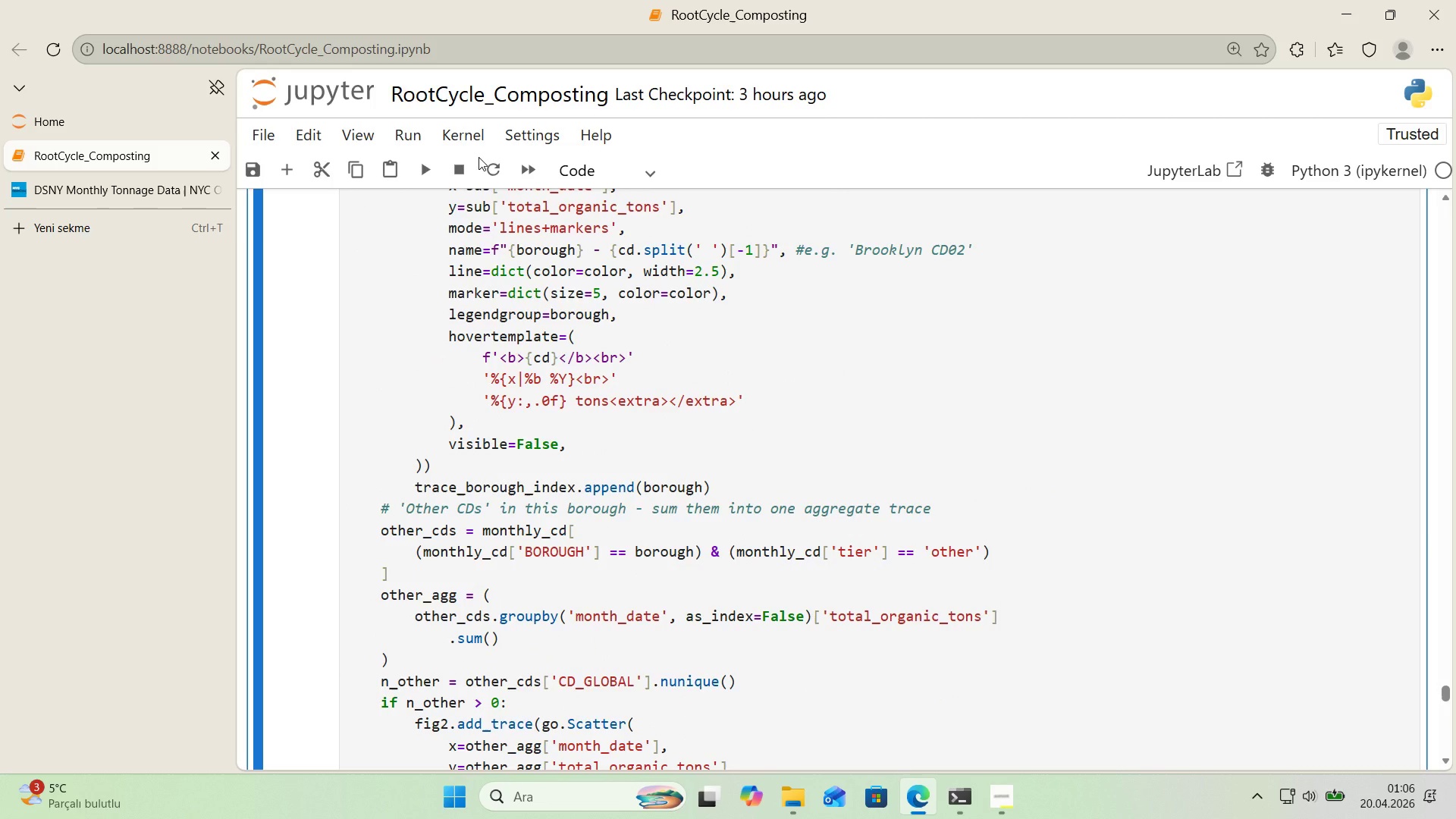 
left_click([473, 143])
 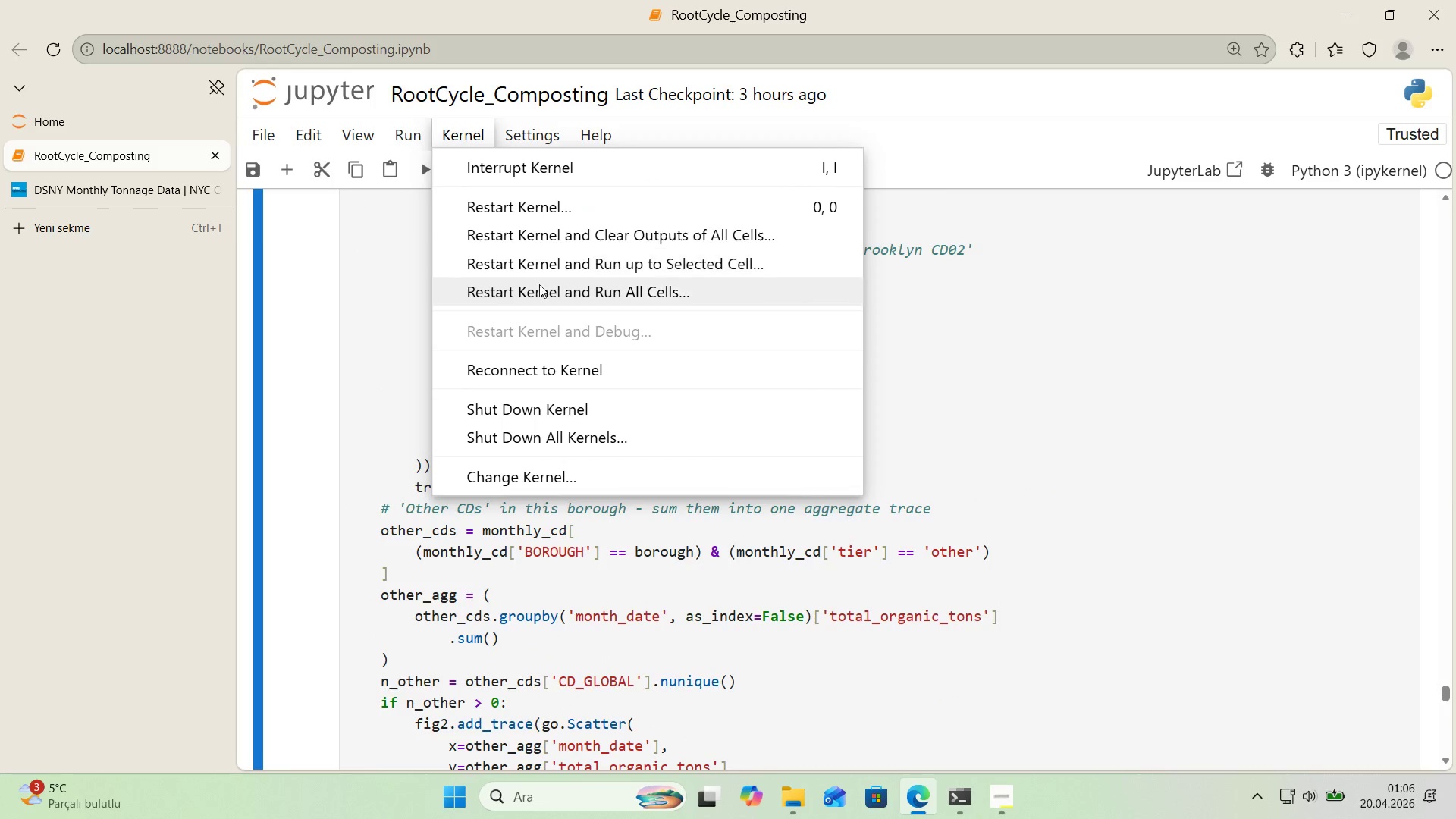 
left_click([539, 285])
 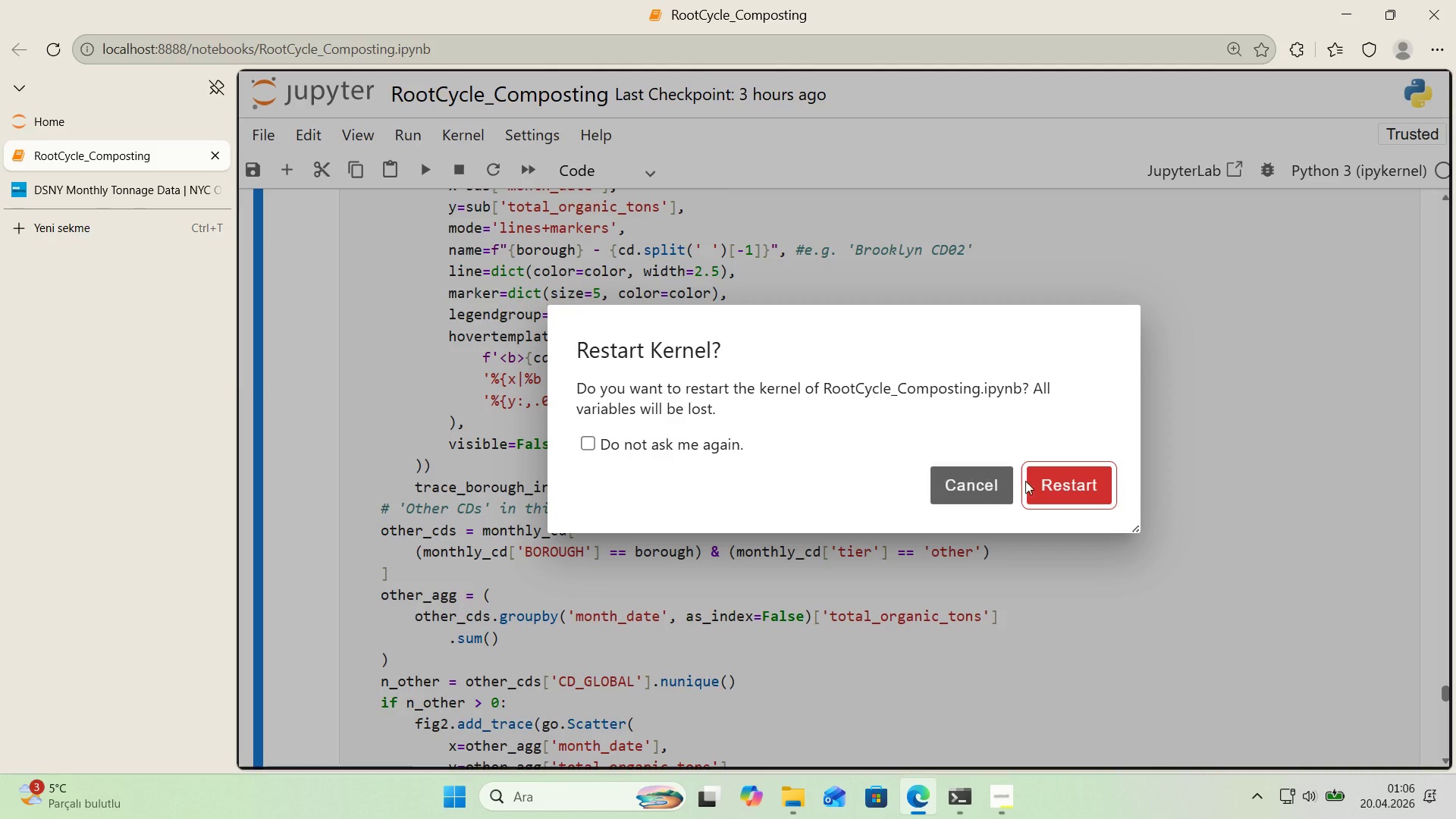 
left_click([1056, 481])
 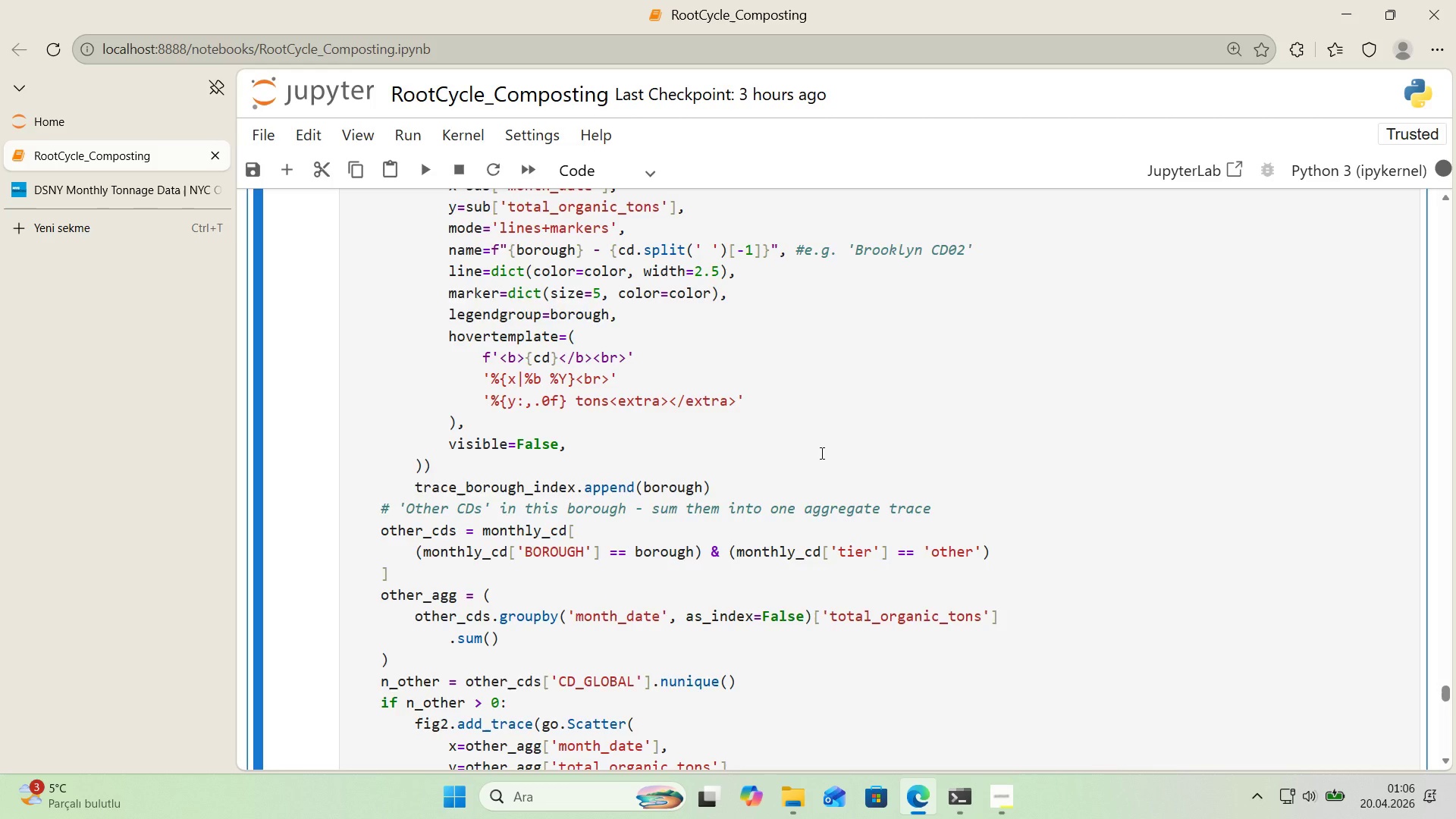 
scroll: coordinate [817, 453], scroll_direction: down, amount: 10.0
 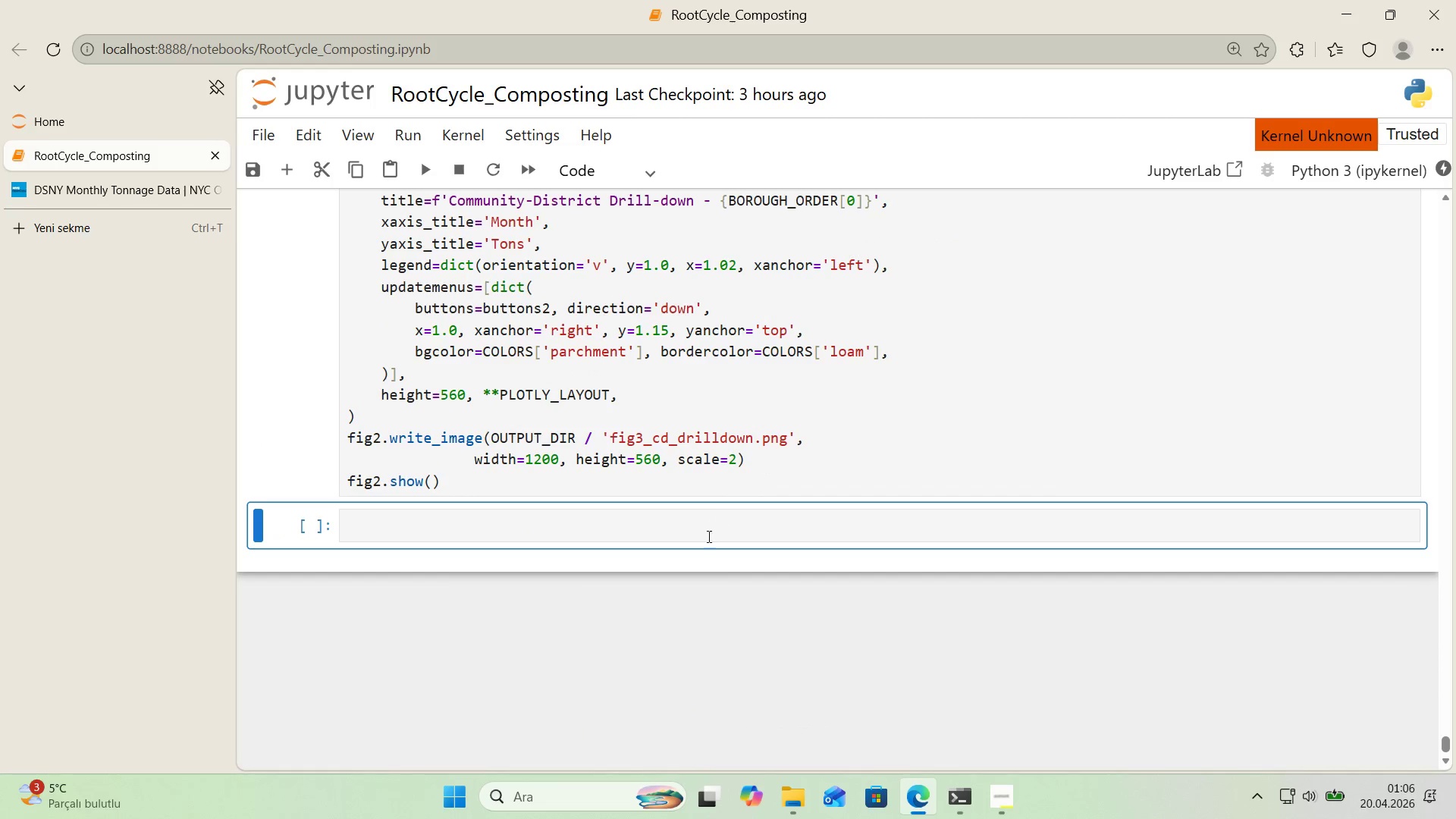 
left_click([708, 539])
 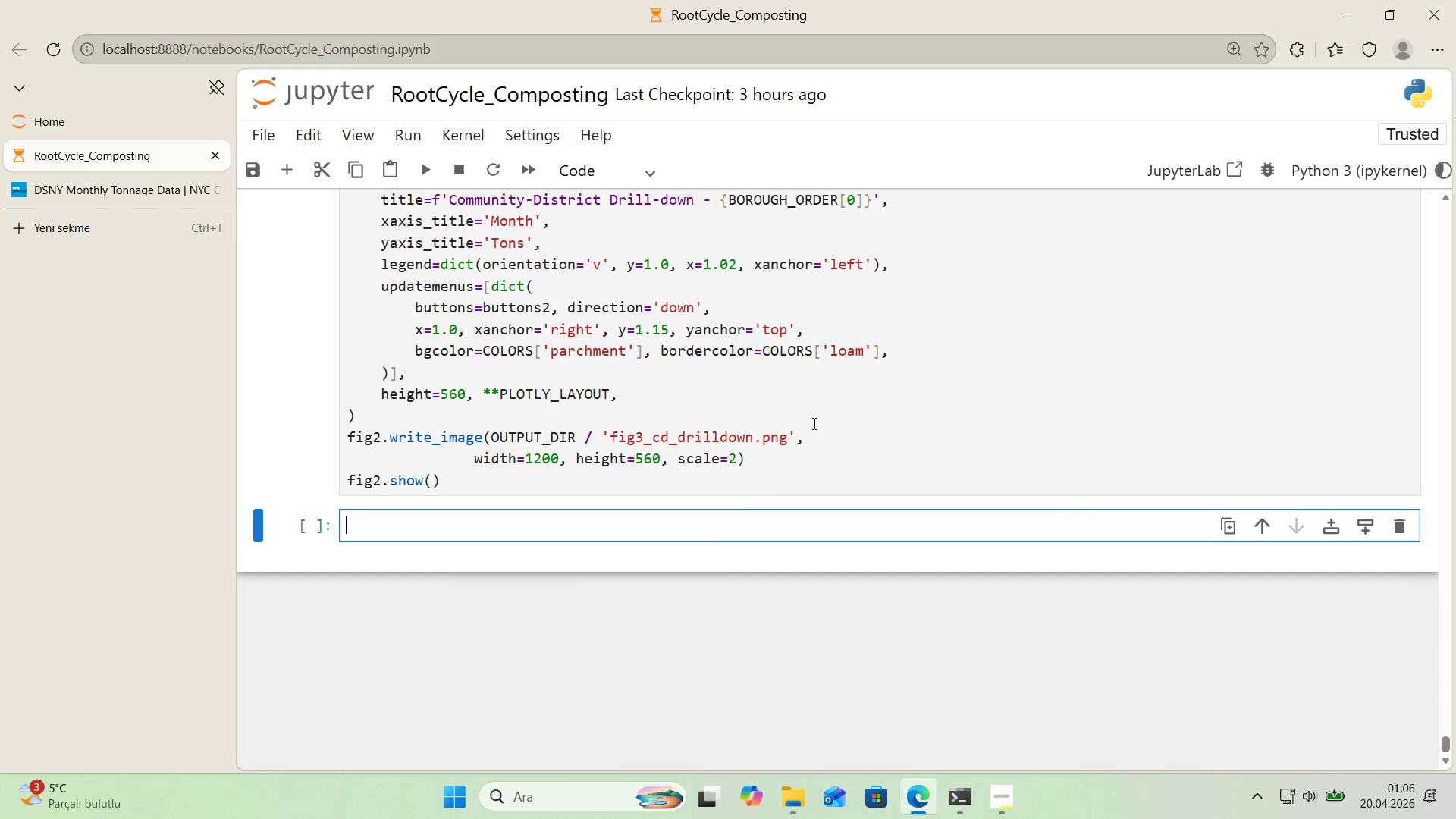 
wait(10.27)
 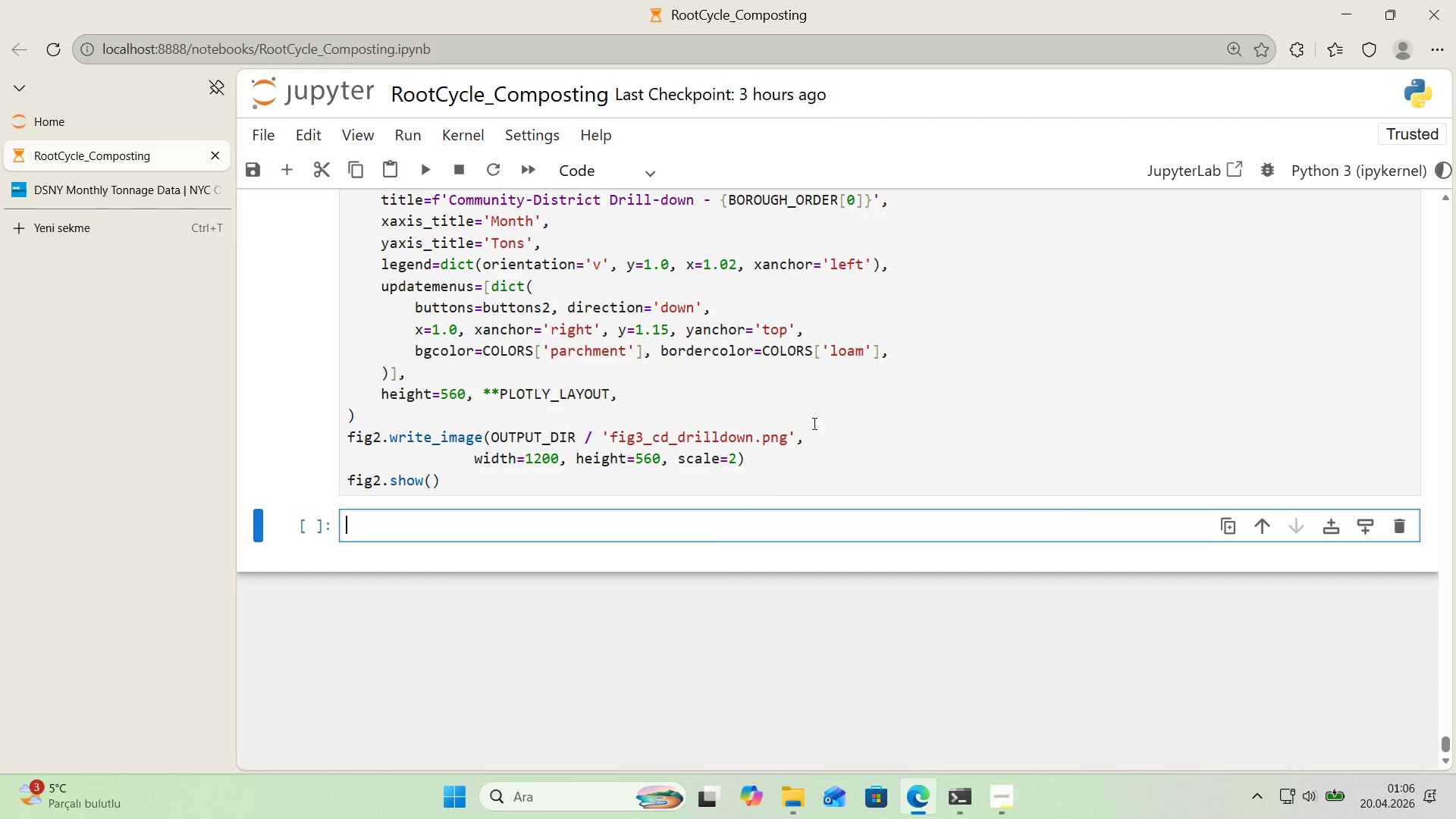 
scroll: coordinate [781, 412], scroll_direction: down, amount: 11.0
 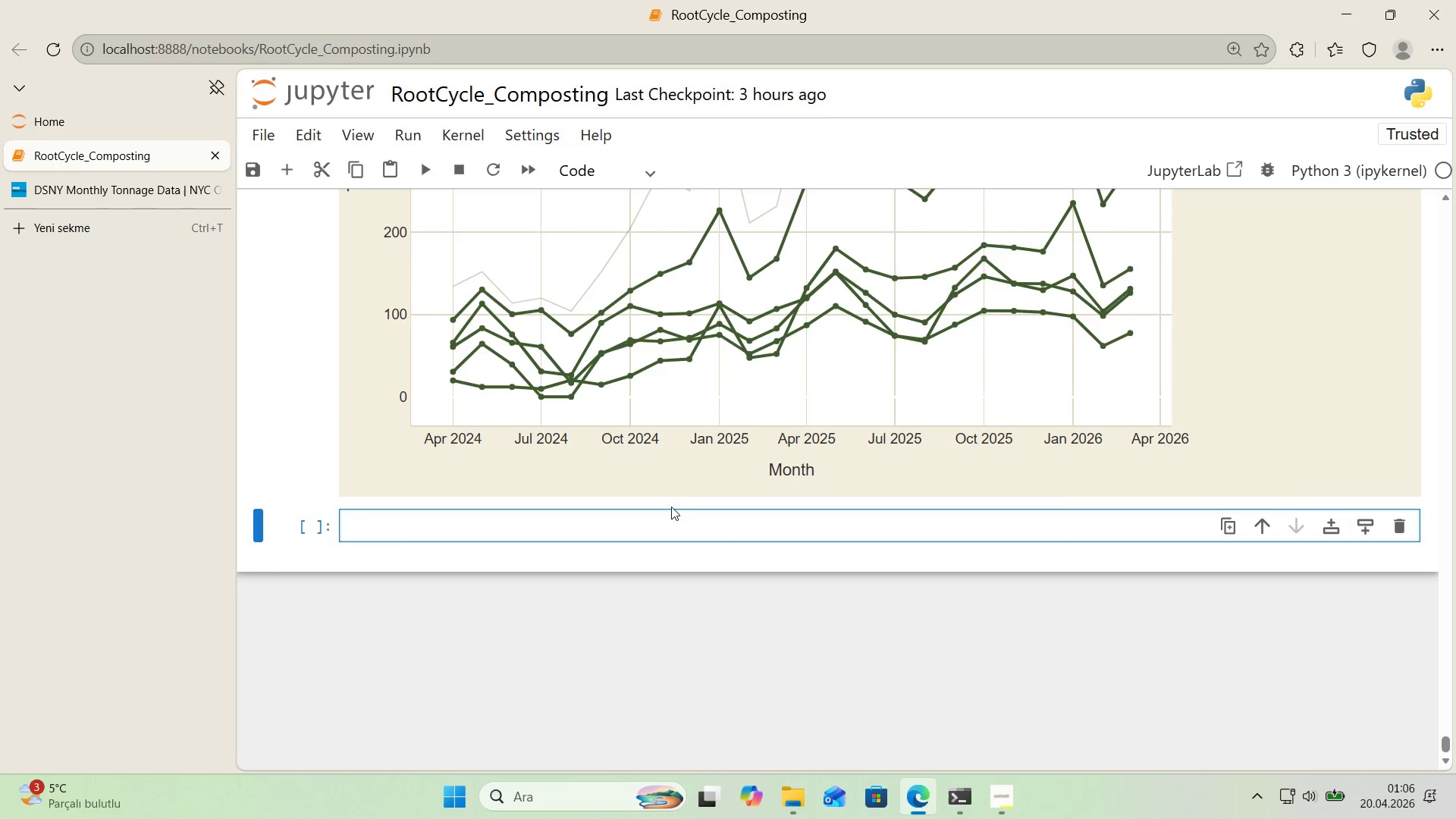 
left_click([668, 521])
 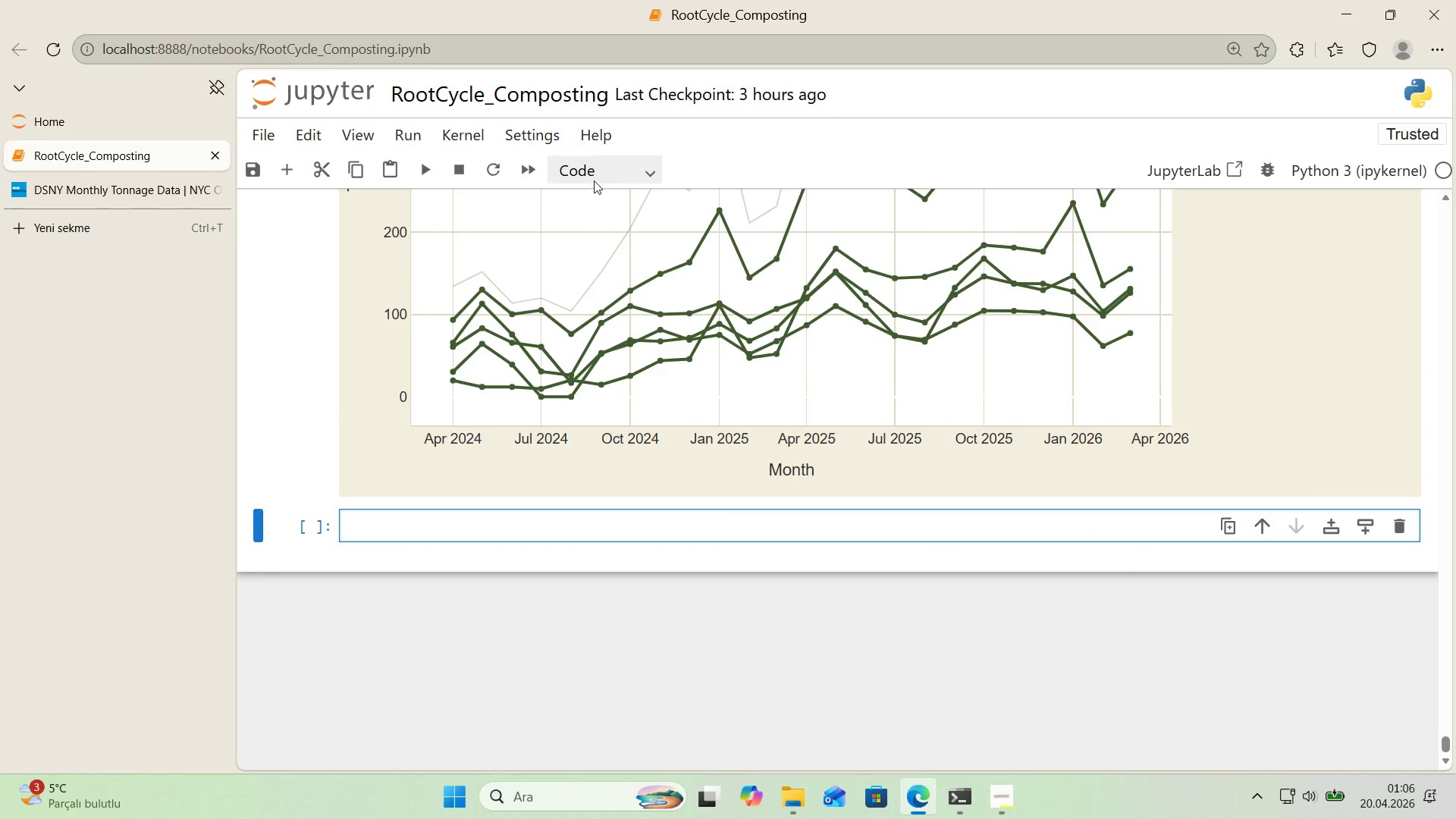 
scroll: coordinate [1295, 362], scroll_direction: up, amount: 5.0
 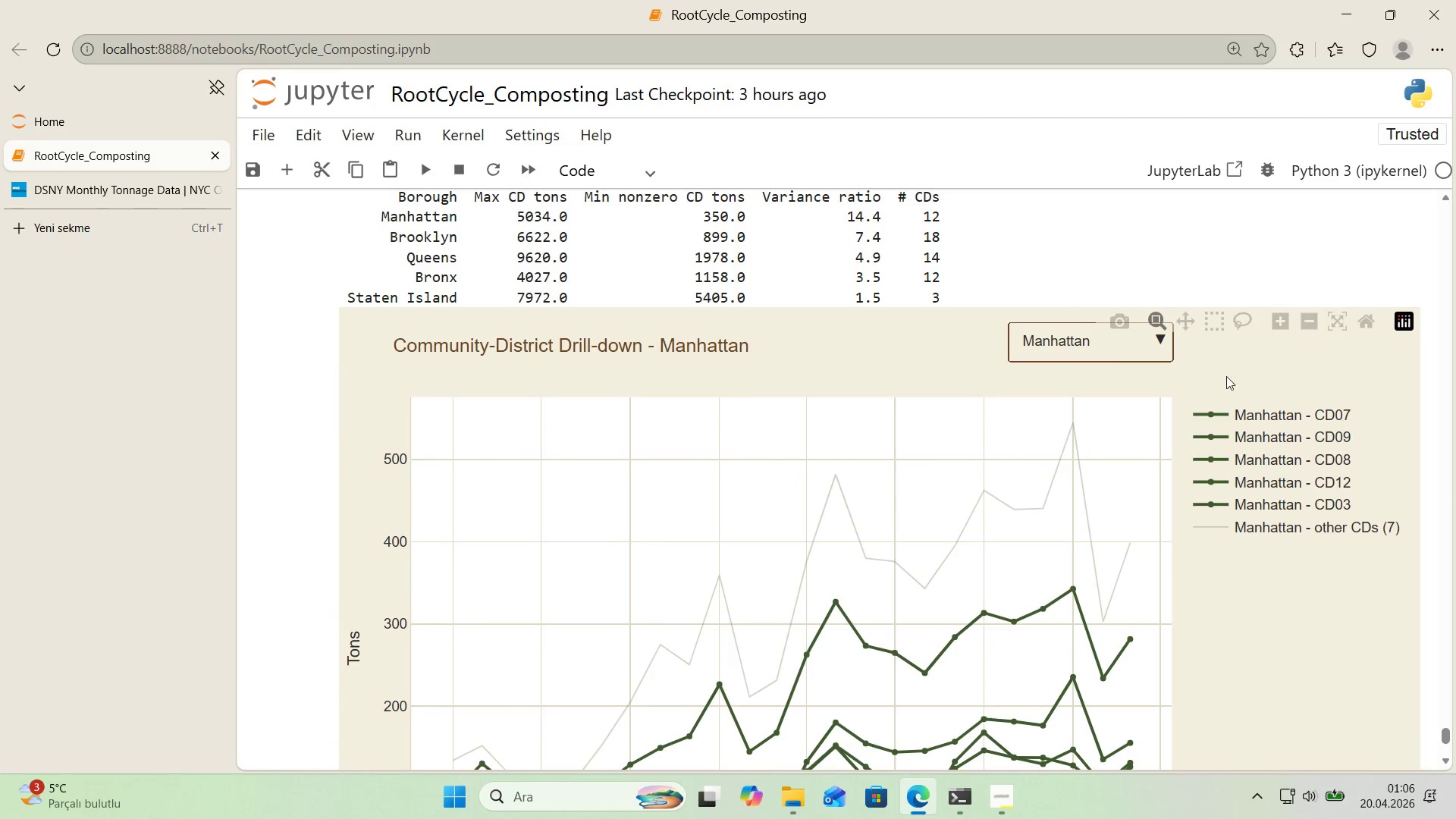 
left_click([1111, 356])
 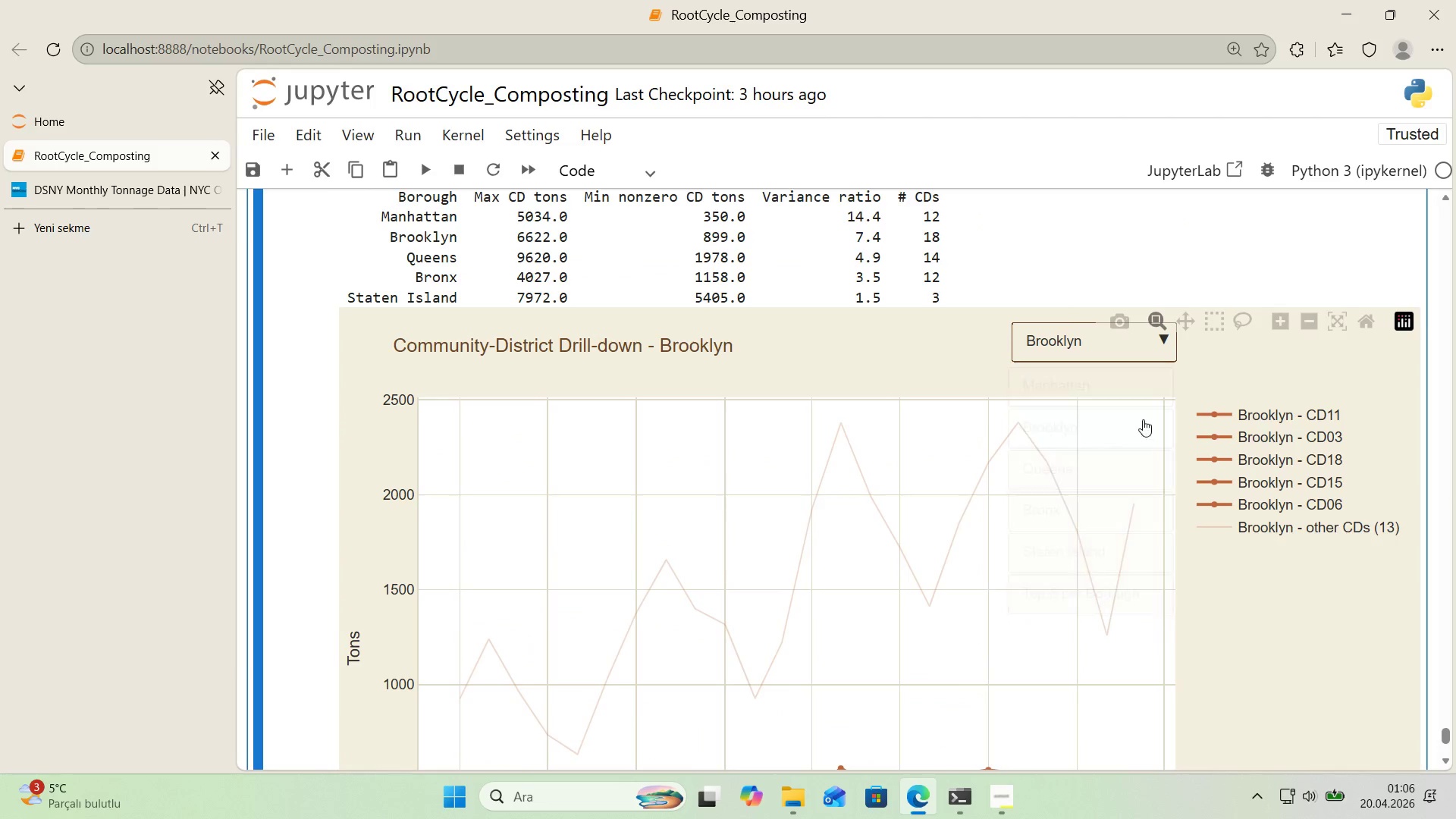 
scroll: coordinate [1282, 428], scroll_direction: down, amount: 4.0
 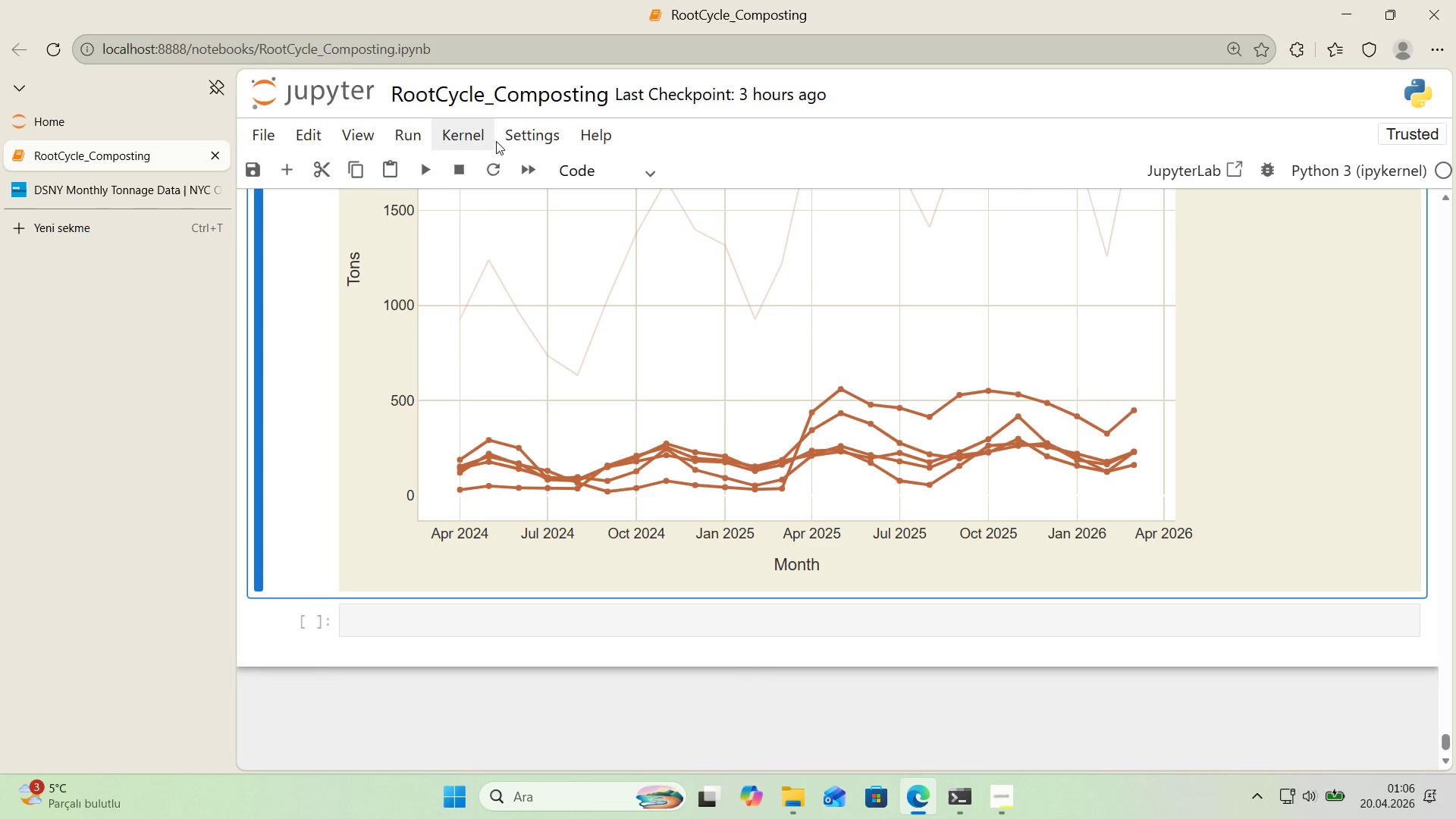 
left_click([586, 174])
 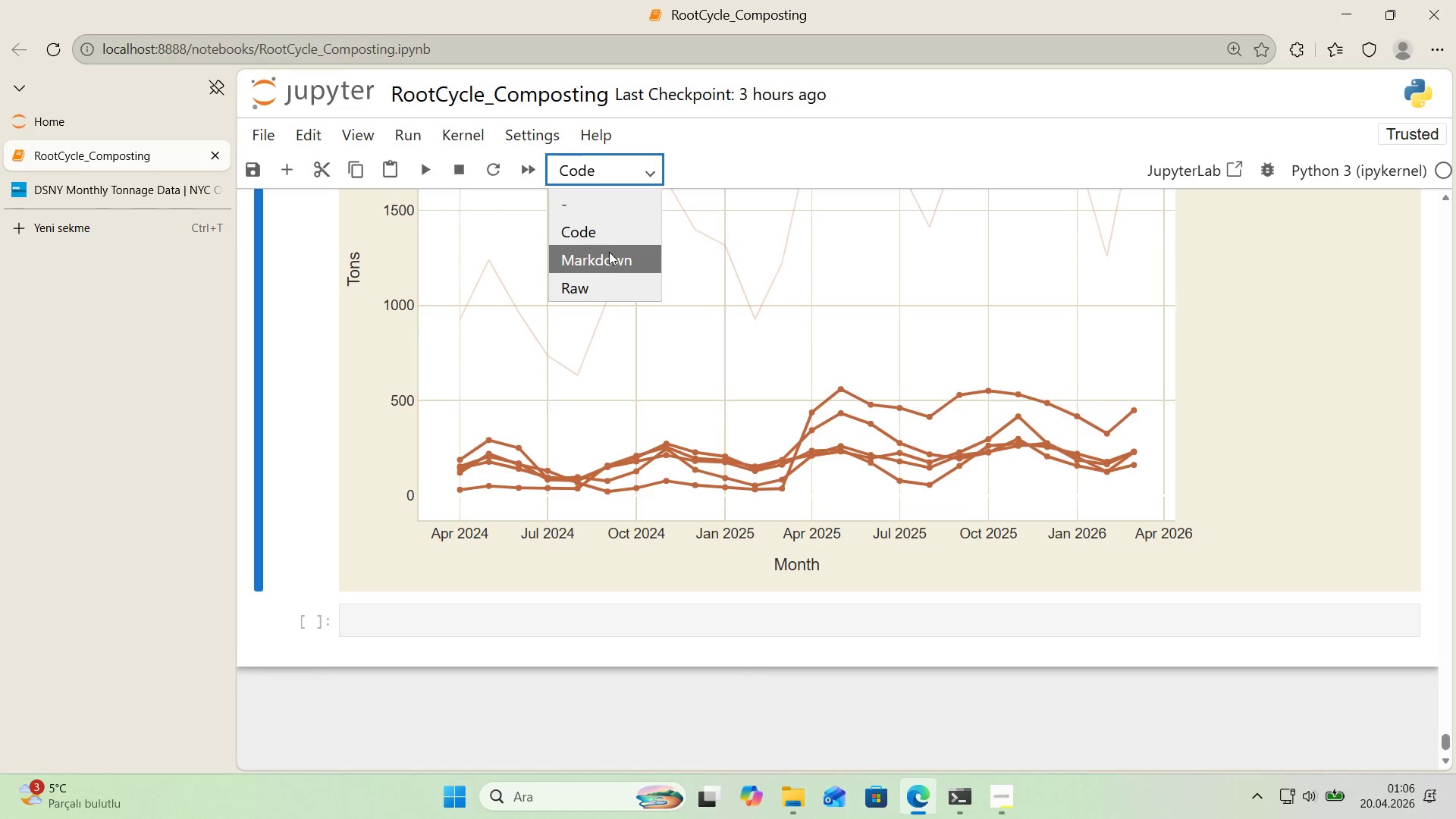 
left_click([609, 256])
 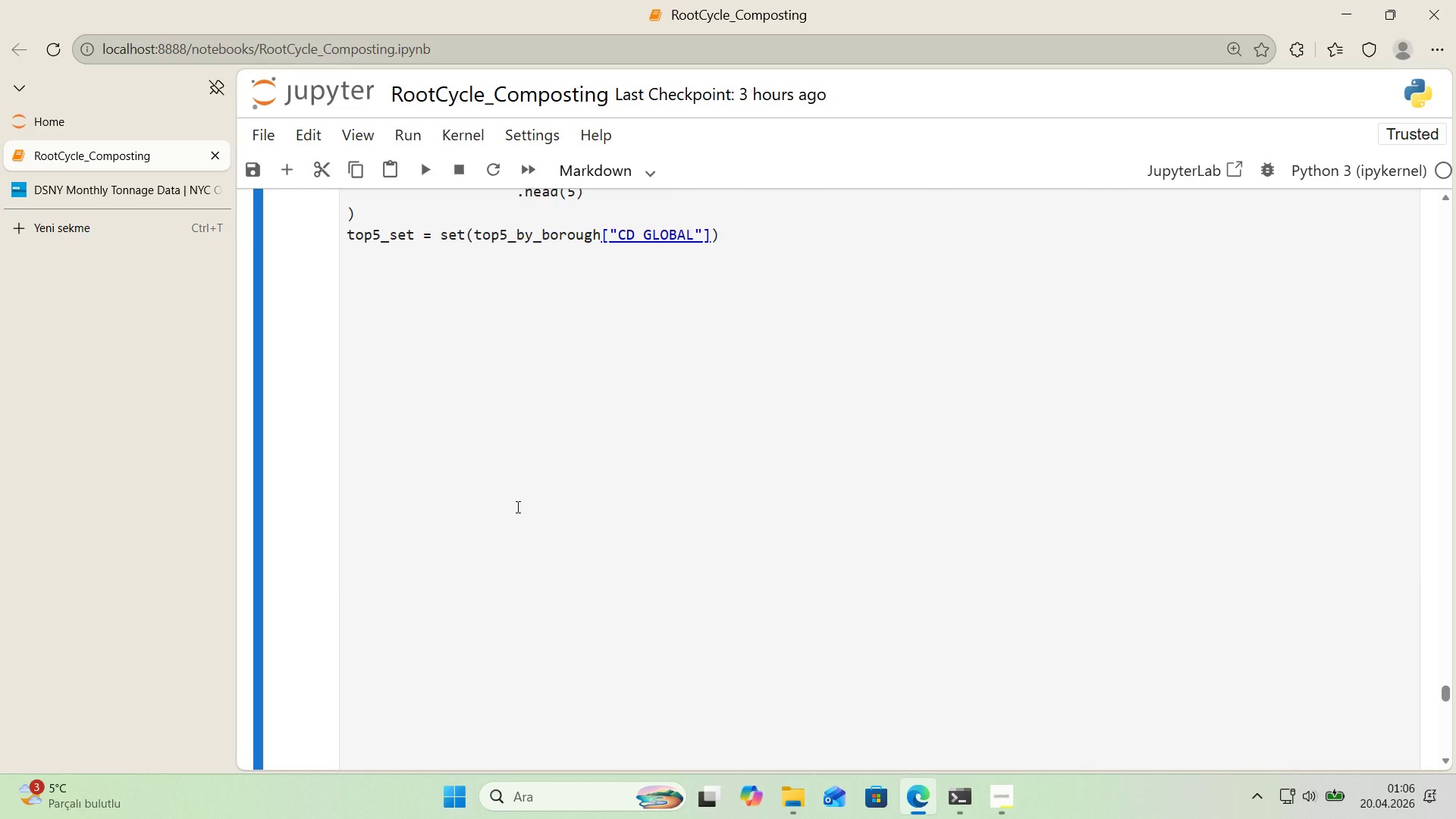 
scroll: coordinate [516, 507], scroll_direction: down, amount: 5.0
 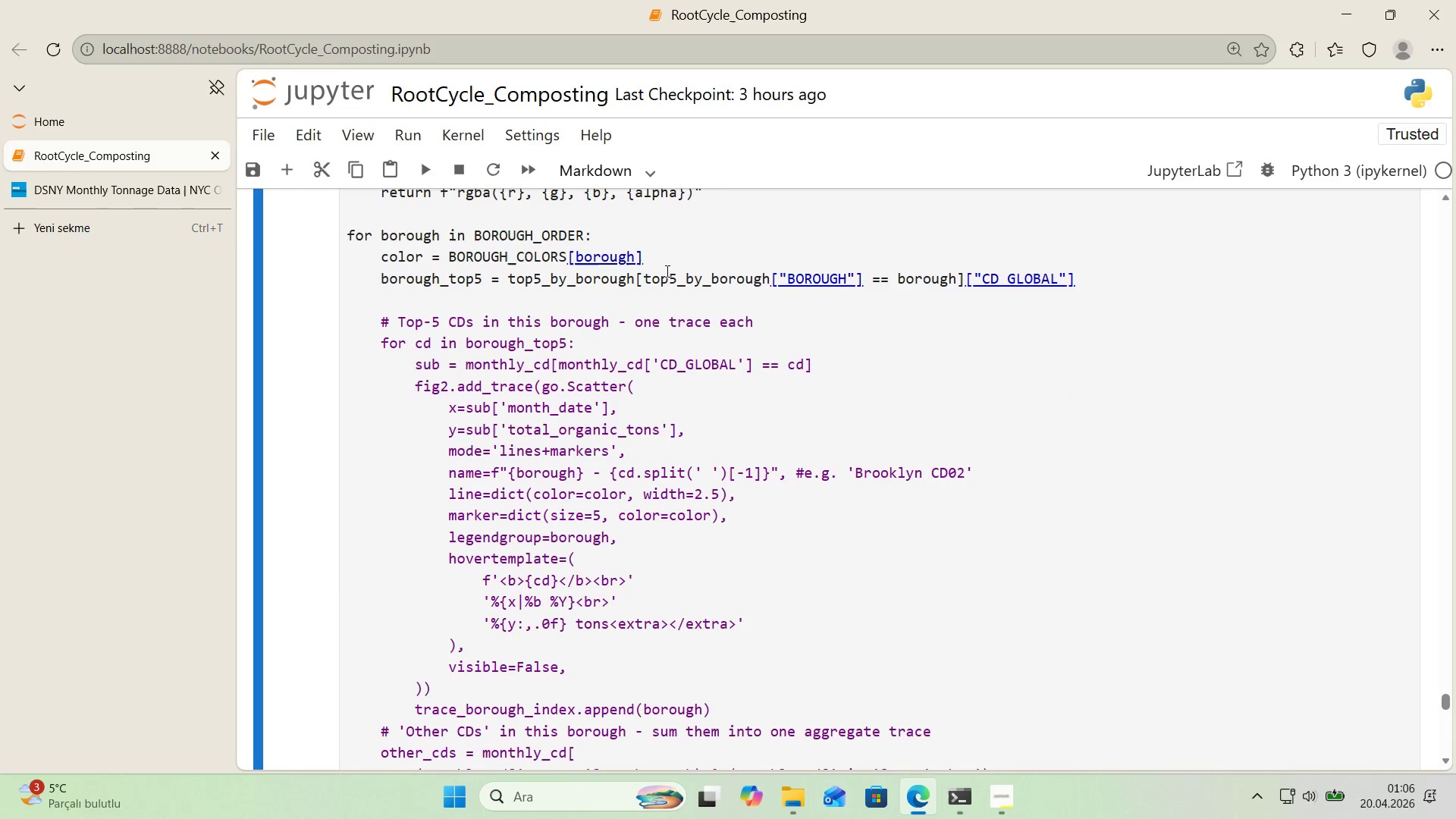 
left_click([631, 165])
 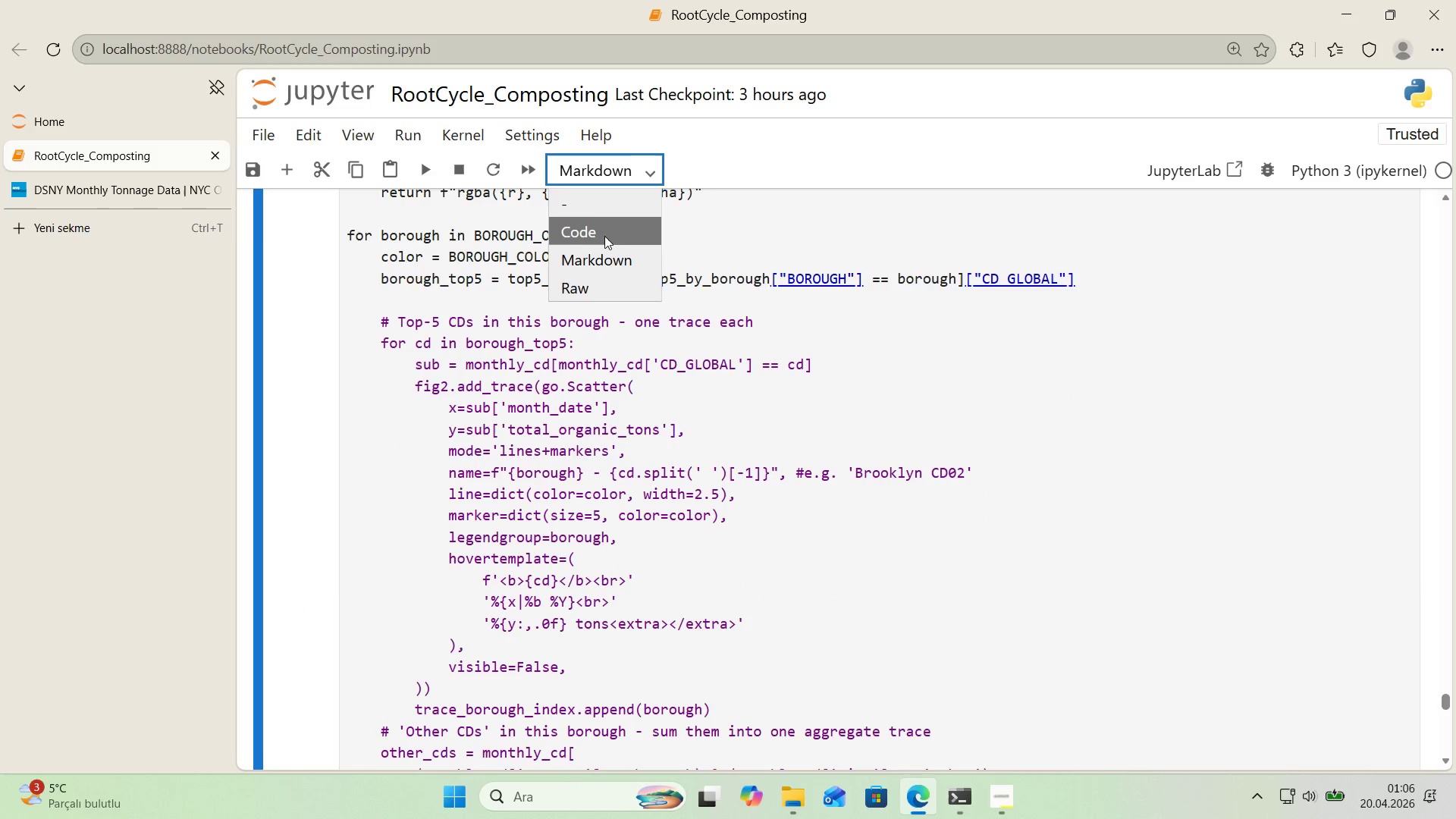 
left_click([604, 236])
 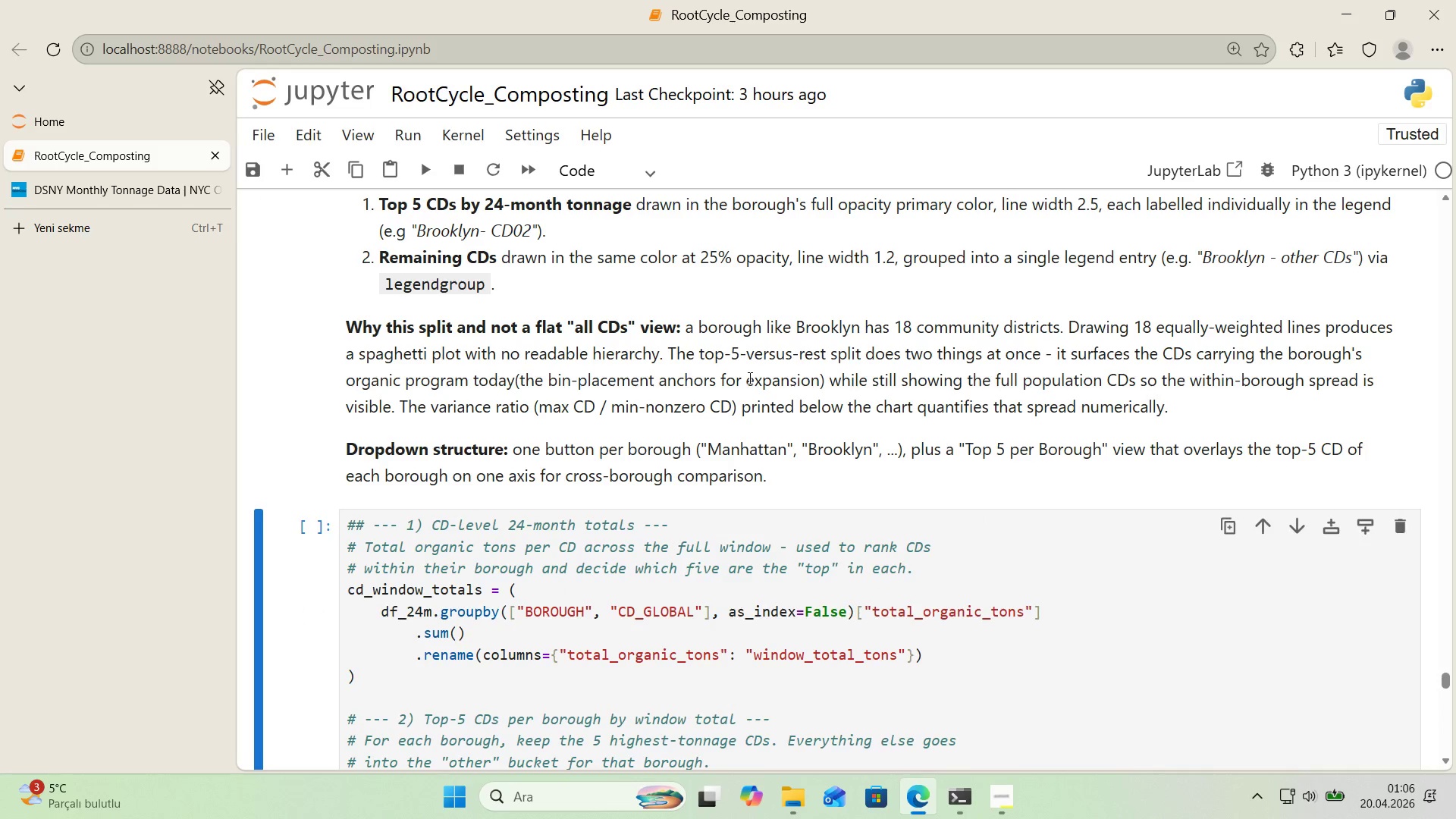 
scroll: coordinate [748, 381], scroll_direction: down, amount: 41.0
 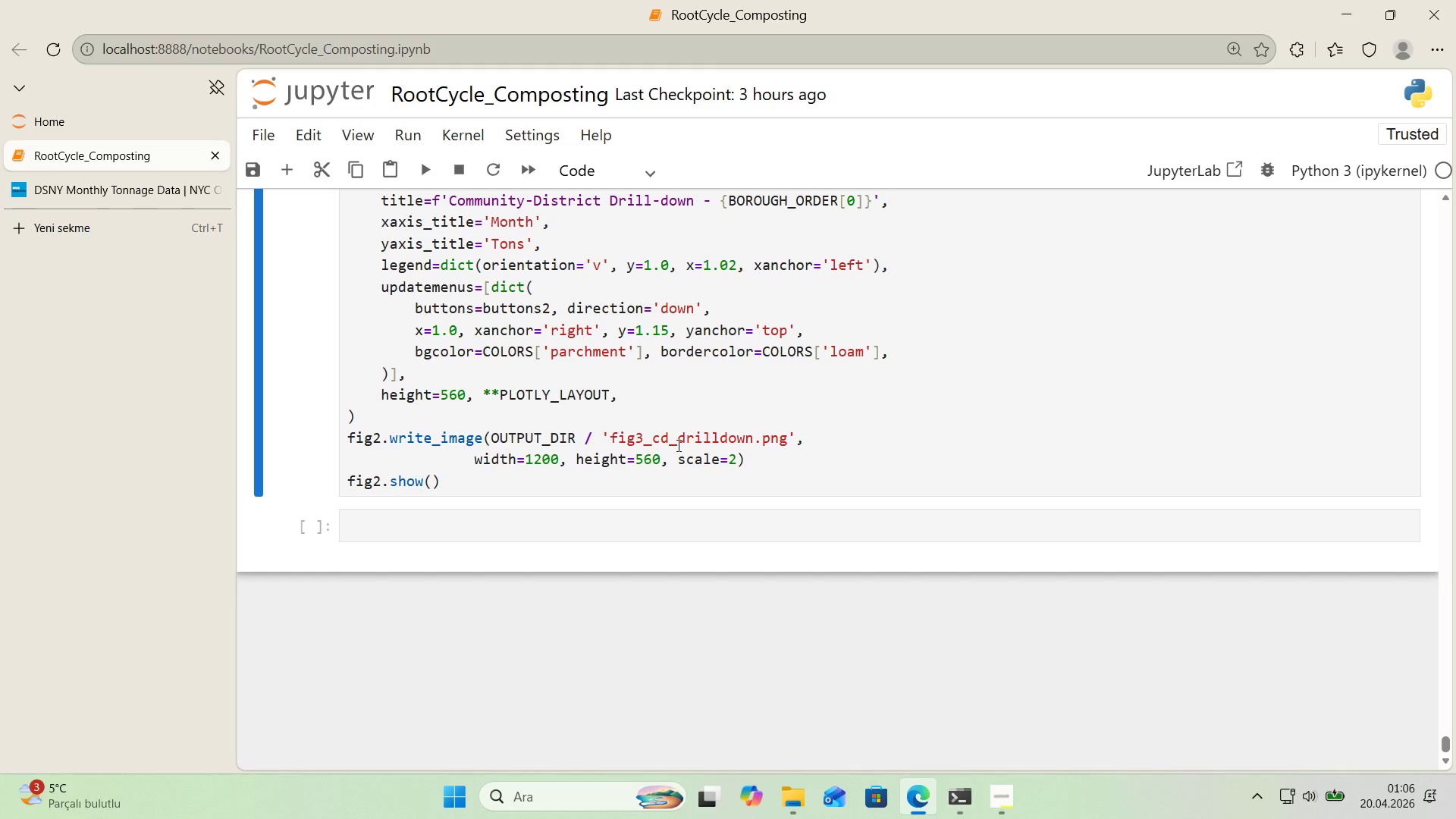 
left_click([698, 422])
 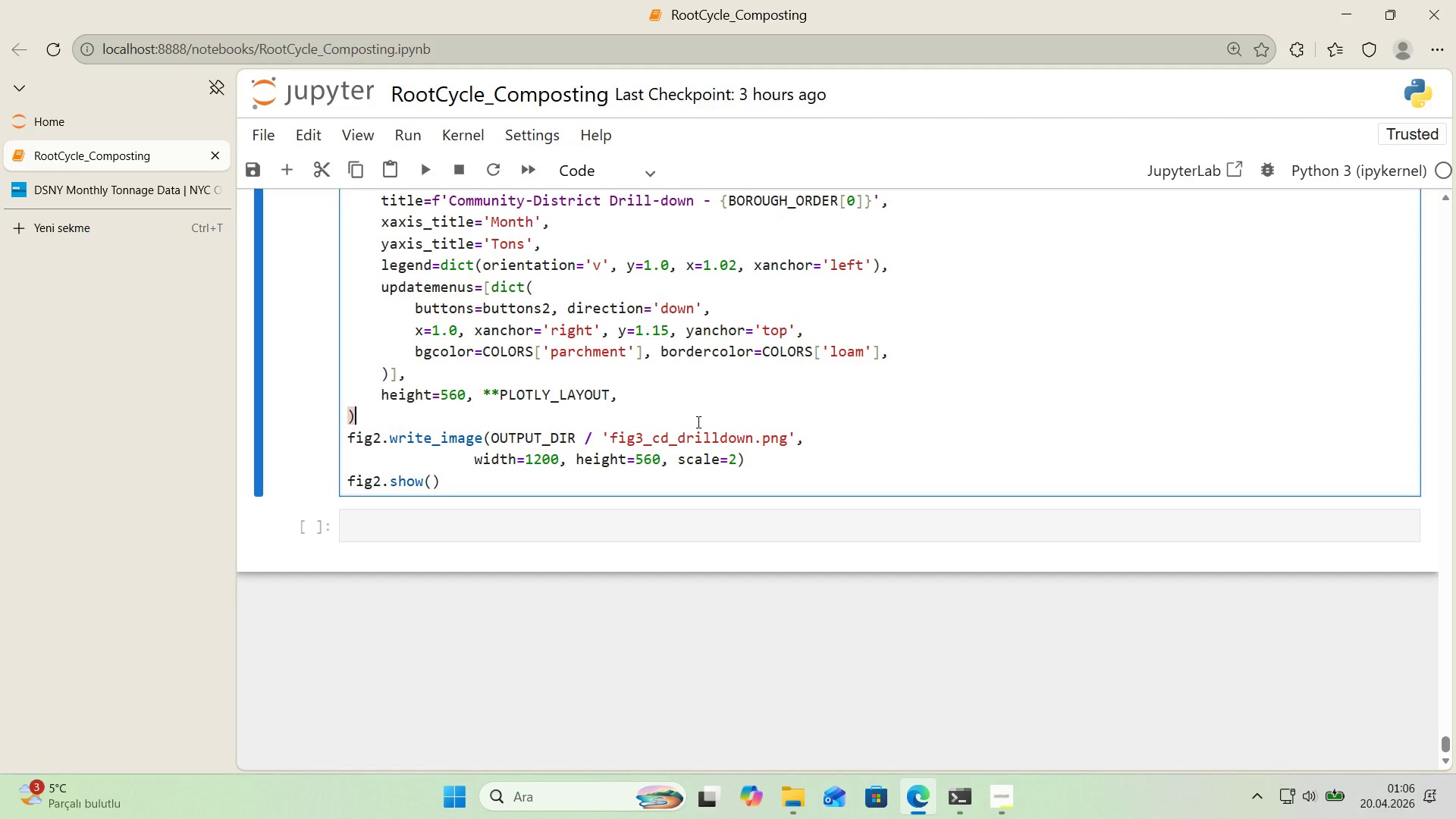 
scroll: coordinate [695, 425], scroll_direction: up, amount: 25.0
 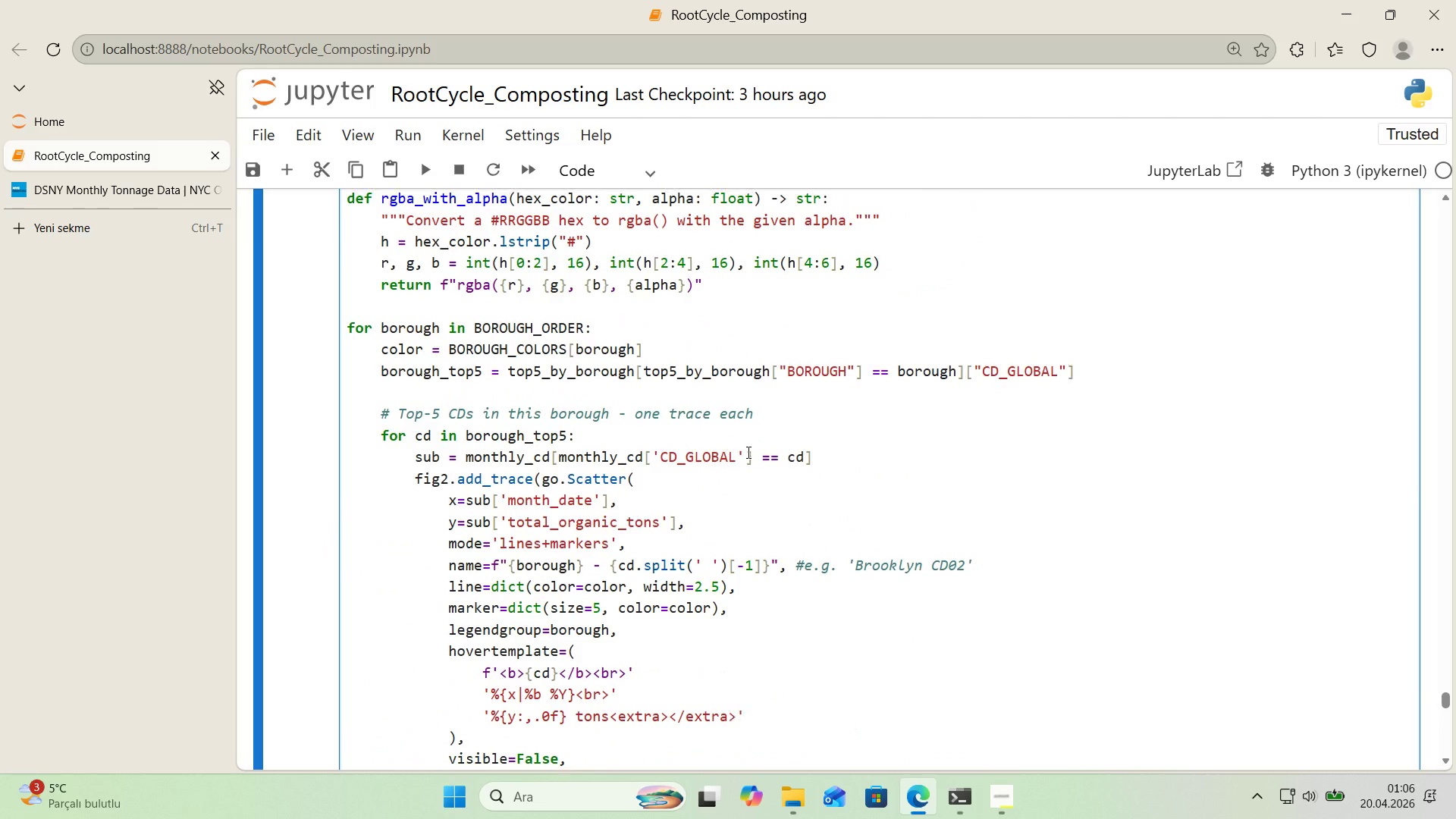 
key(Shift+Enter)
 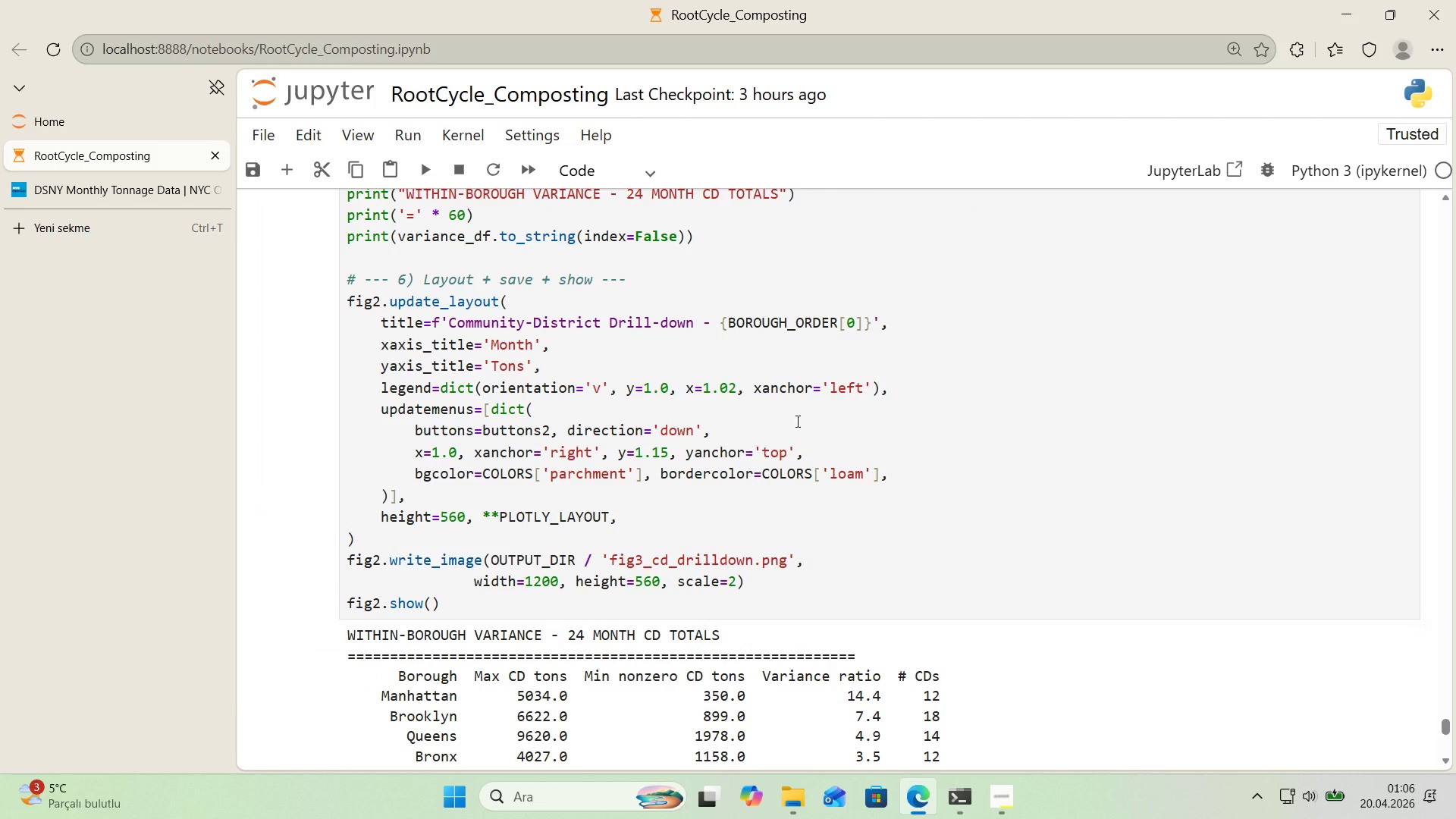 
scroll: coordinate [1114, 538], scroll_direction: up, amount: 48.0
 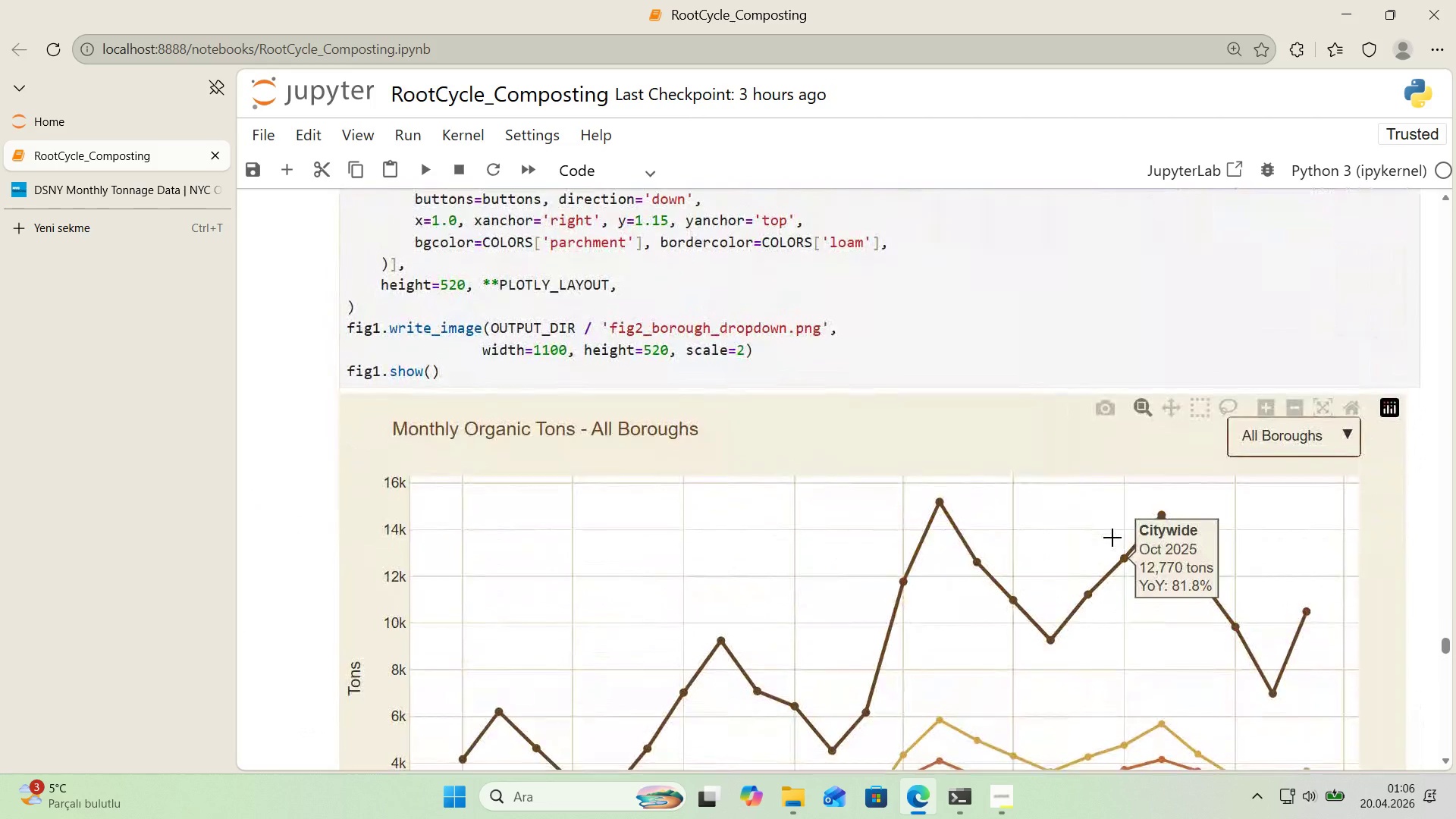 
scroll: coordinate [920, 504], scroll_direction: down, amount: 59.0
 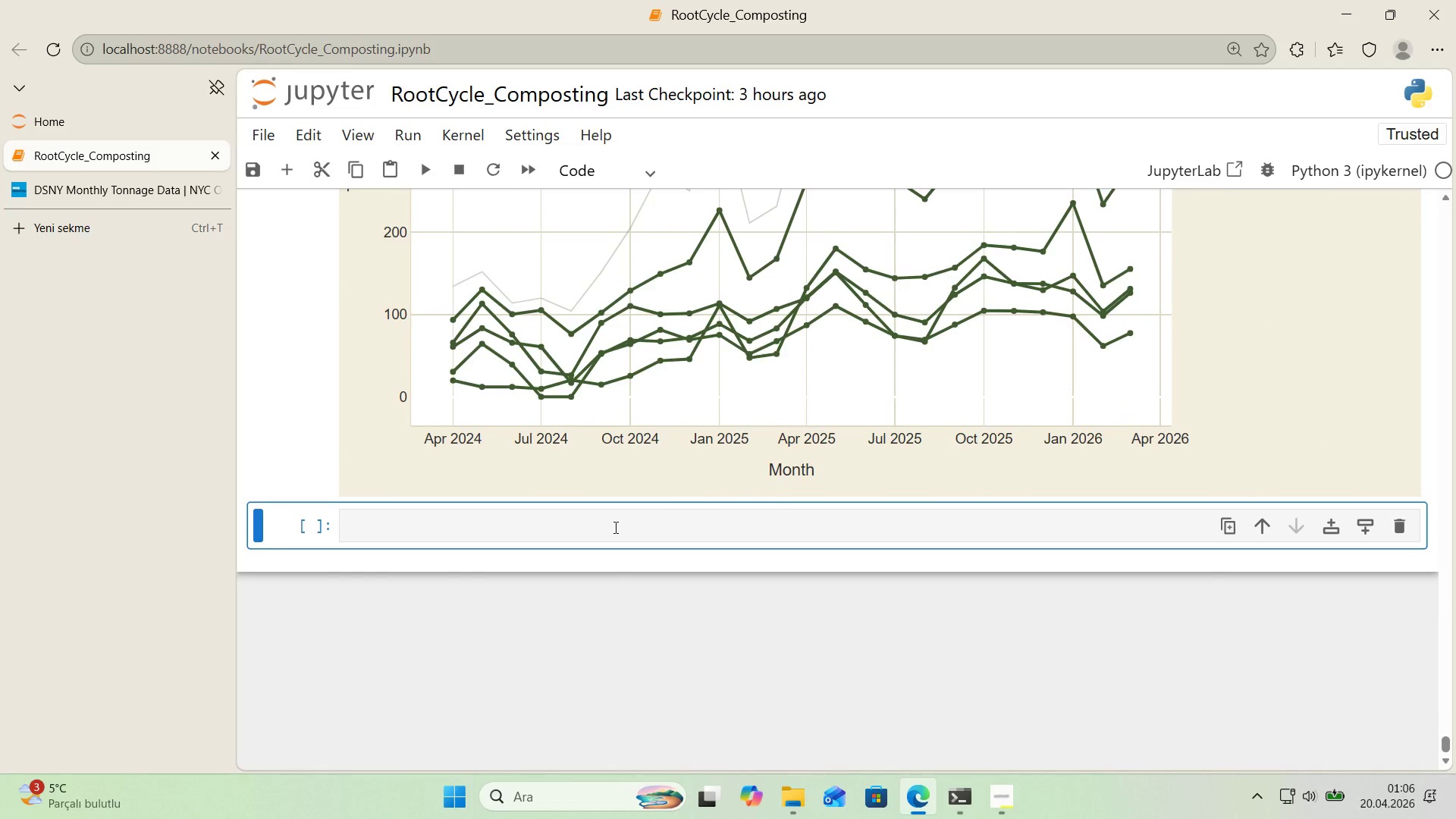 
left_click([615, 526])
 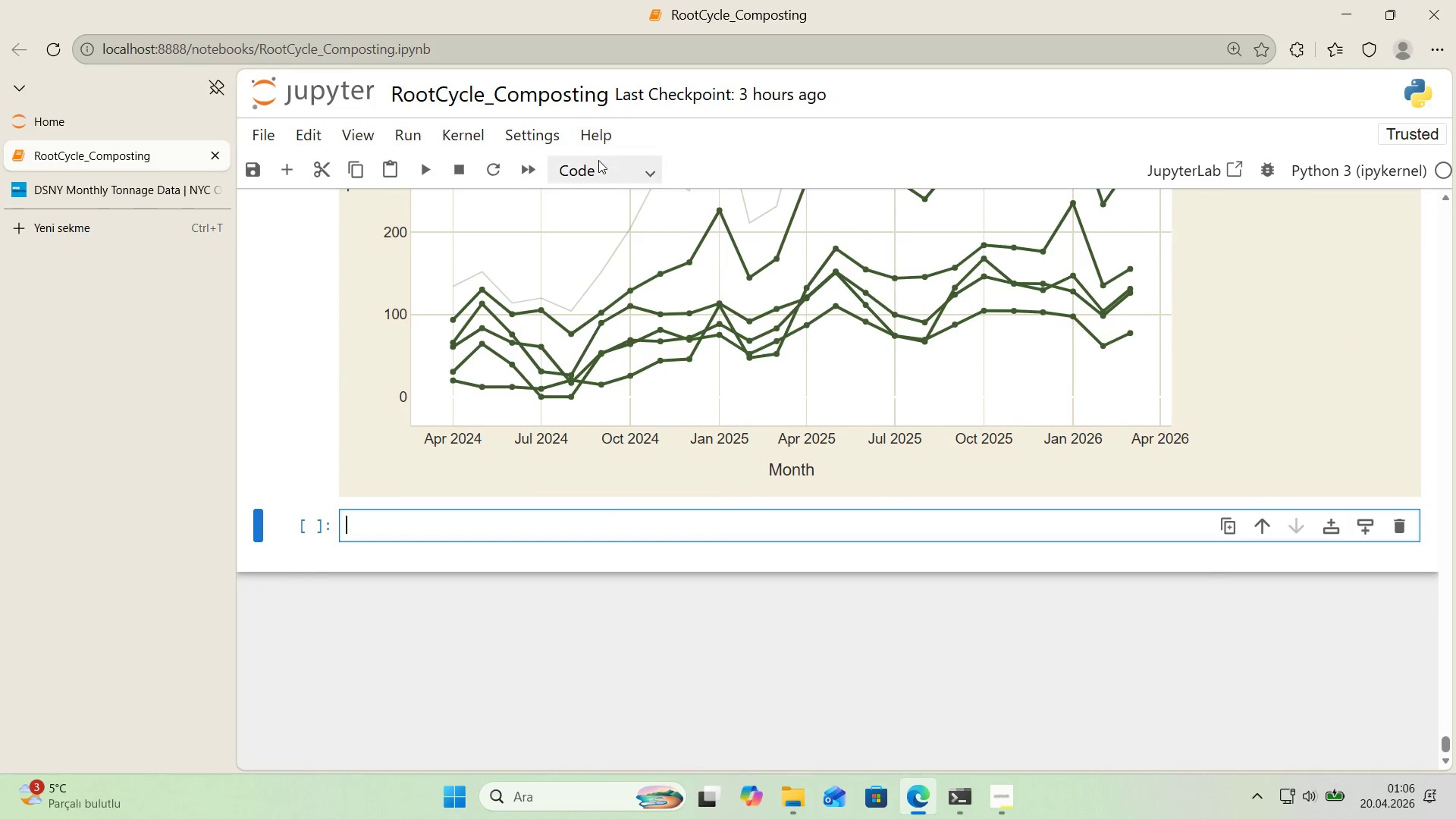 
left_click([595, 181])
 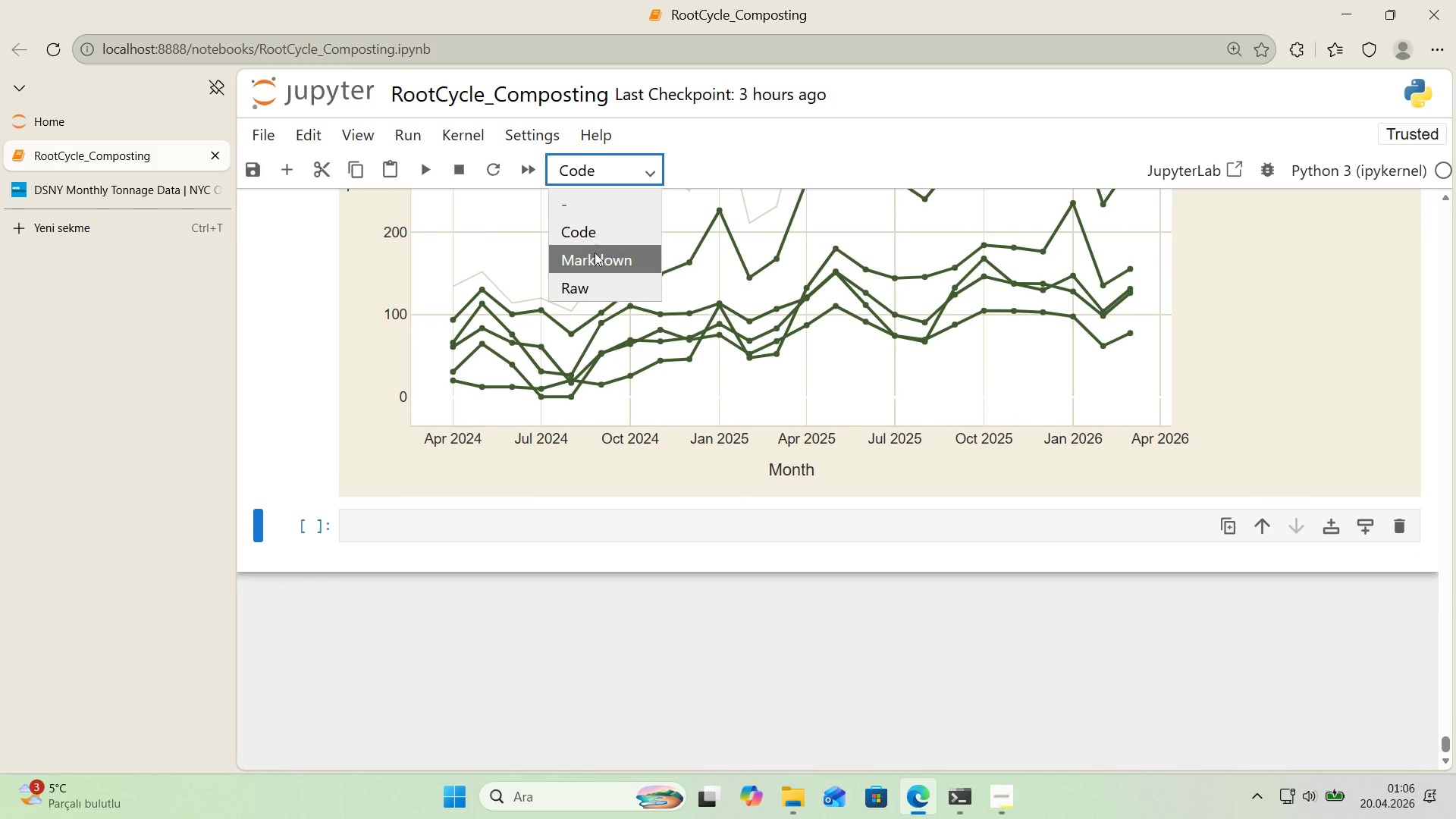 
left_click([595, 256])
 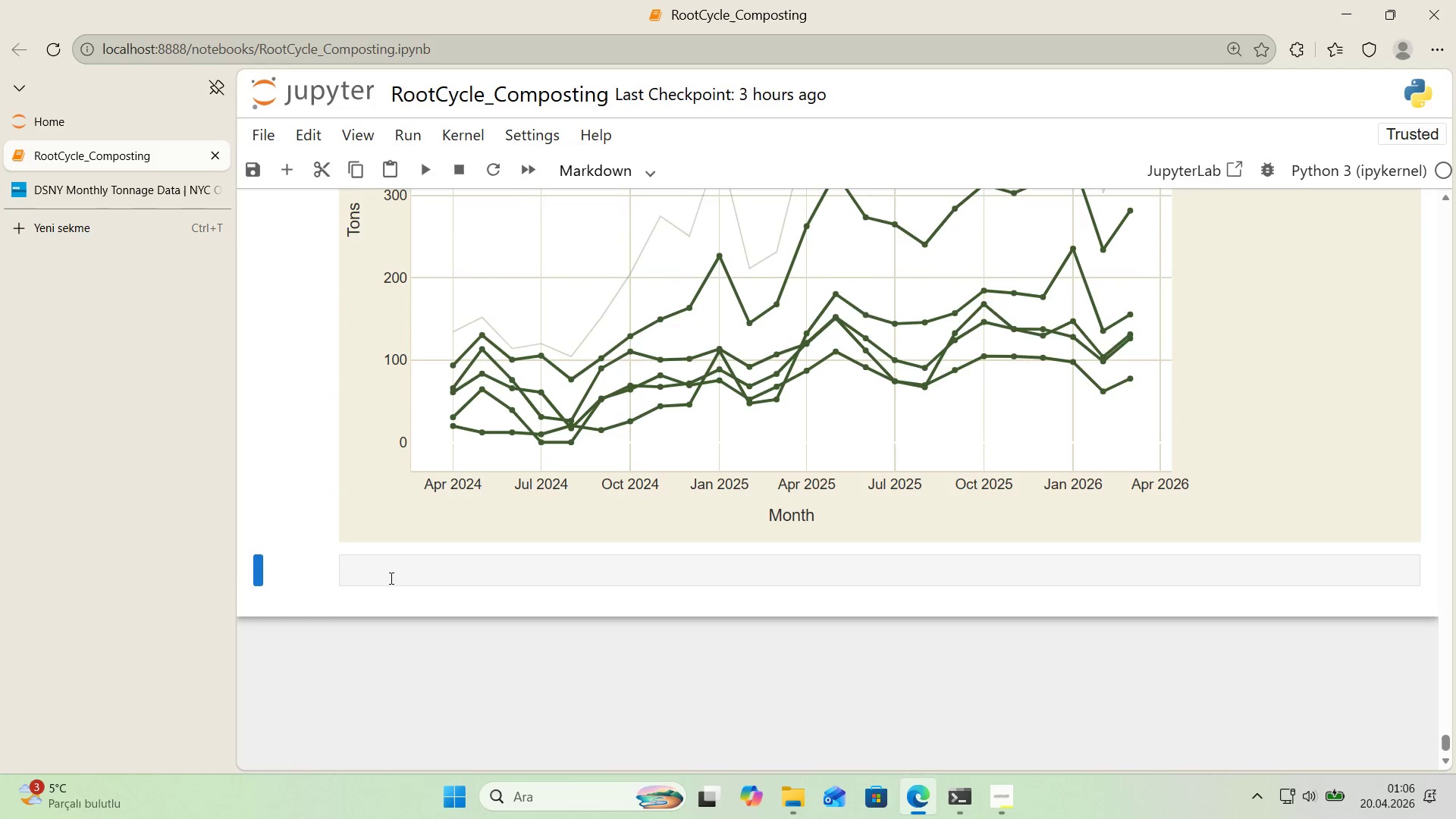 
left_click([399, 564])
 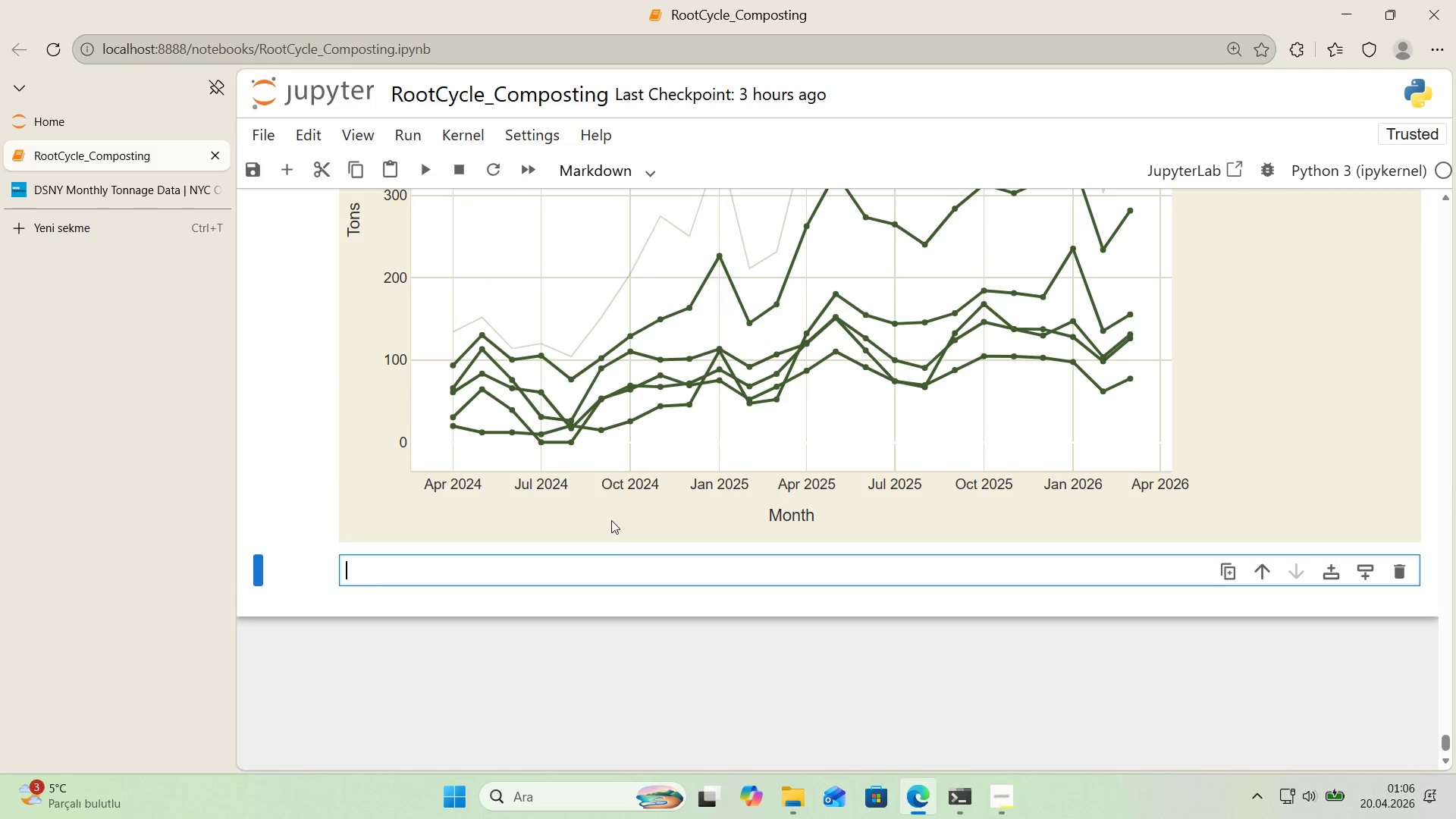 
scroll: coordinate [657, 509], scroll_direction: down, amount: 3.0
 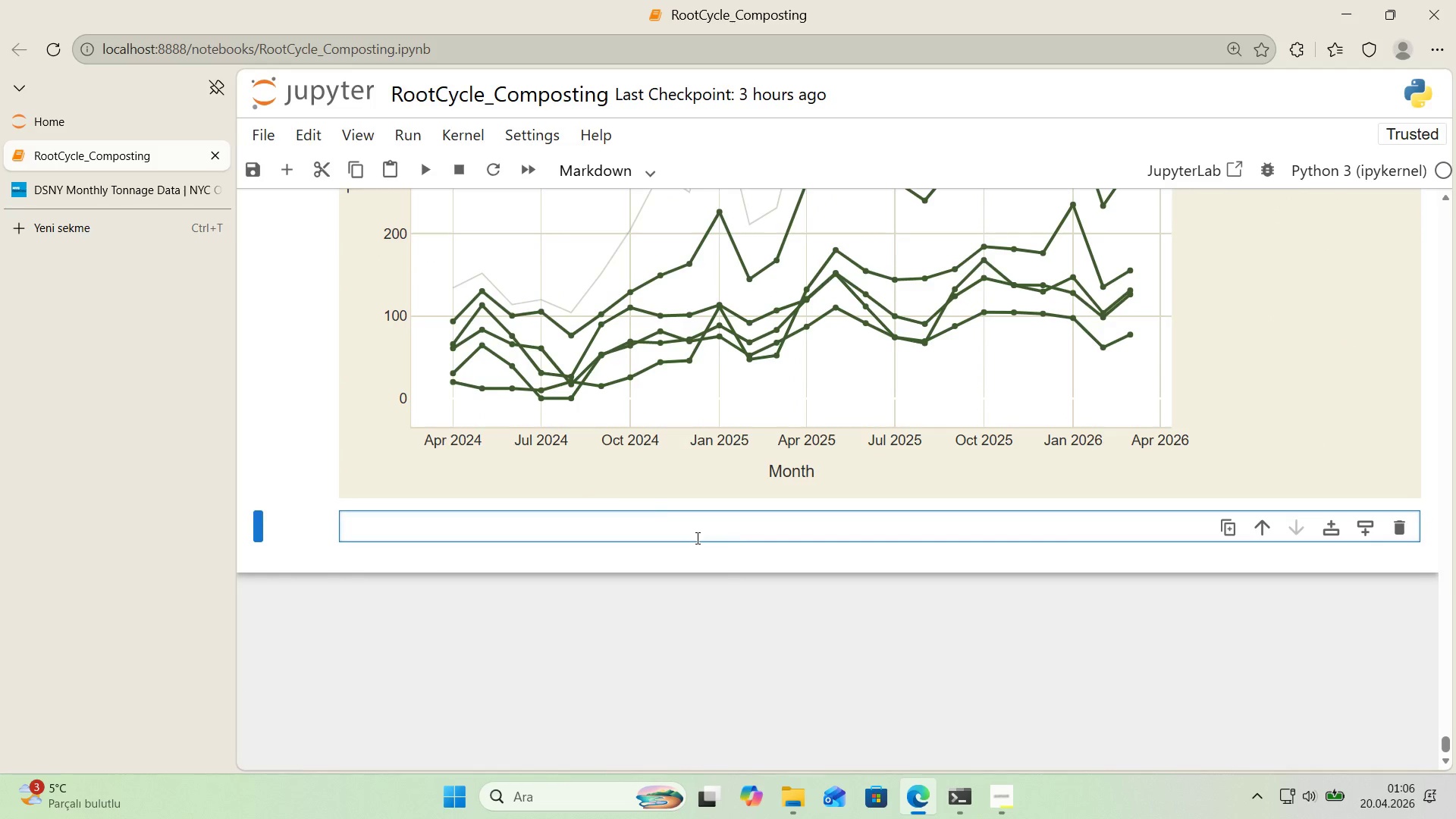 
key(Alt+Control+AltRight)
 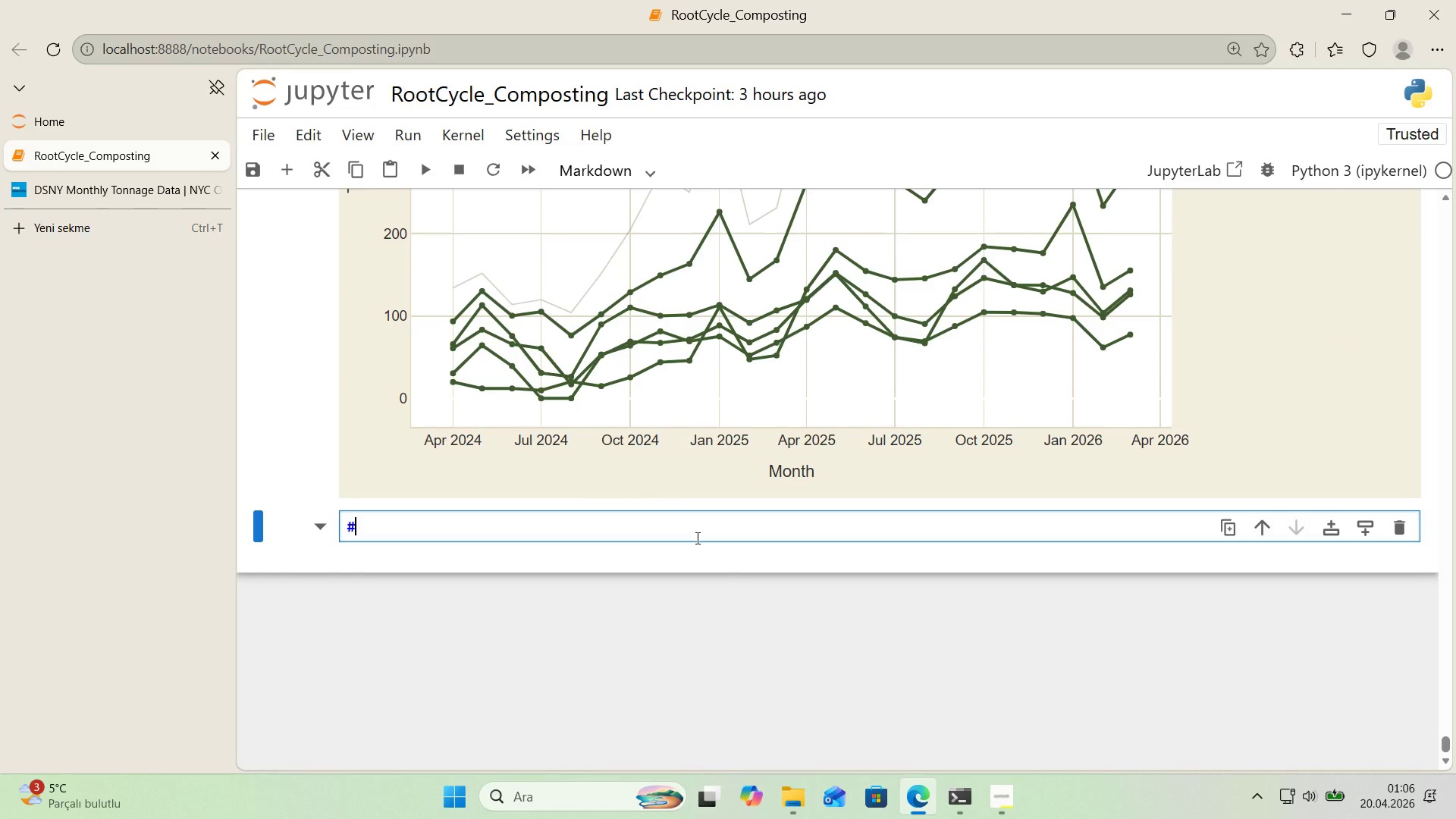 
key(Control+ControlLeft)
 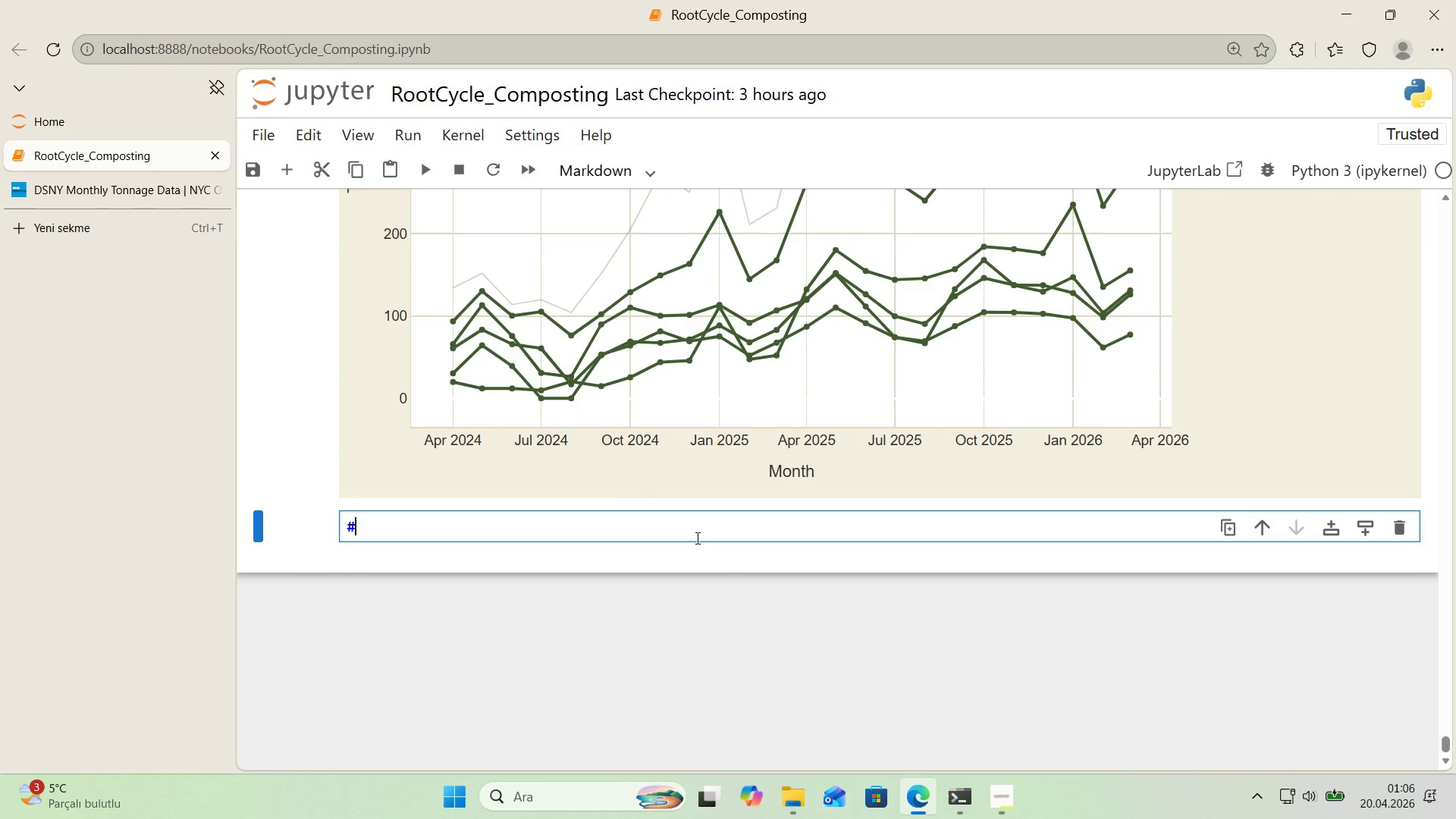 
key(Alt+Control+3)
 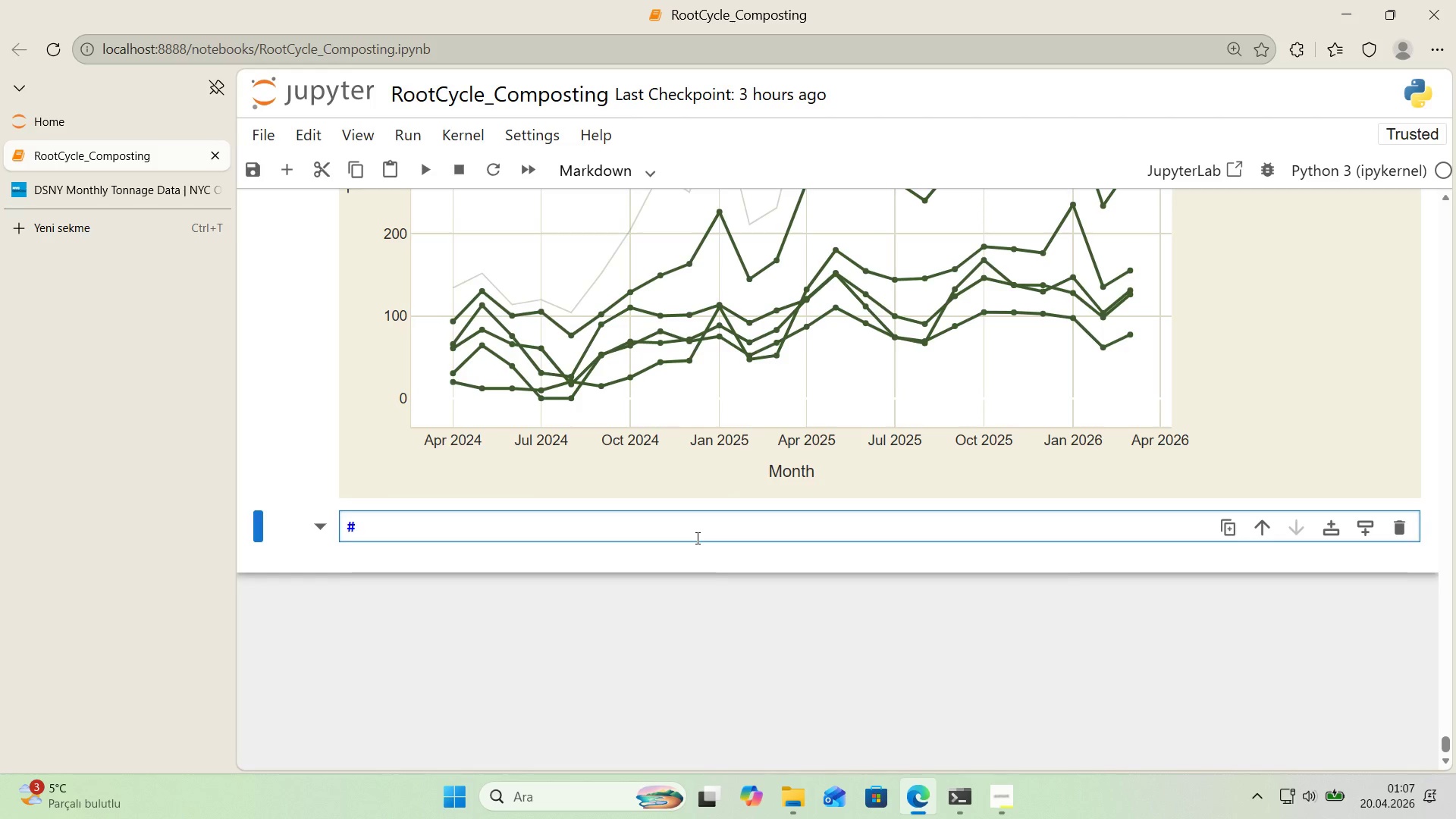 
wait(7.28)
 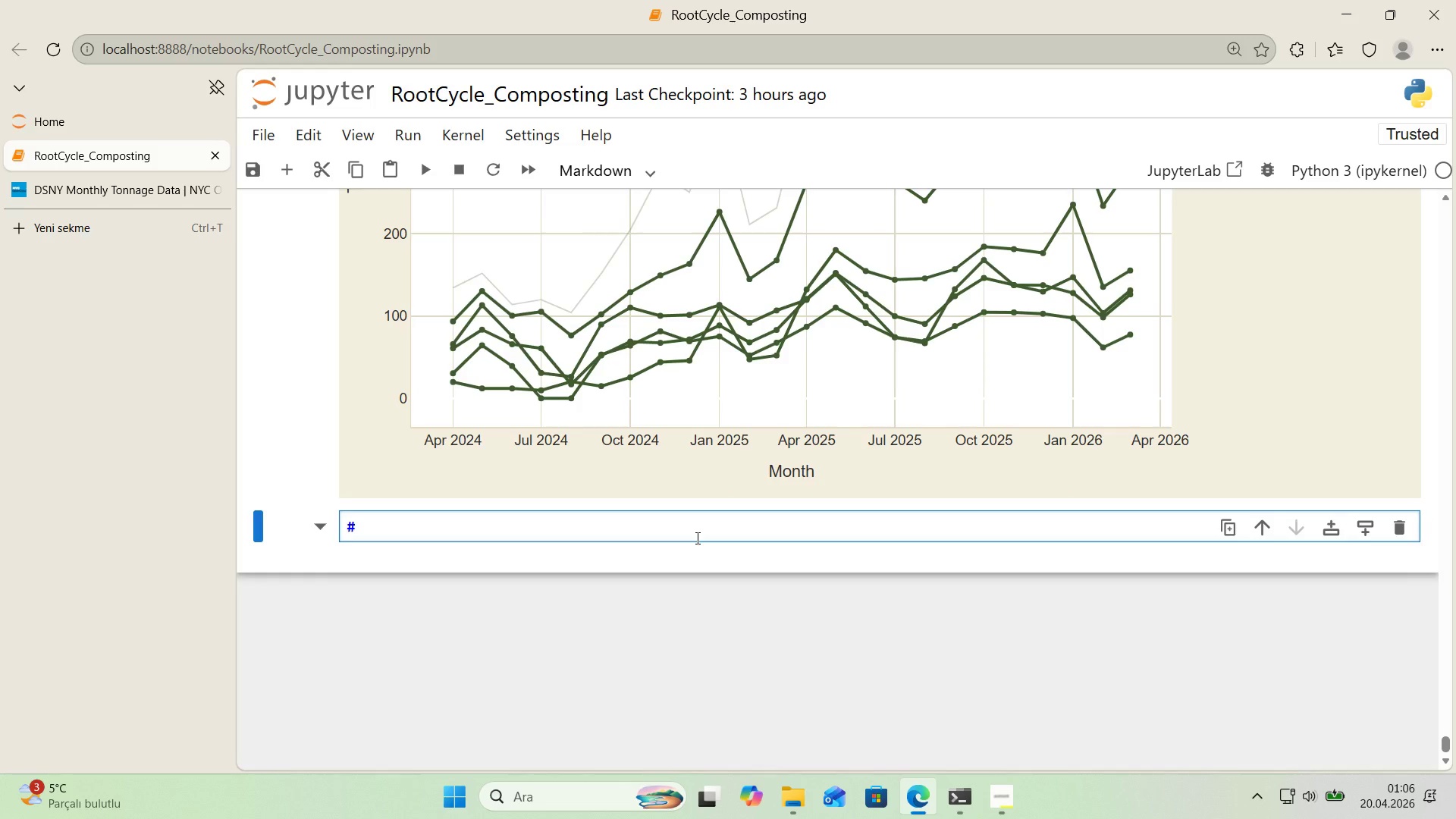 
type( The var,amc)
key(Backspace)
key(Backspace)
key(Backspace)
key(Backspace)
type('ance rat'os pr'nted above quant'fy )
 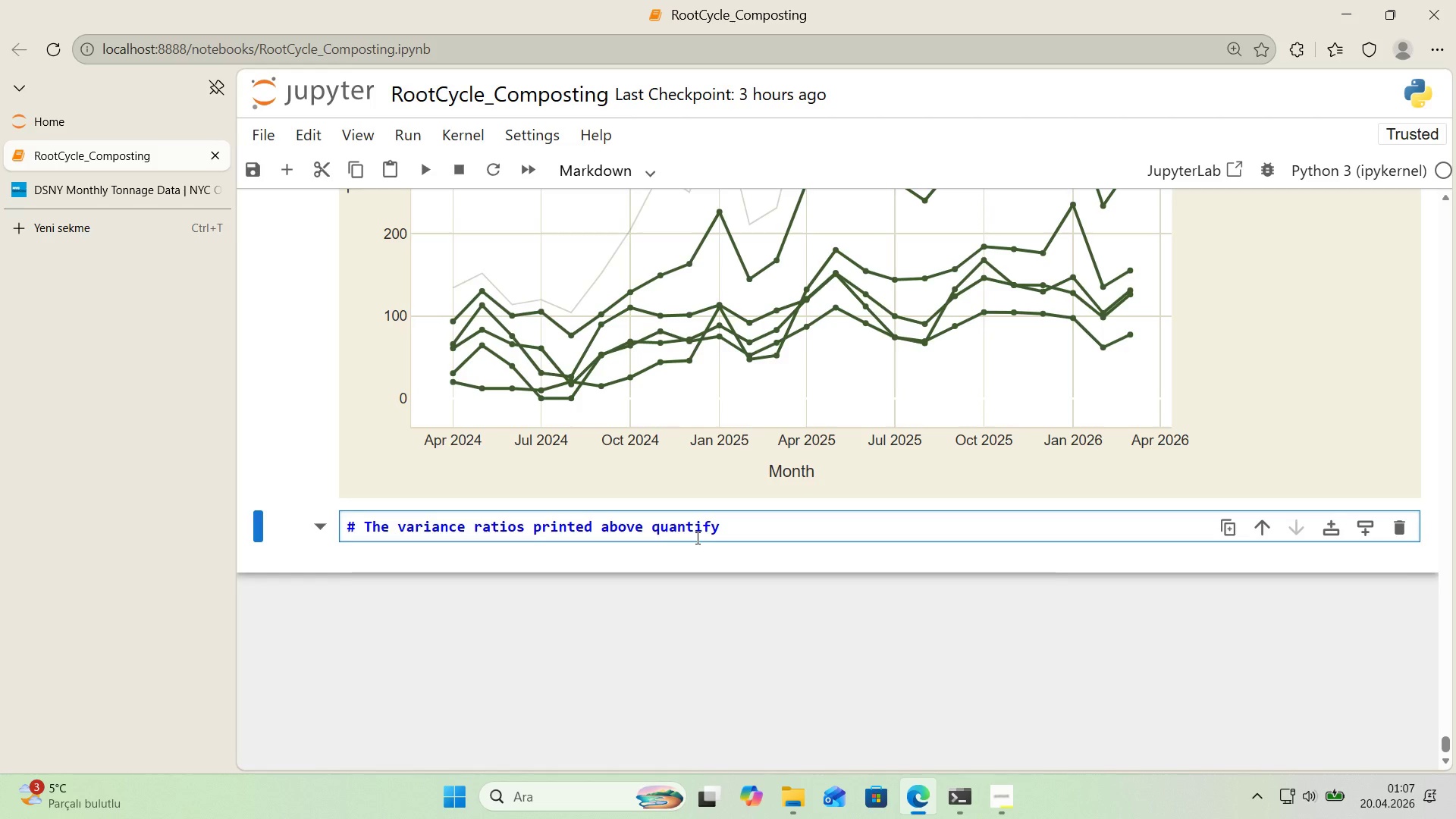 
wait(16.73)
 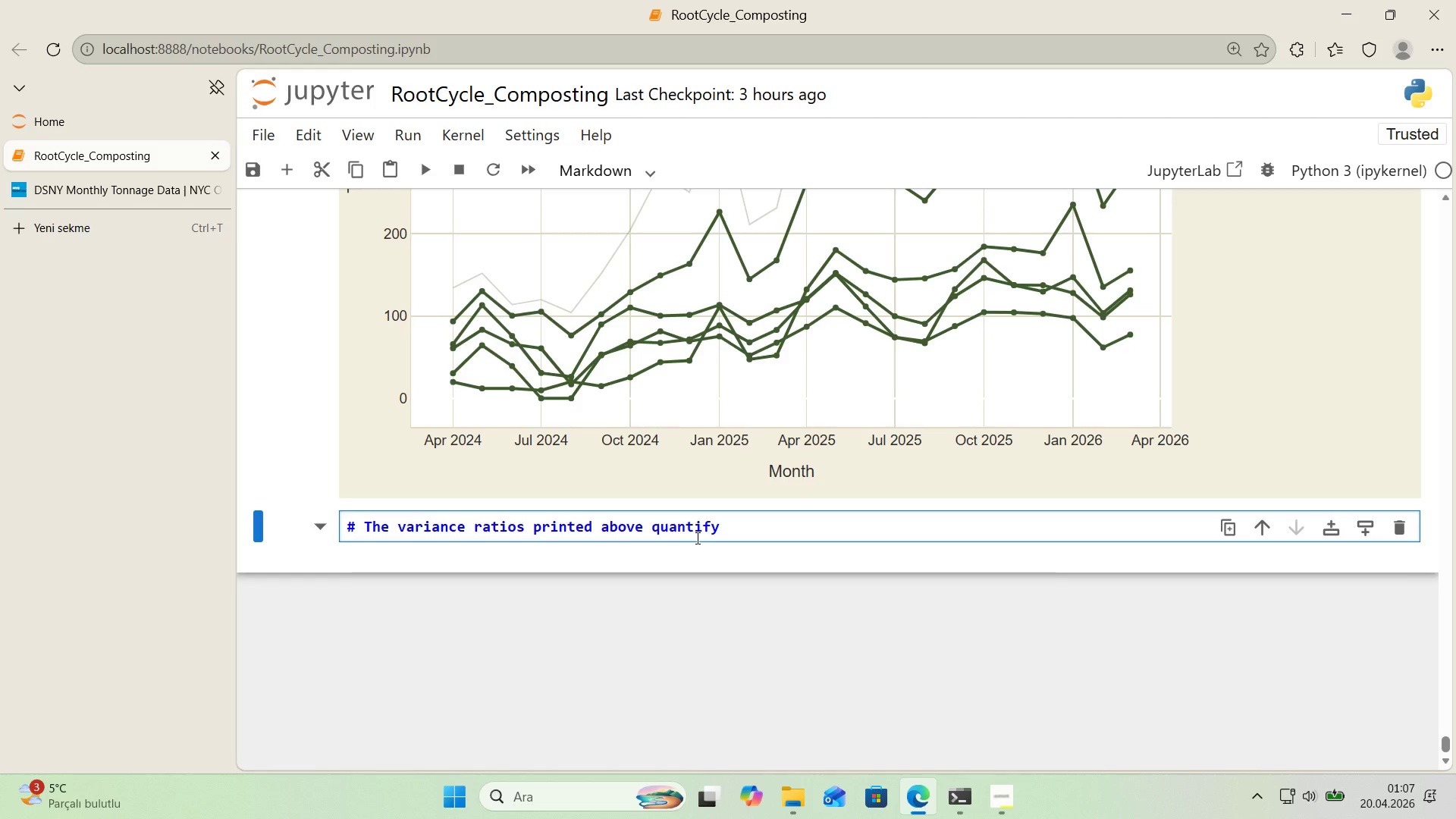 
key(H)
 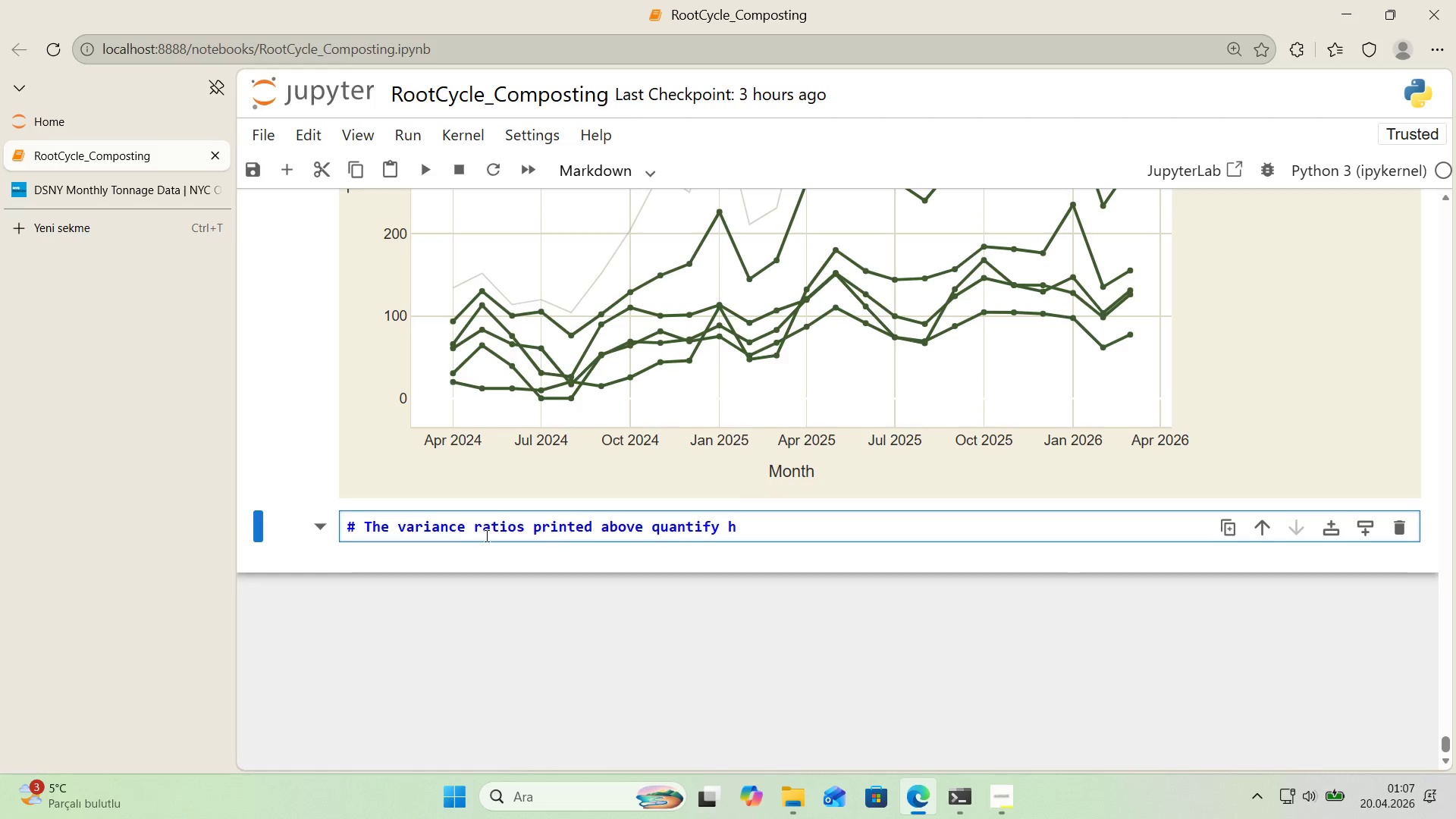 
left_click_drag(start_coordinate=[365, 526], to_coordinate=[300, 526])
 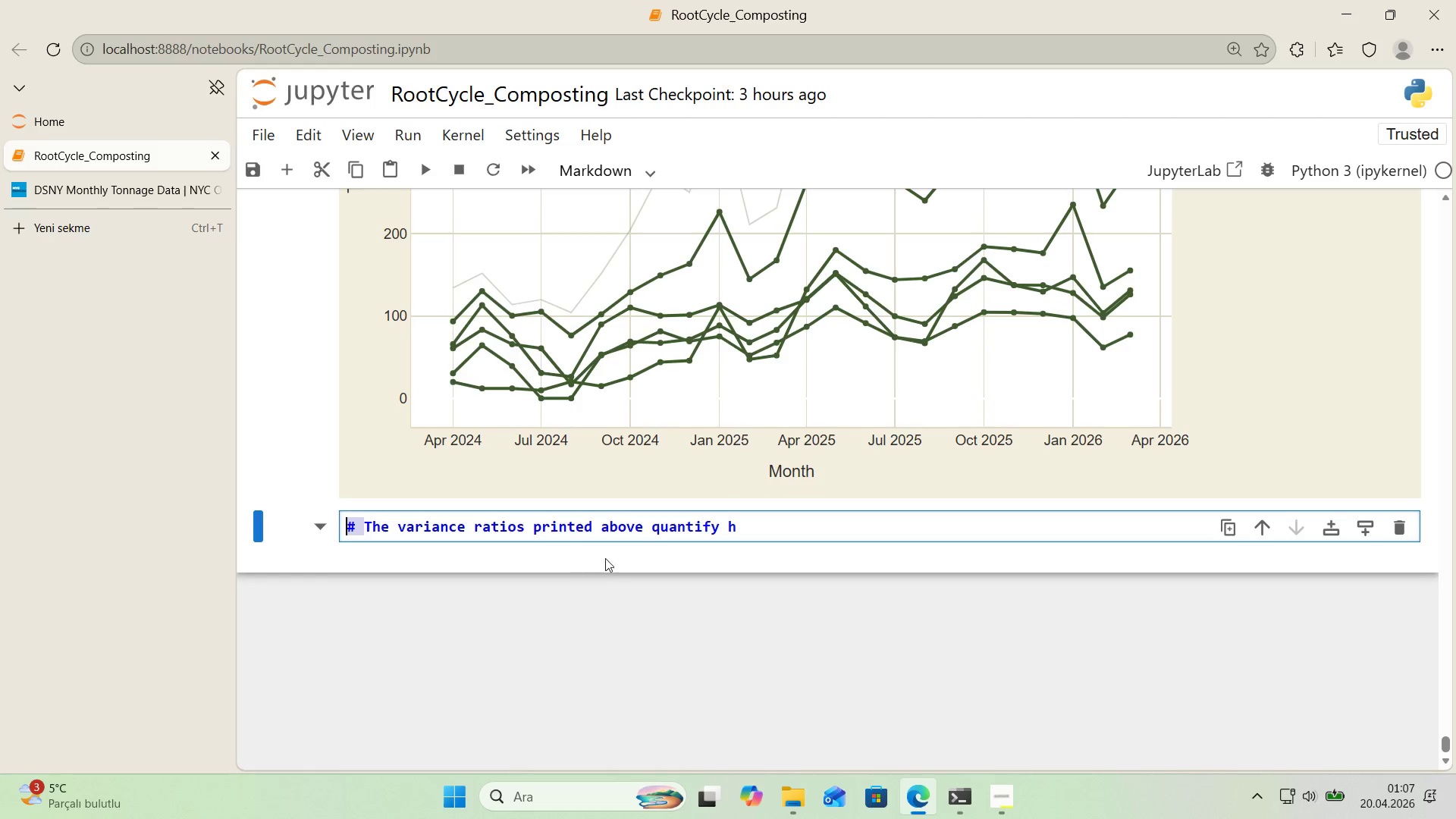 
key(NumpadMultiply)
 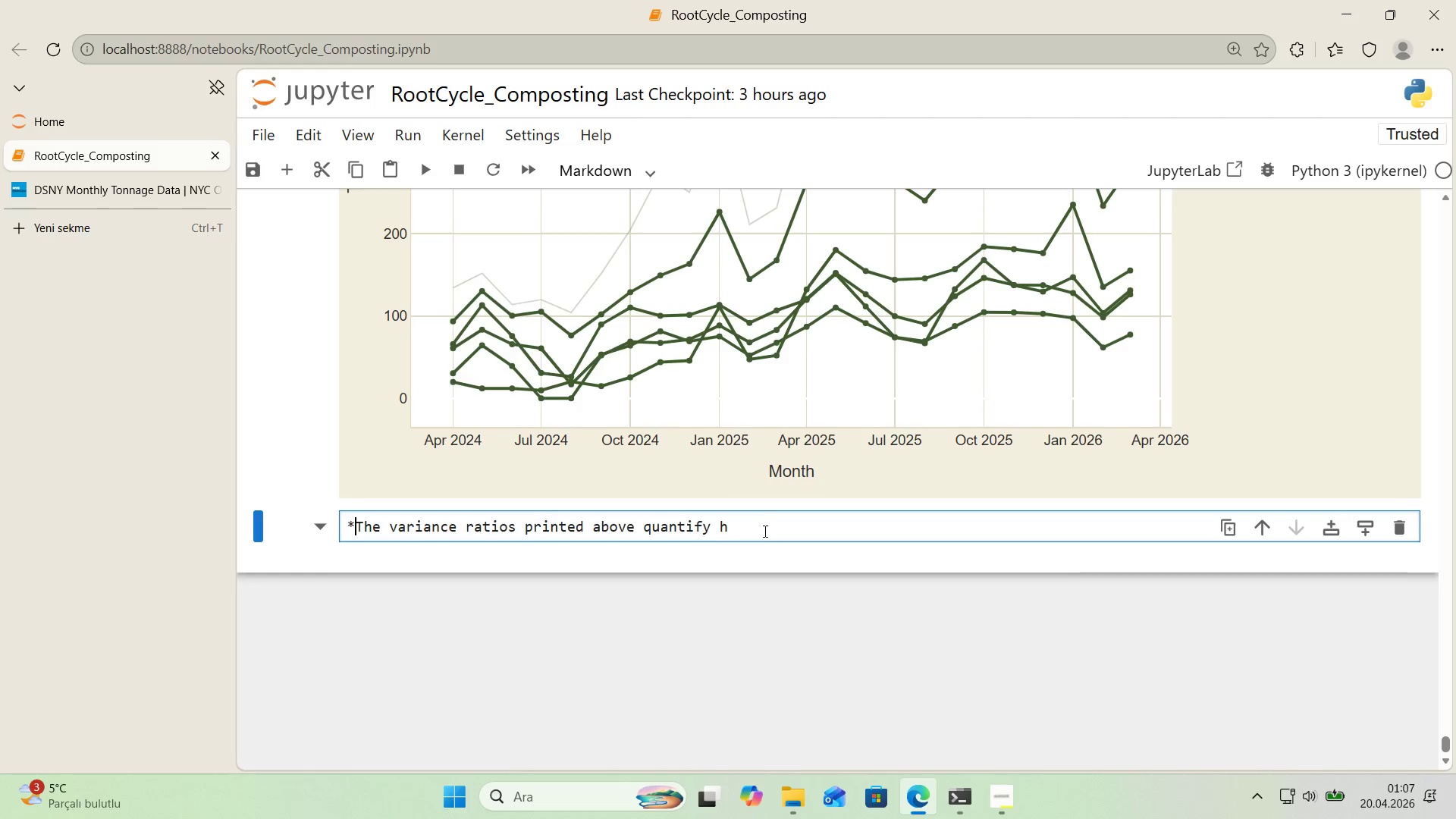 
left_click([763, 522])
 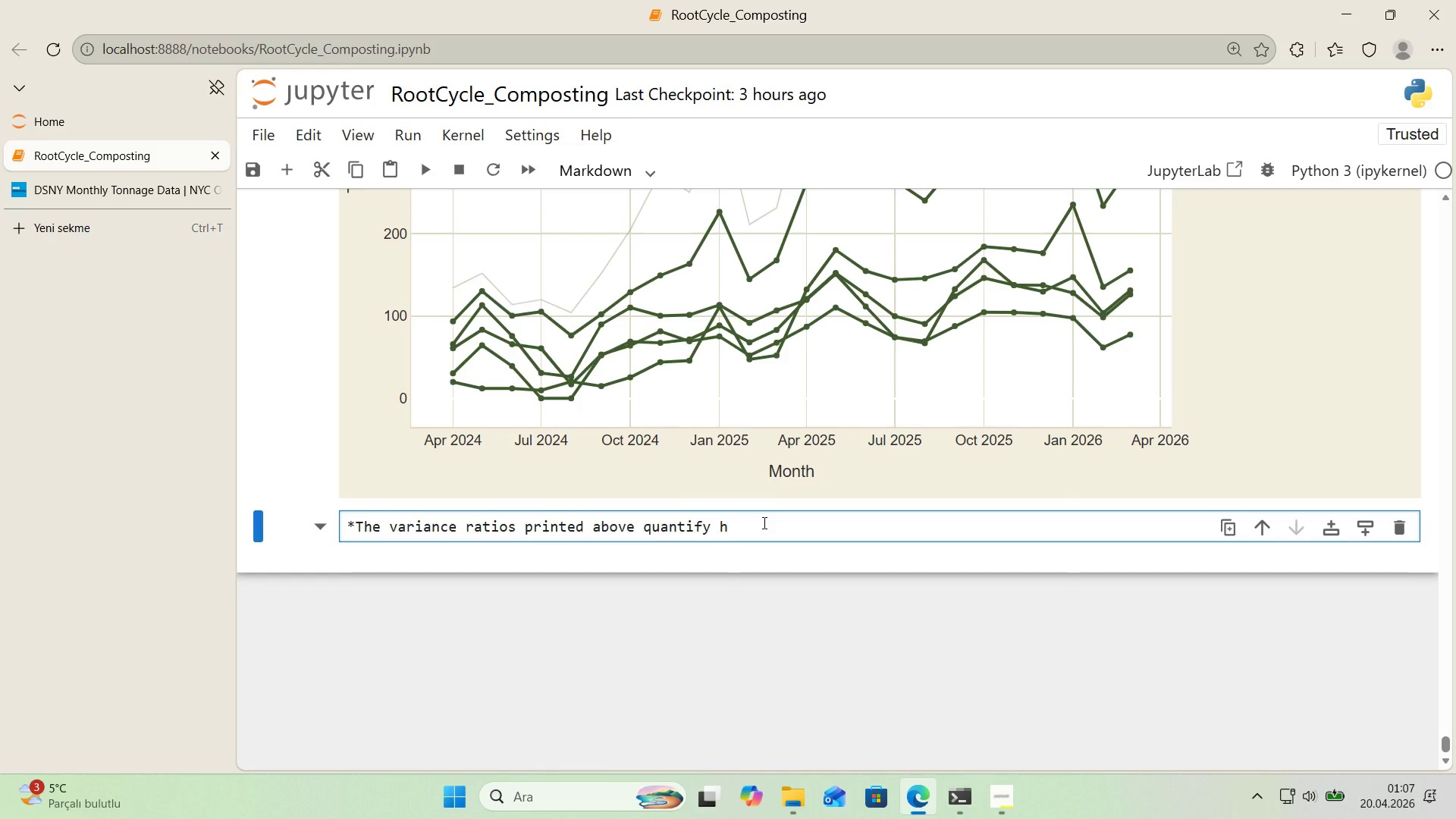 
wait(18.66)
 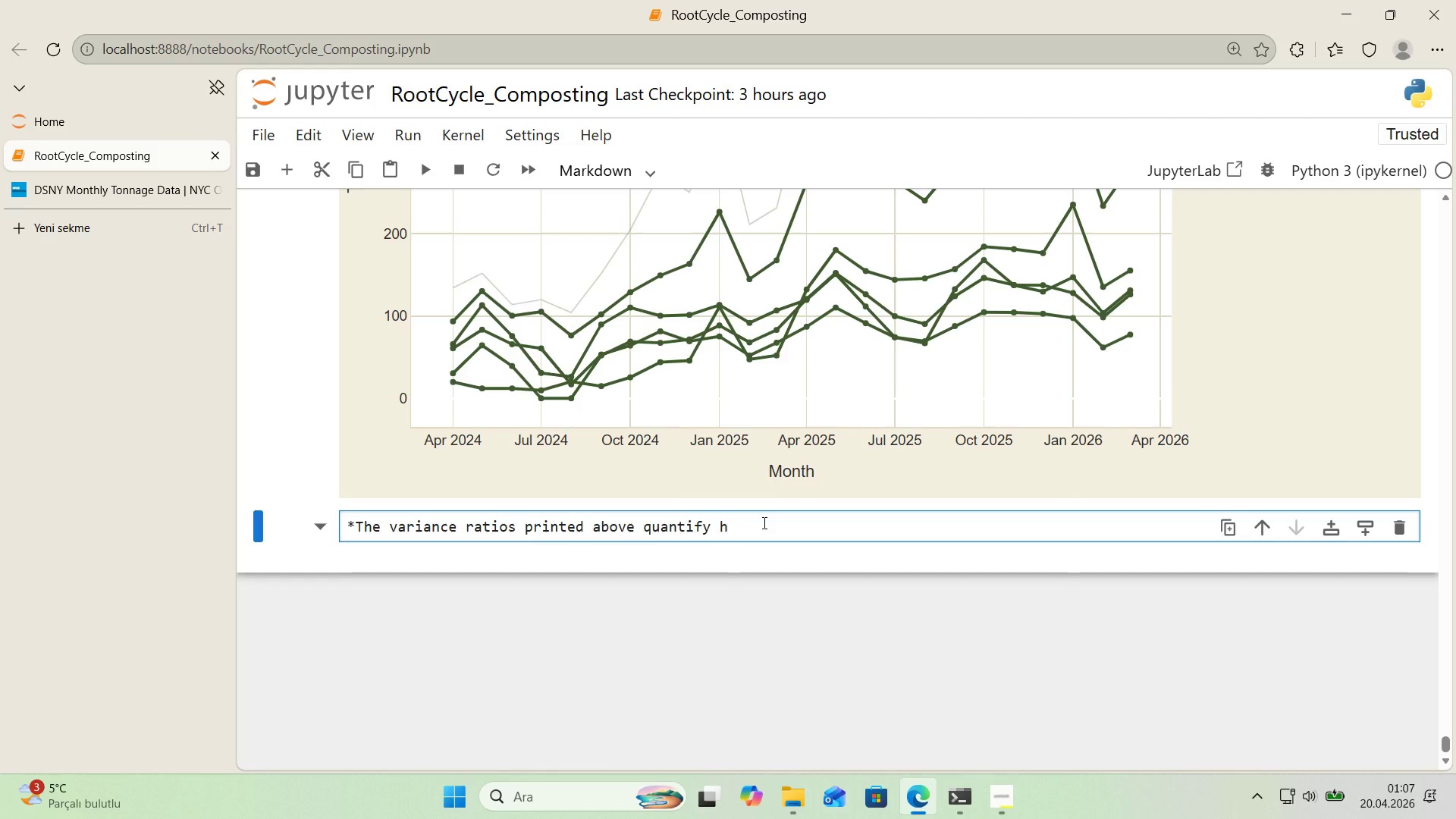 
key(Backspace)
key(Backspace)
type( what the chart)
 